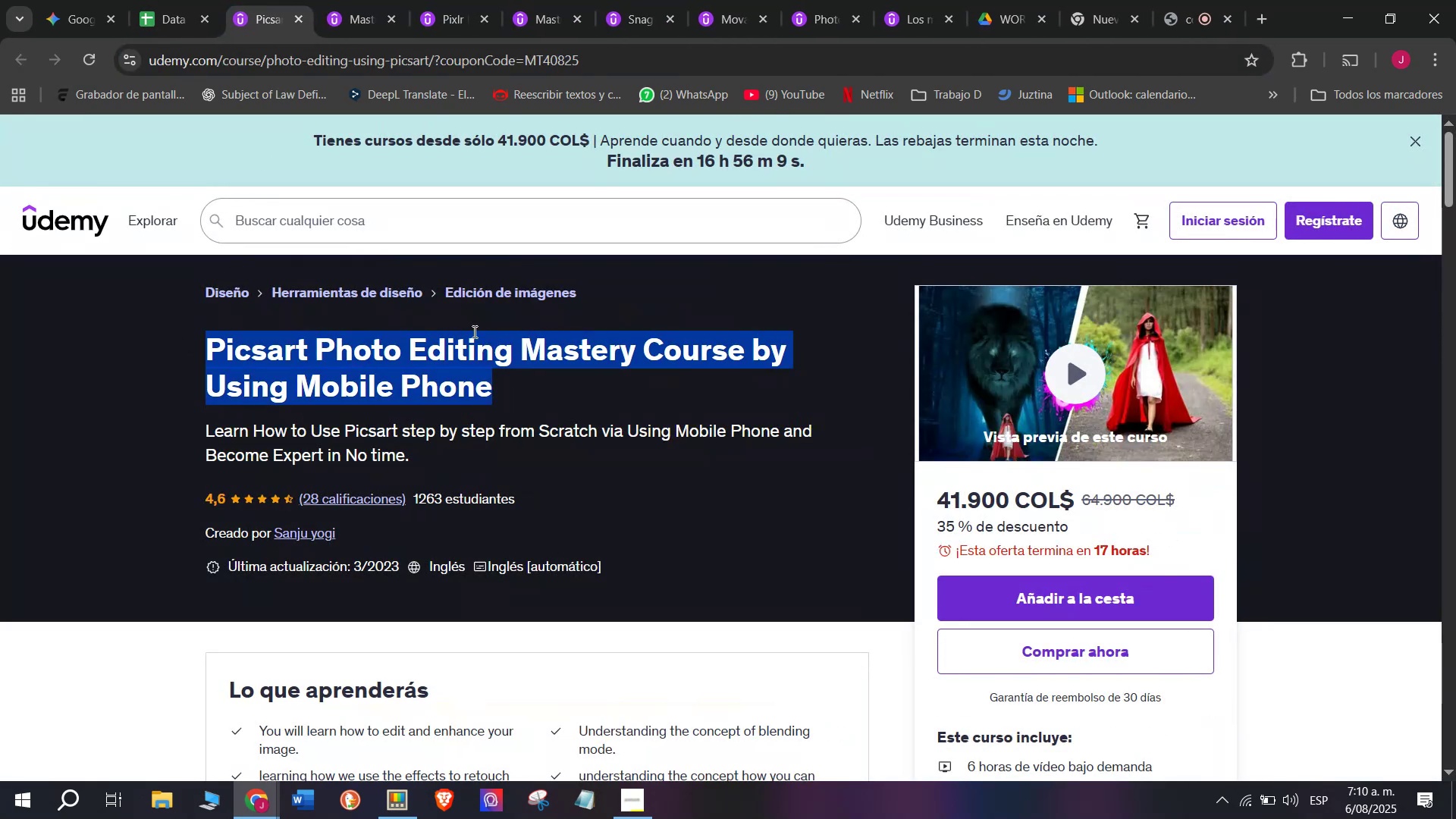 
key(Control+ControlLeft)
 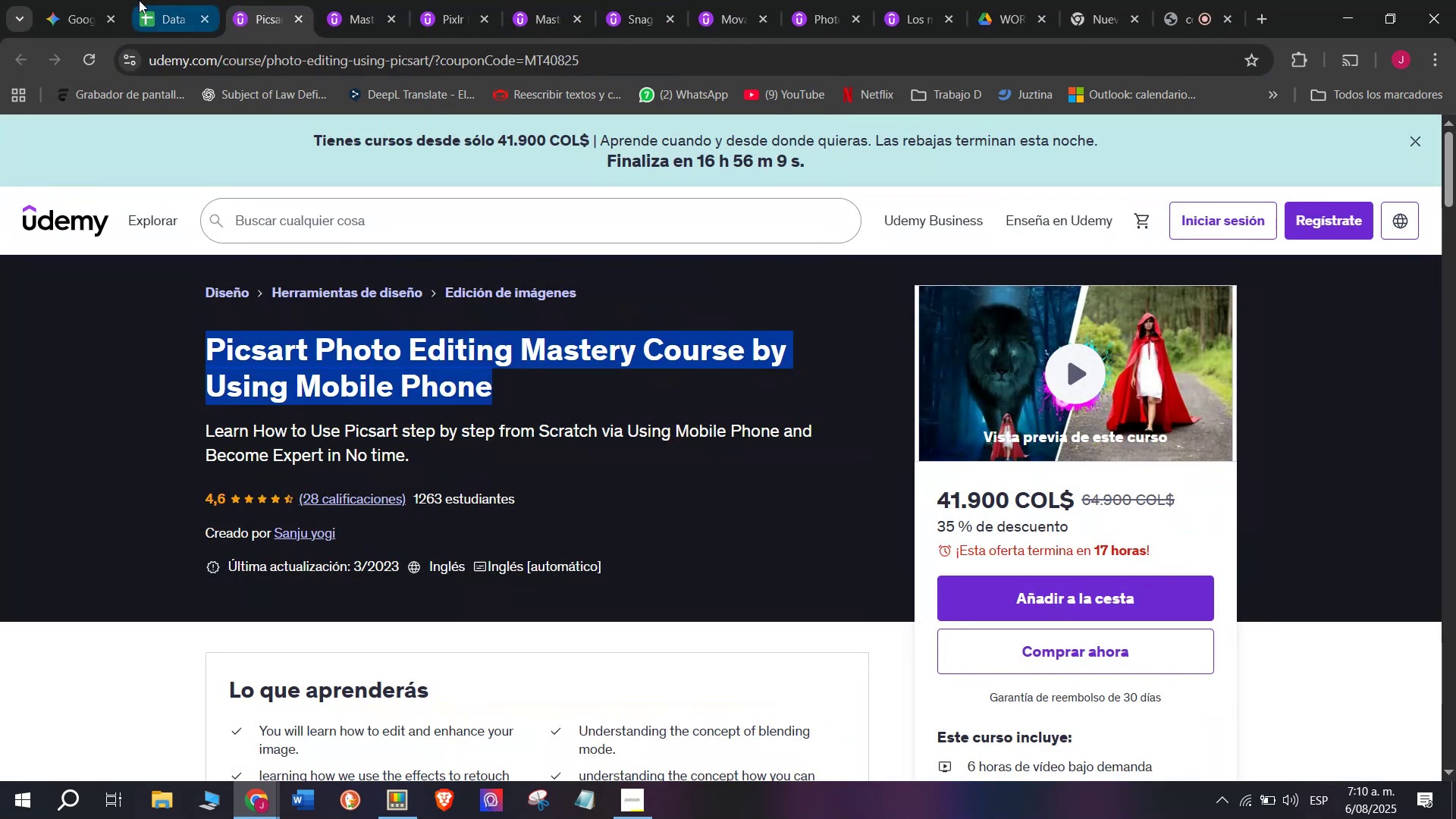 
key(Break)
 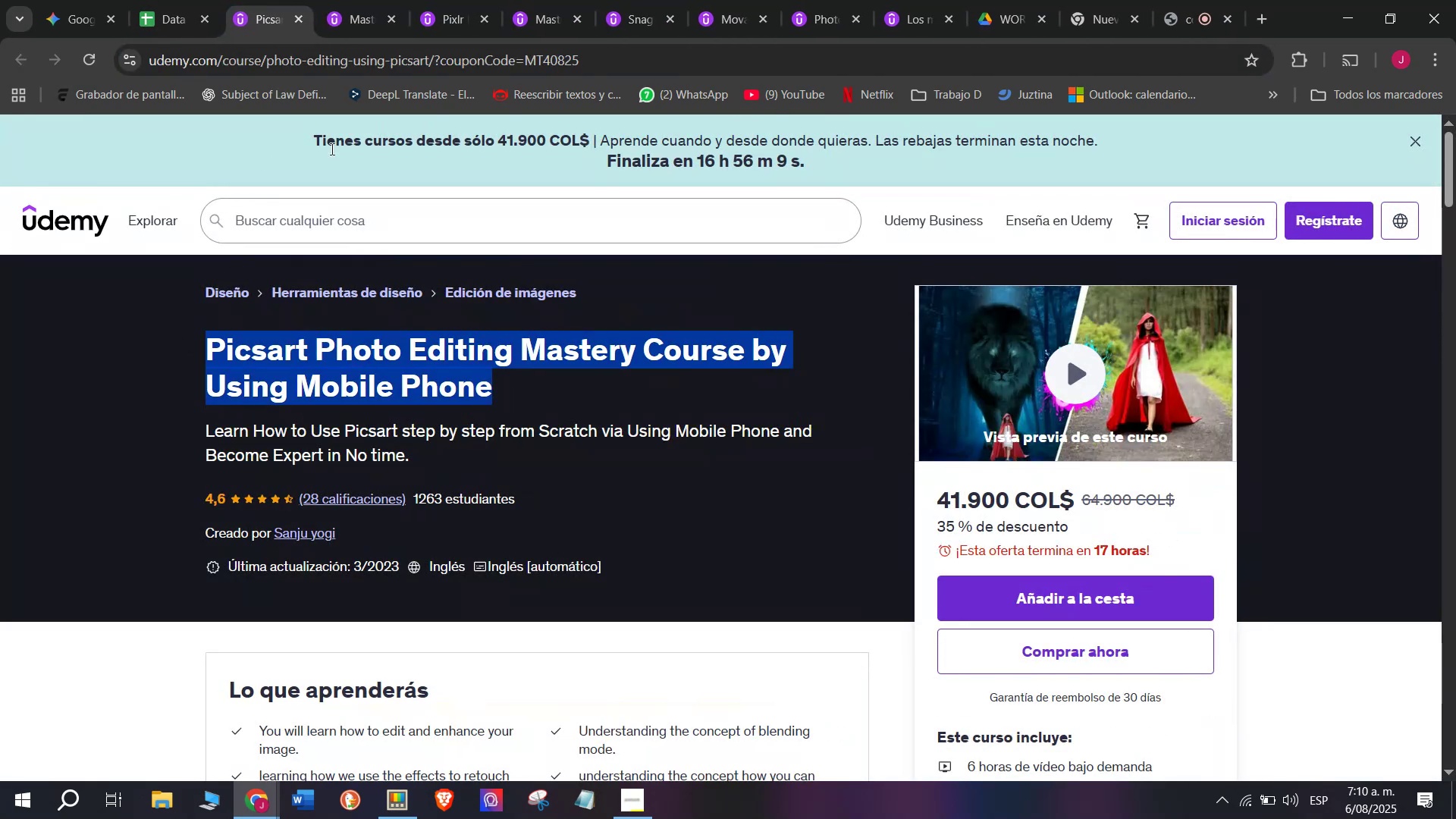 
key(Control+C)
 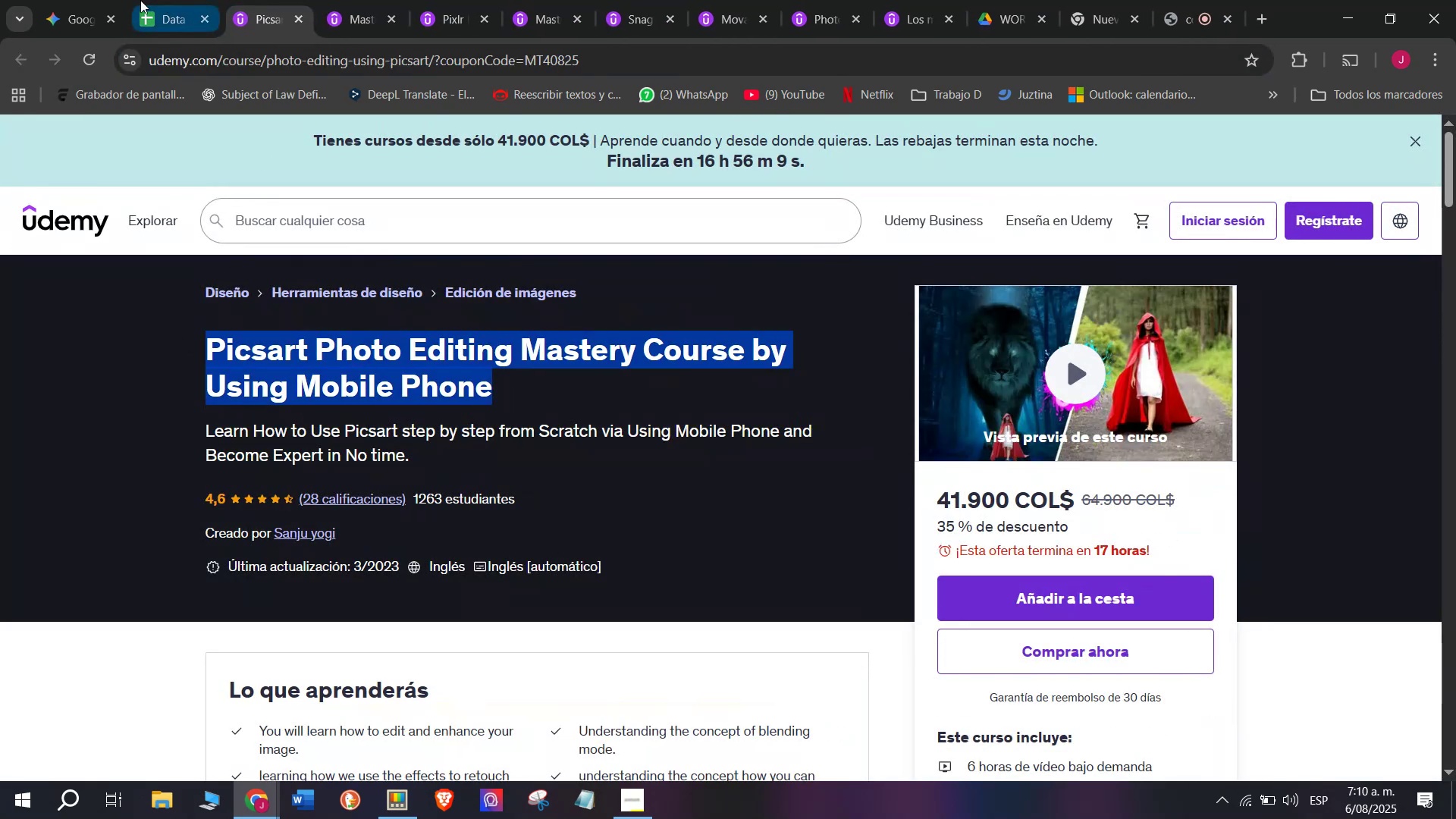 
left_click([139, 0])
 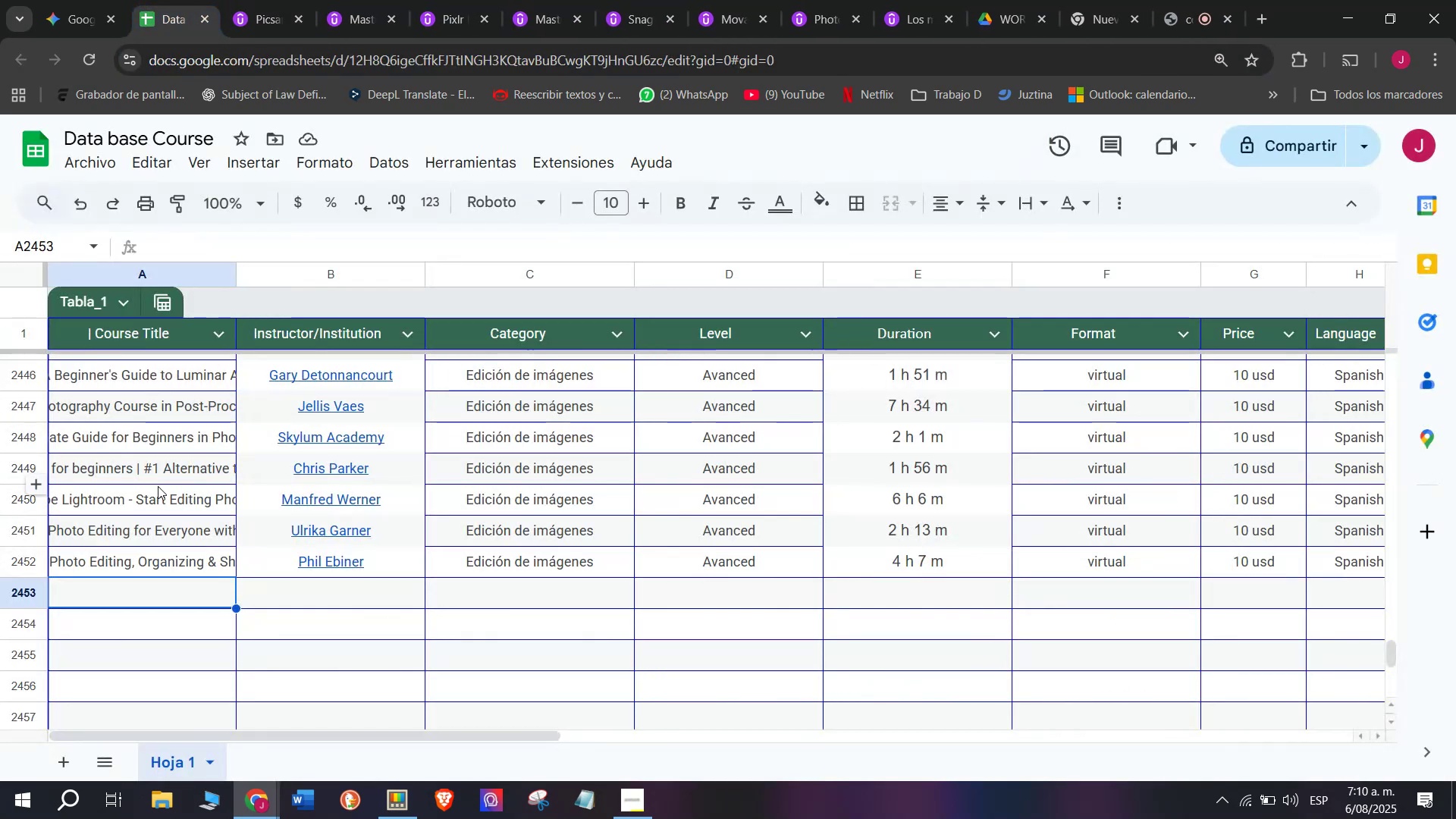 
key(Control+ControlLeft)
 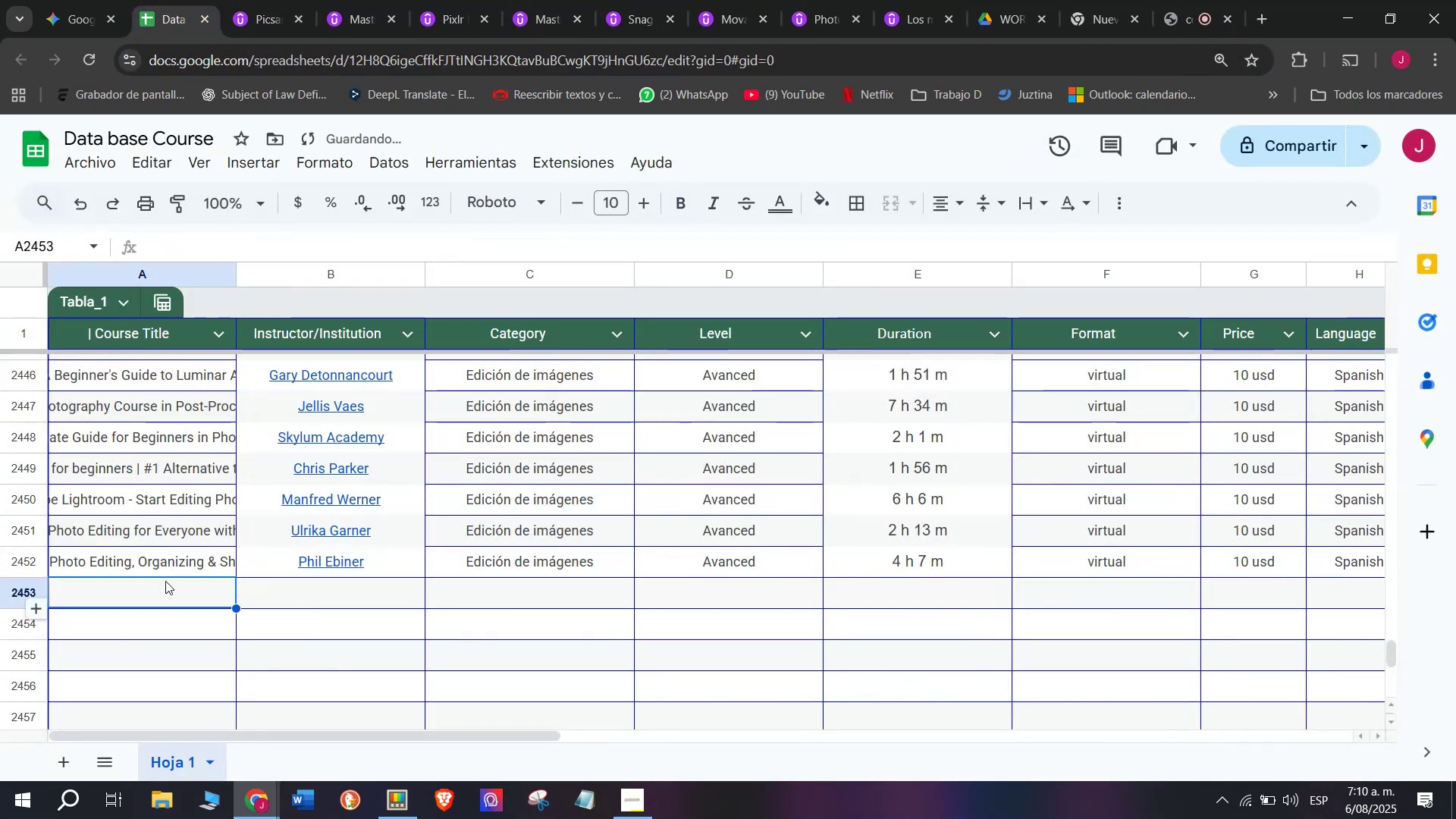 
key(Z)
 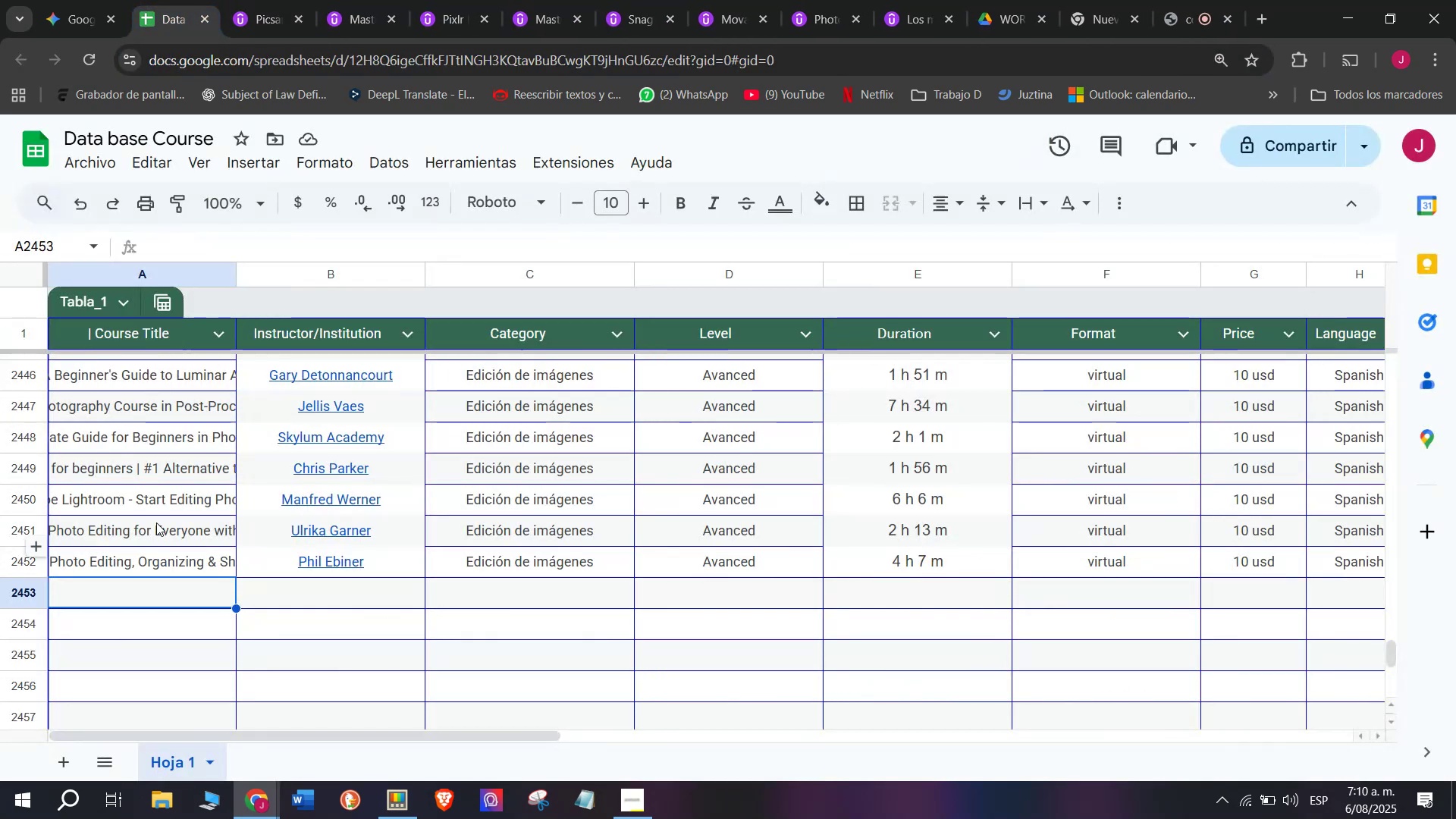 
key(Control+V)
 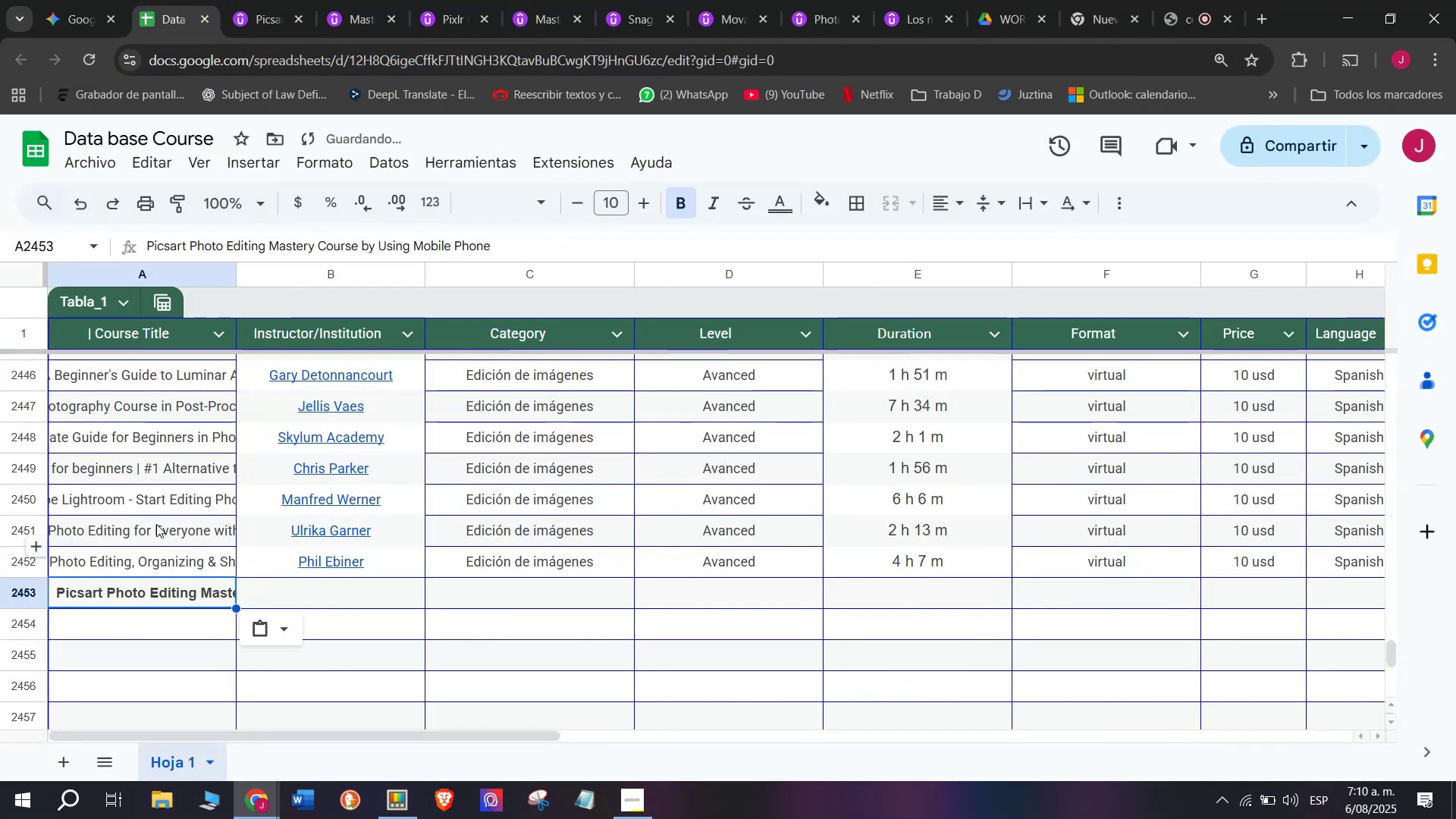 
key(Control+Shift+ControlLeft)
 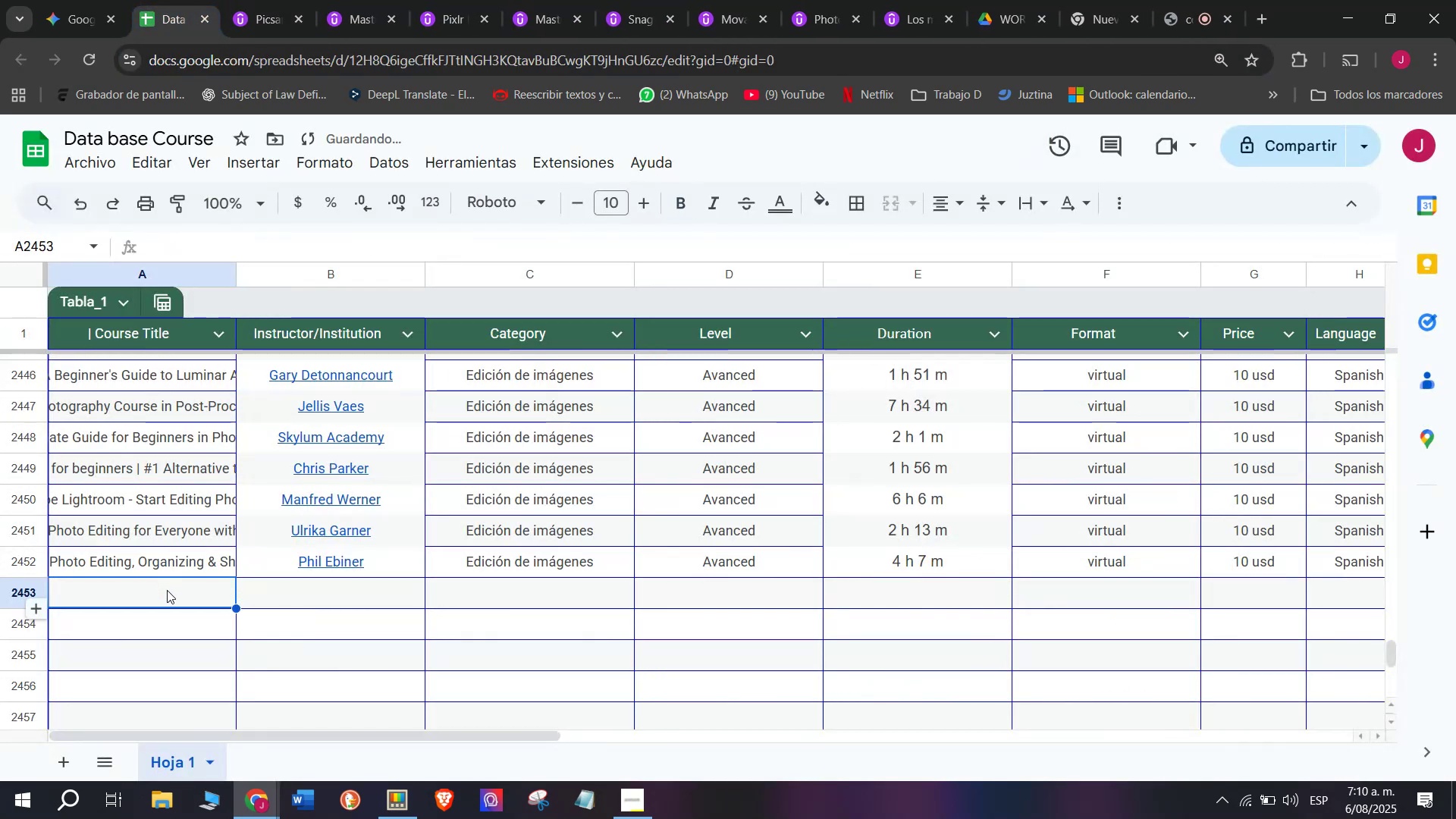 
key(Shift+ShiftLeft)
 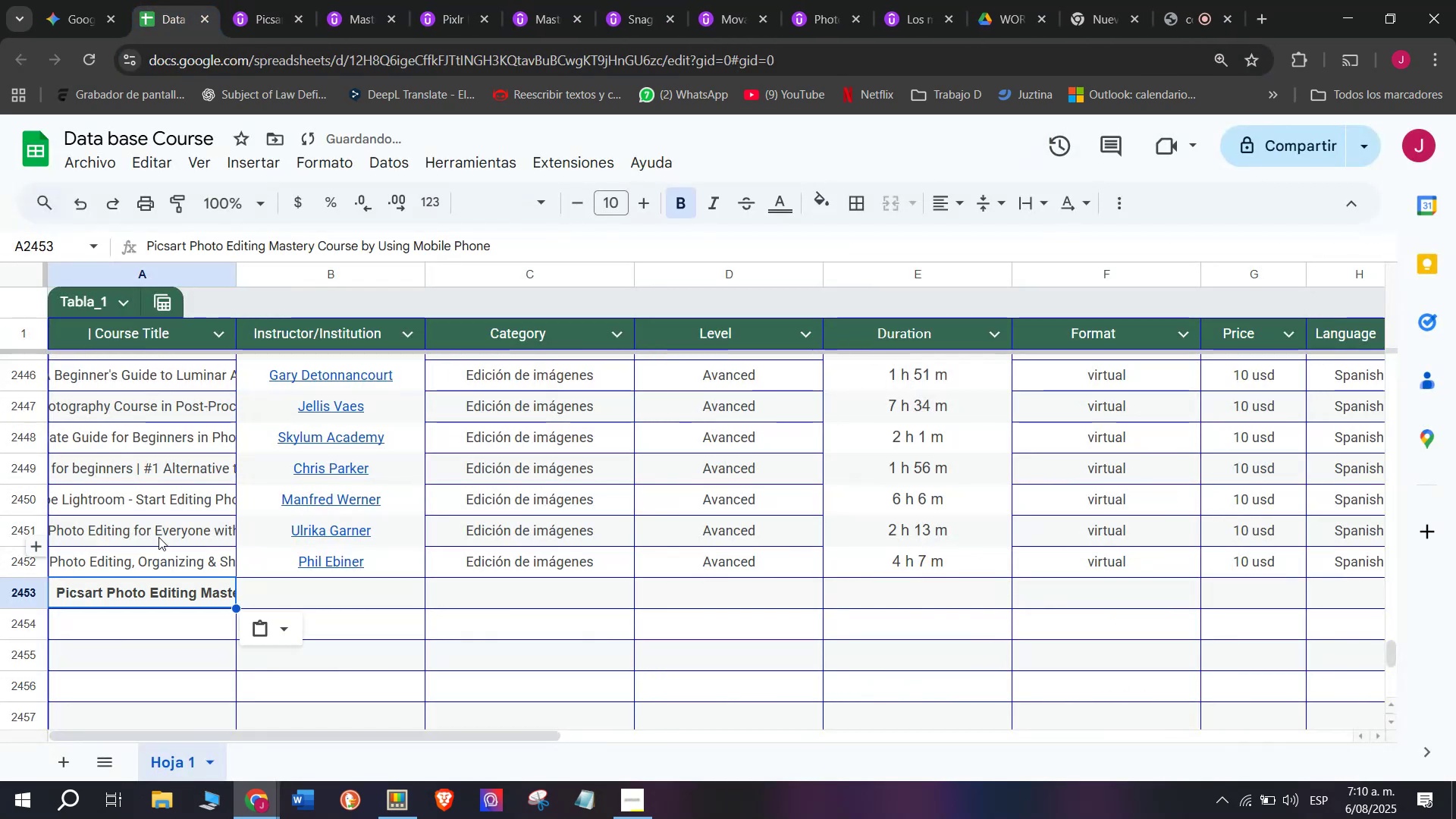 
key(Control+Shift+Z)
 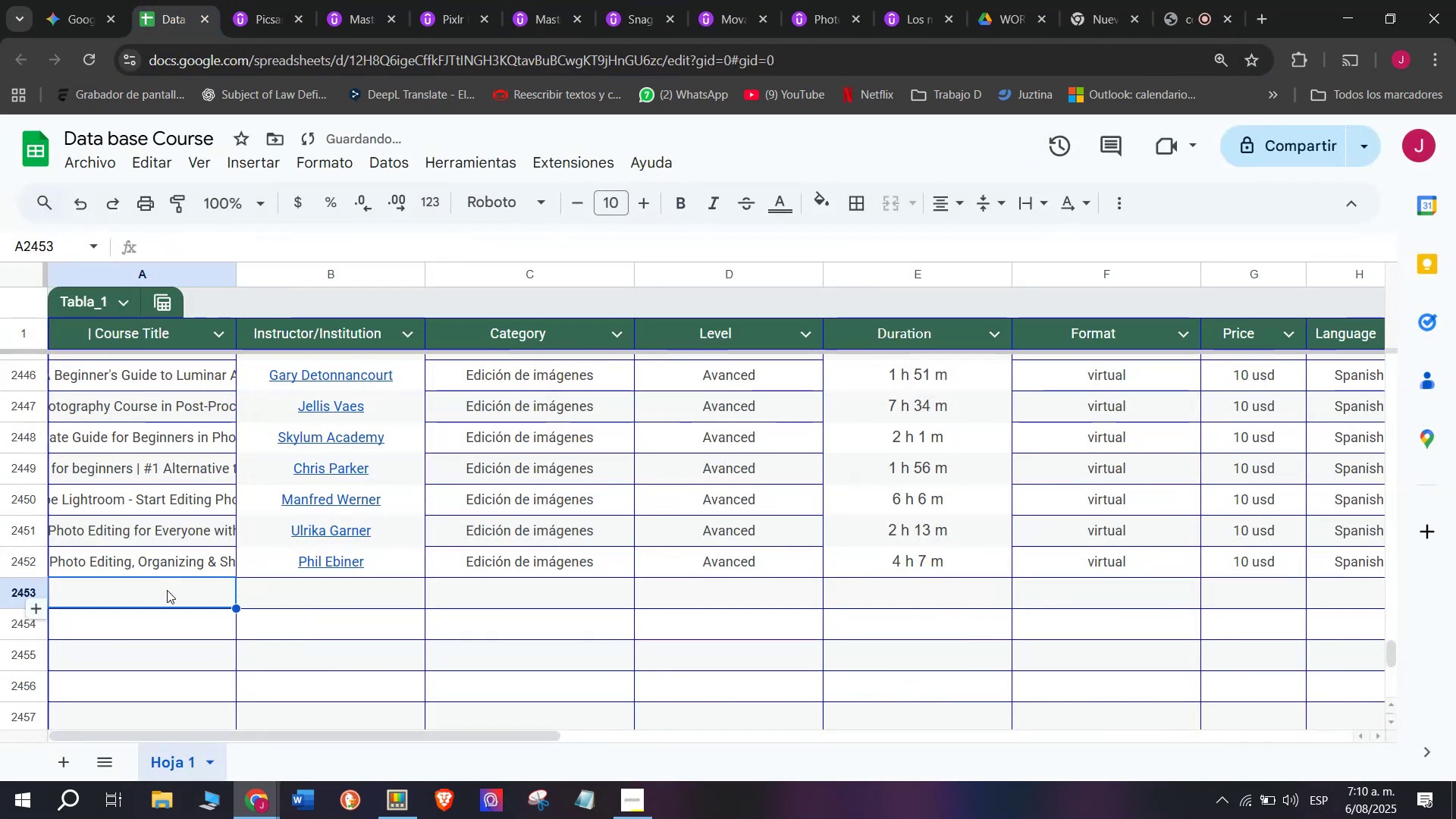 
double_click([168, 590])
 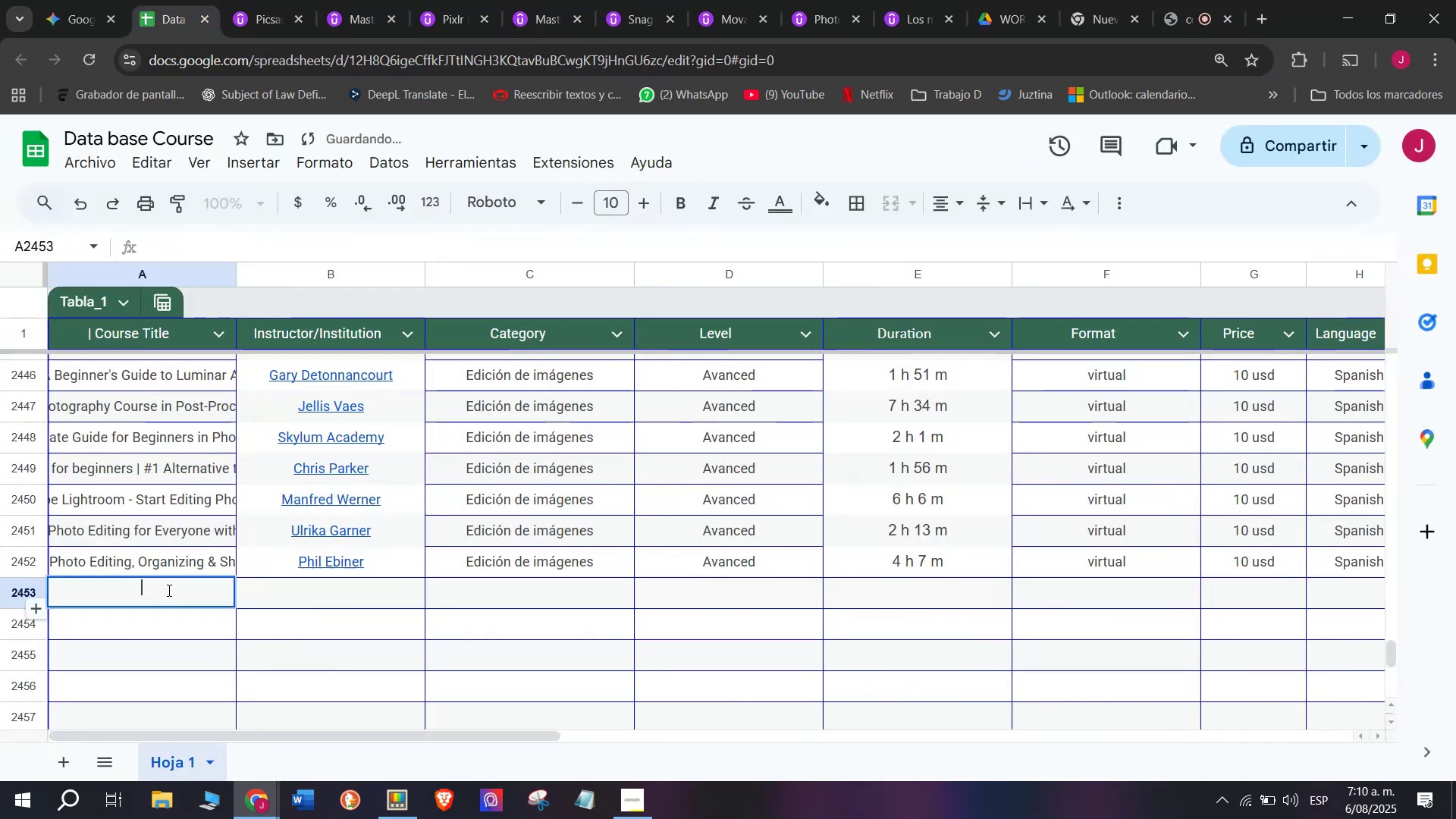 
key(Z)
 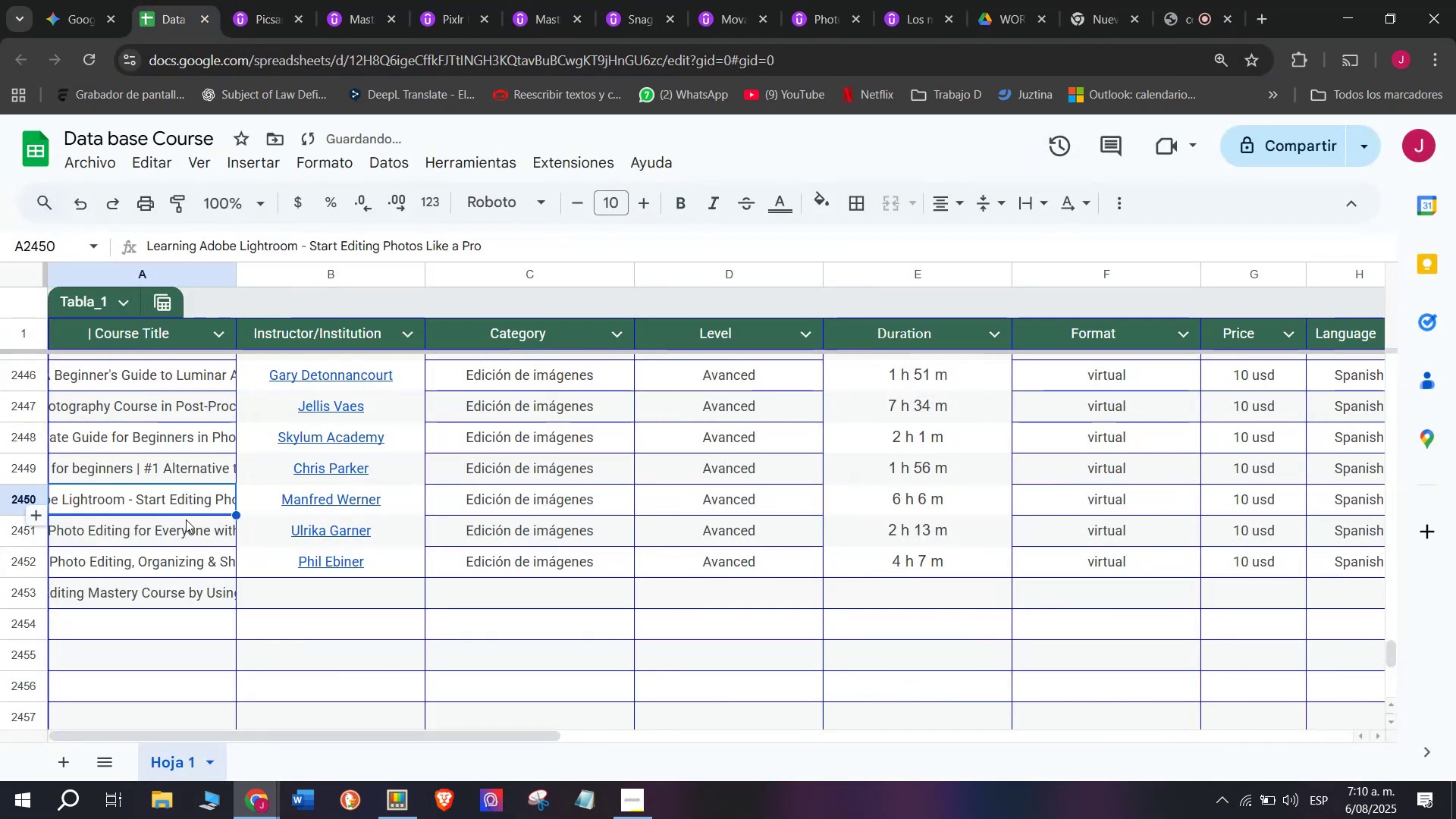 
key(Control+ControlLeft)
 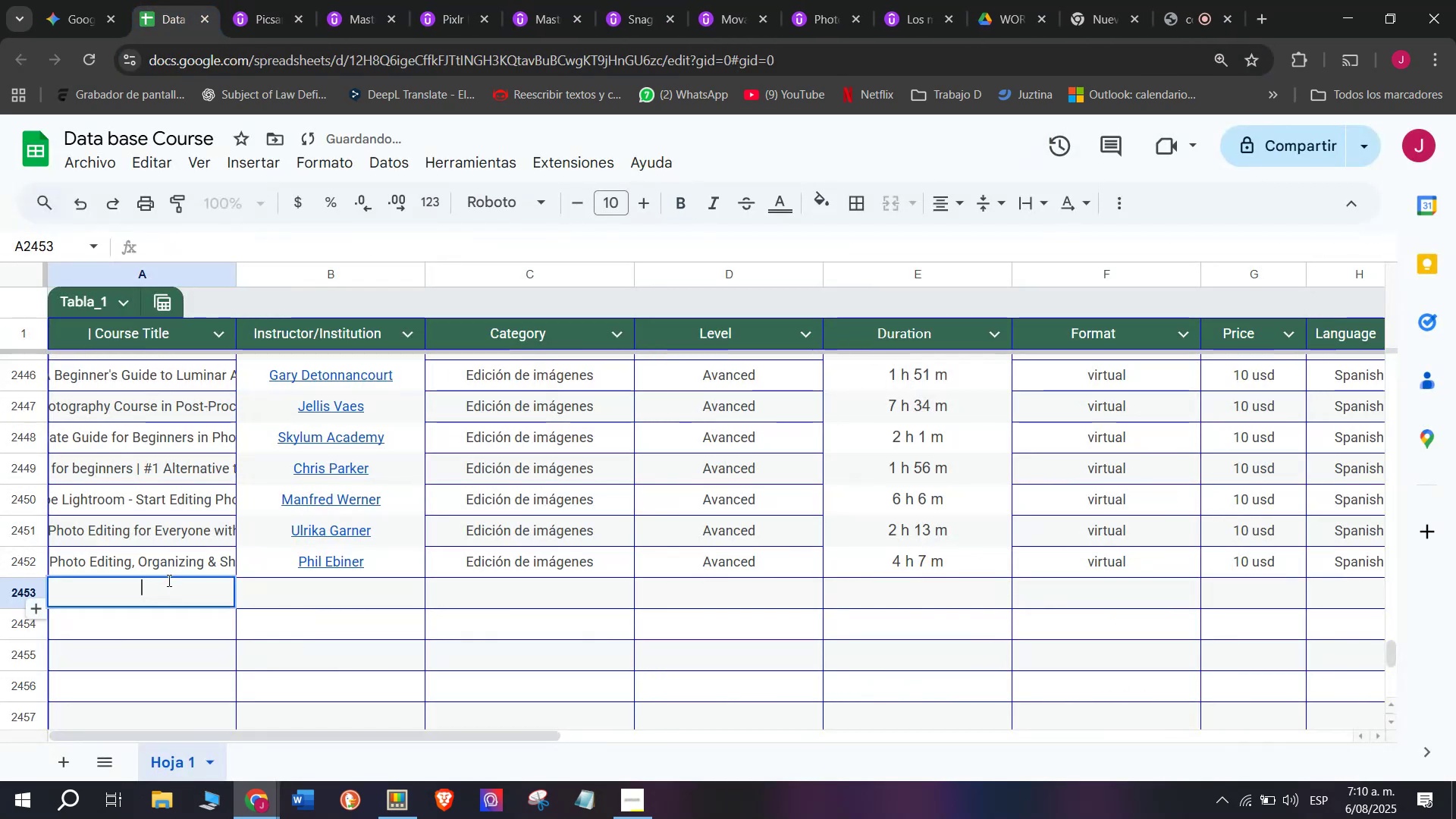 
key(Control+V)
 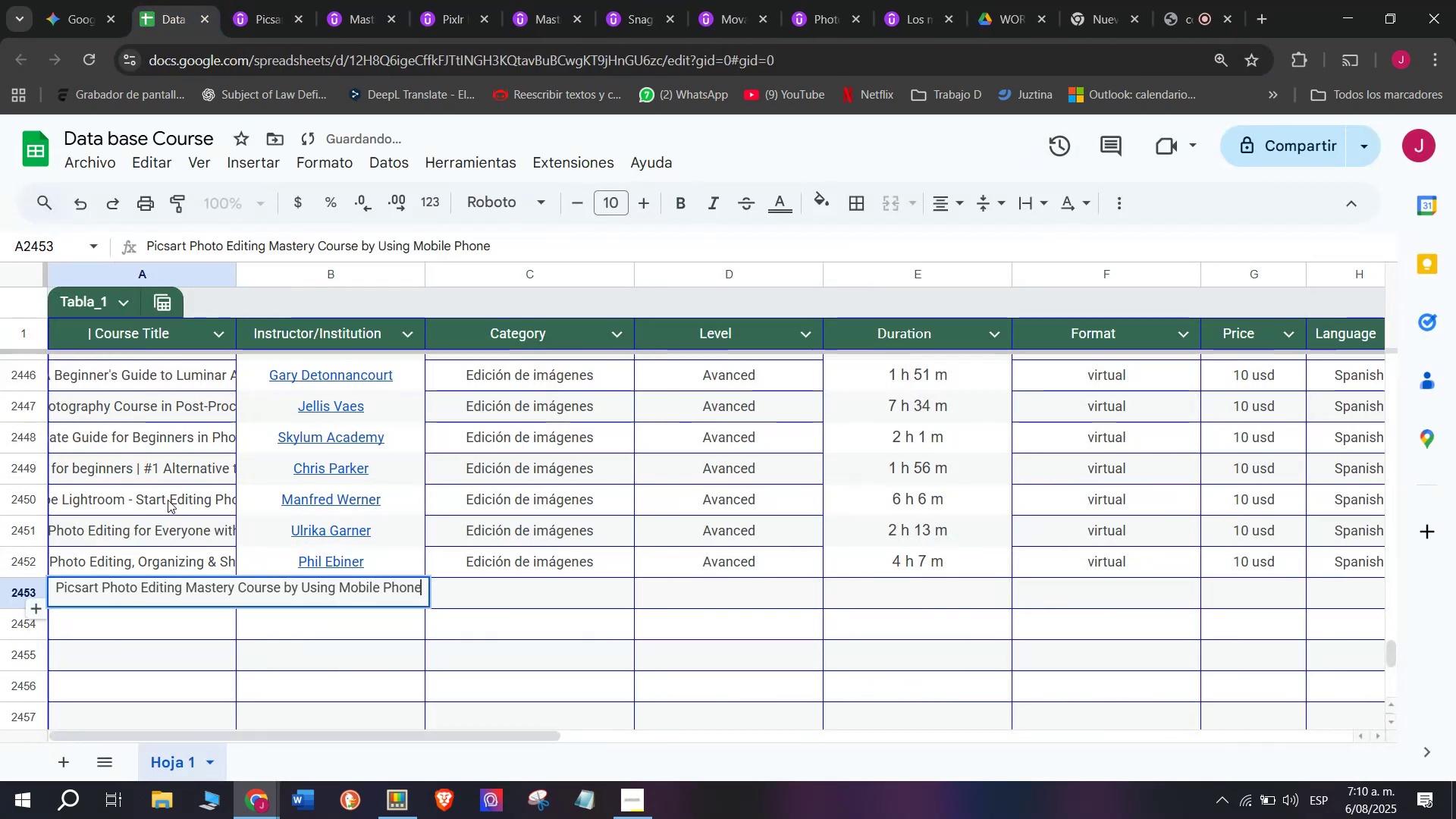 
left_click([168, 500])
 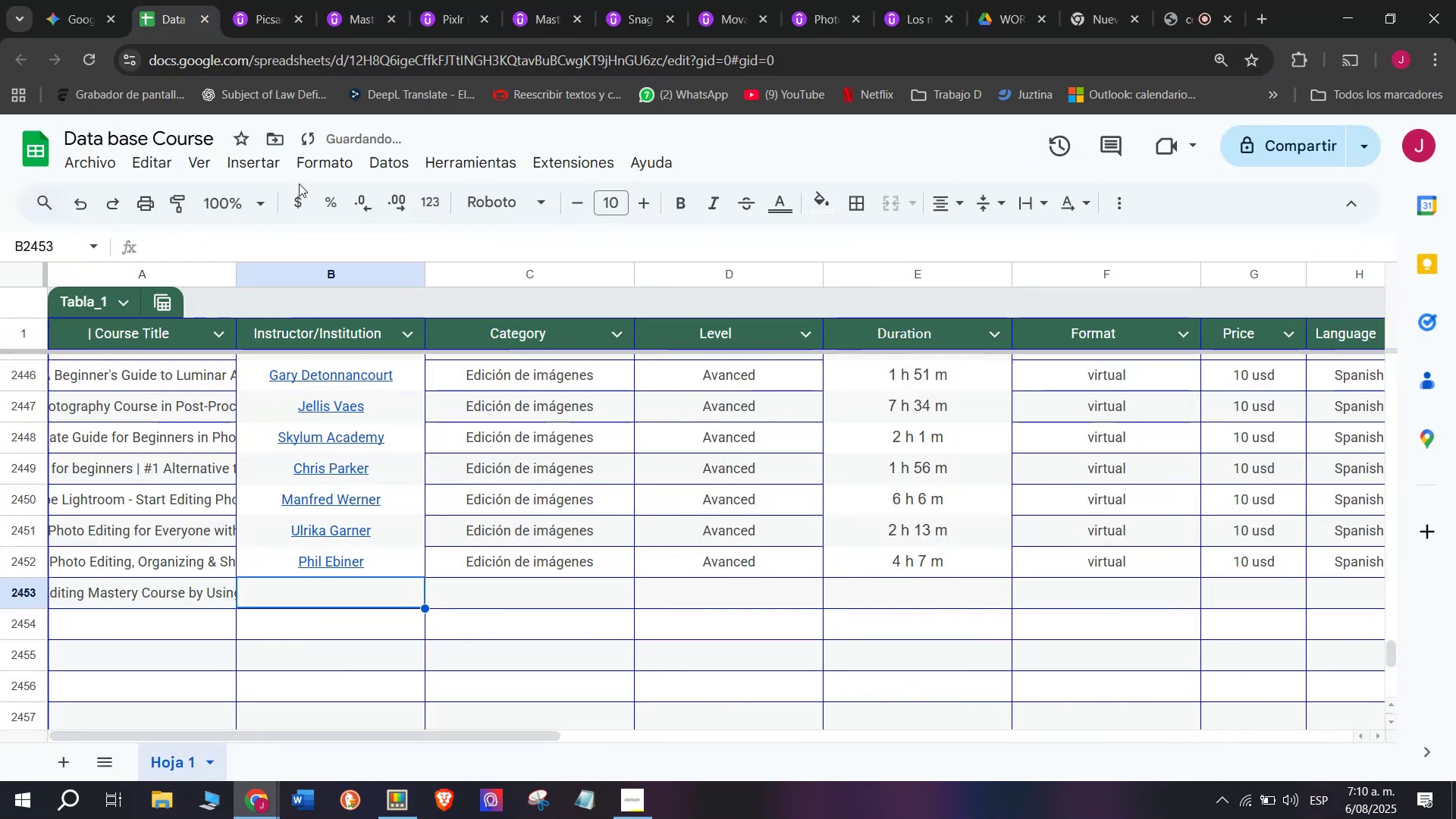 
left_click([259, 0])
 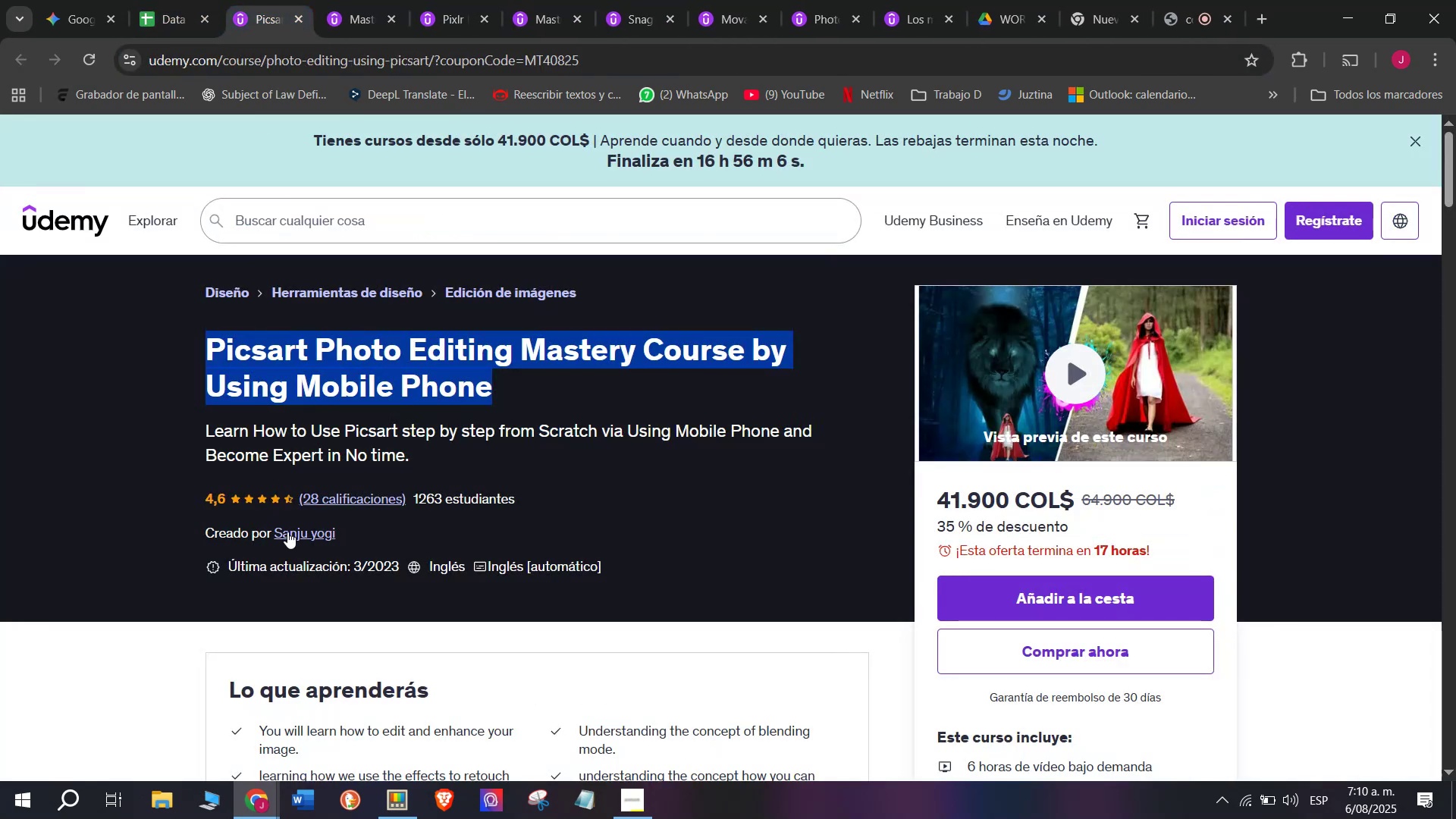 
left_click([300, 535])
 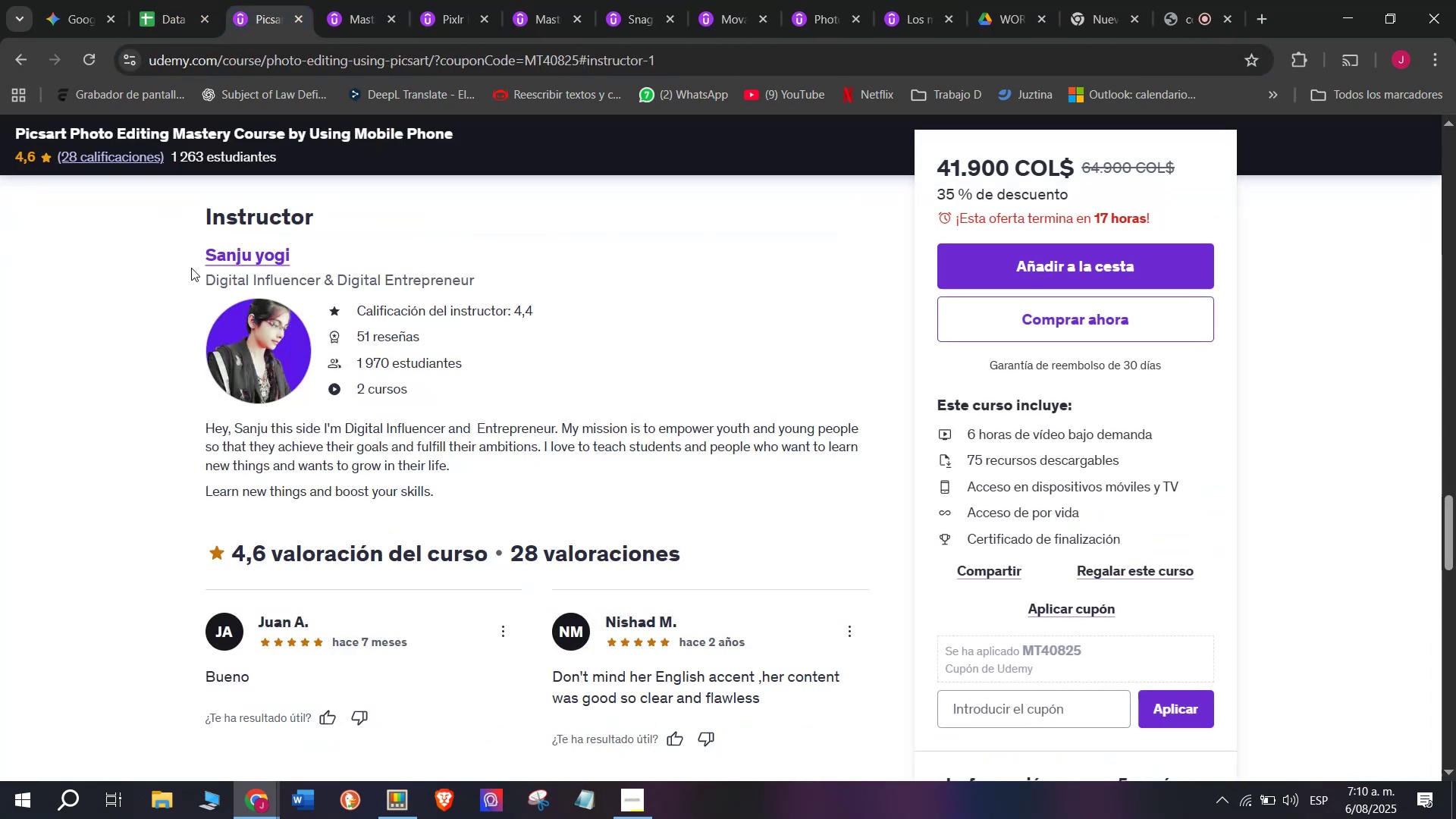 
left_click_drag(start_coordinate=[181, 254], to_coordinate=[332, 265])
 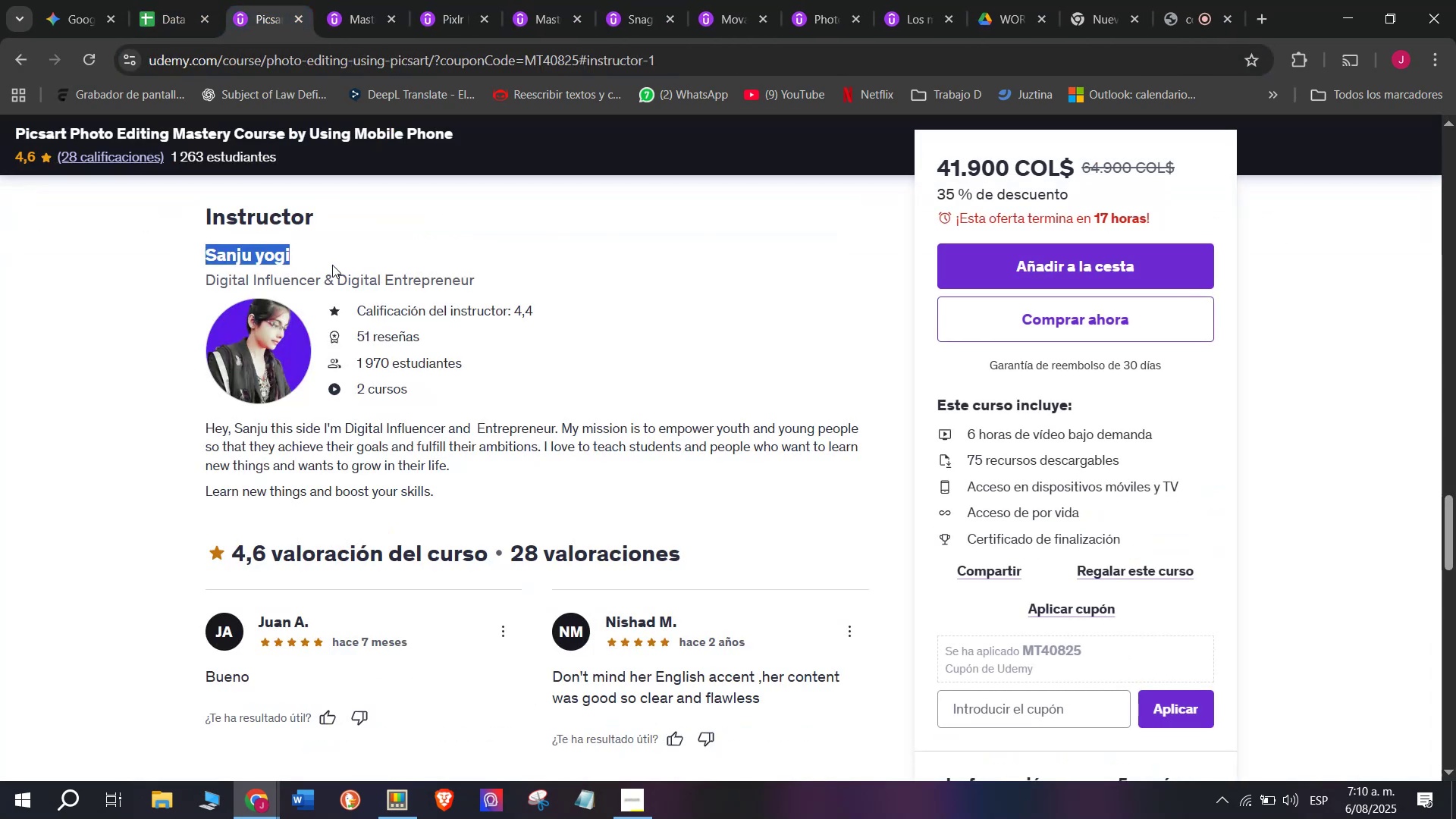 
key(Break)
 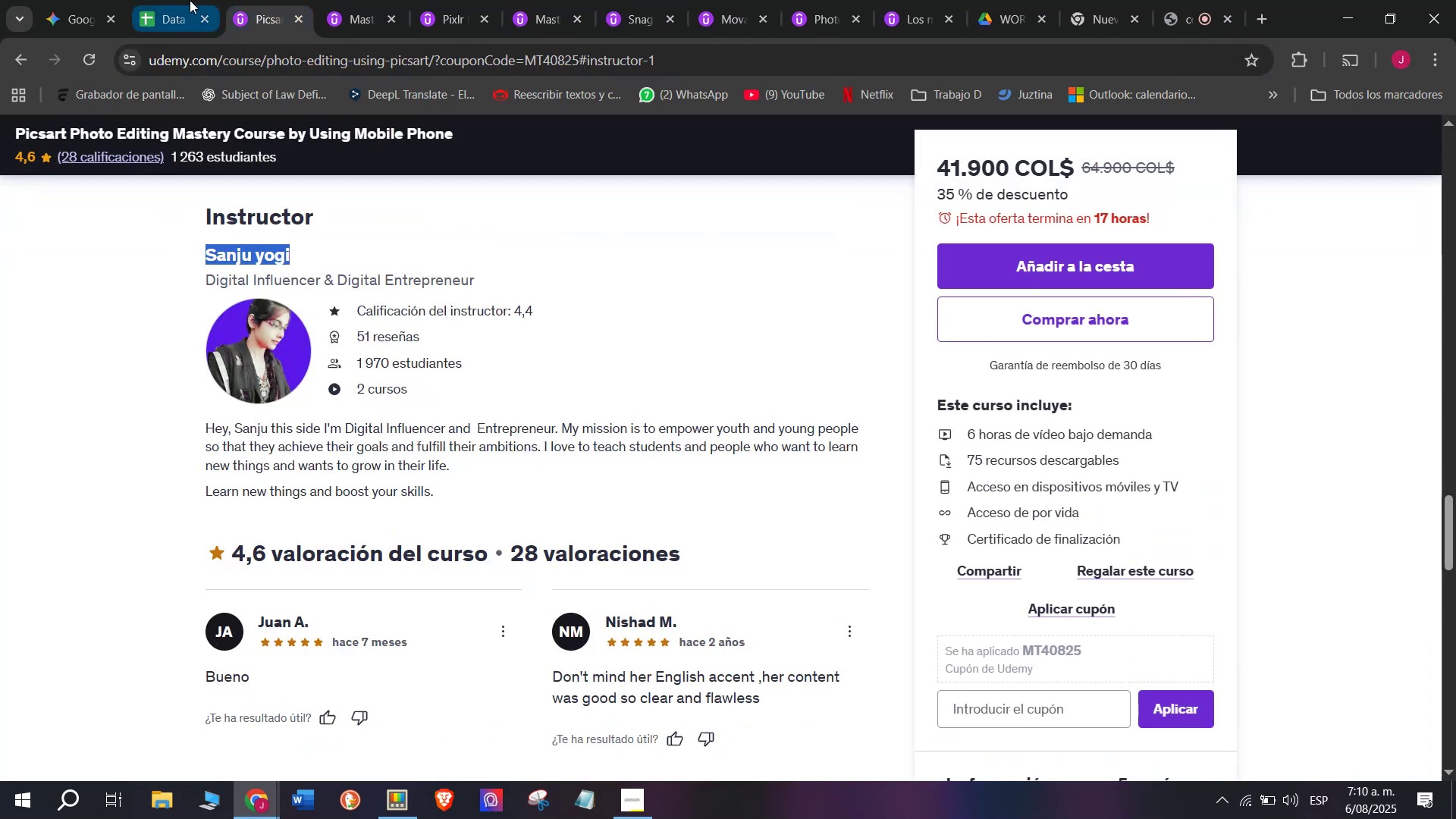 
key(Control+ControlLeft)
 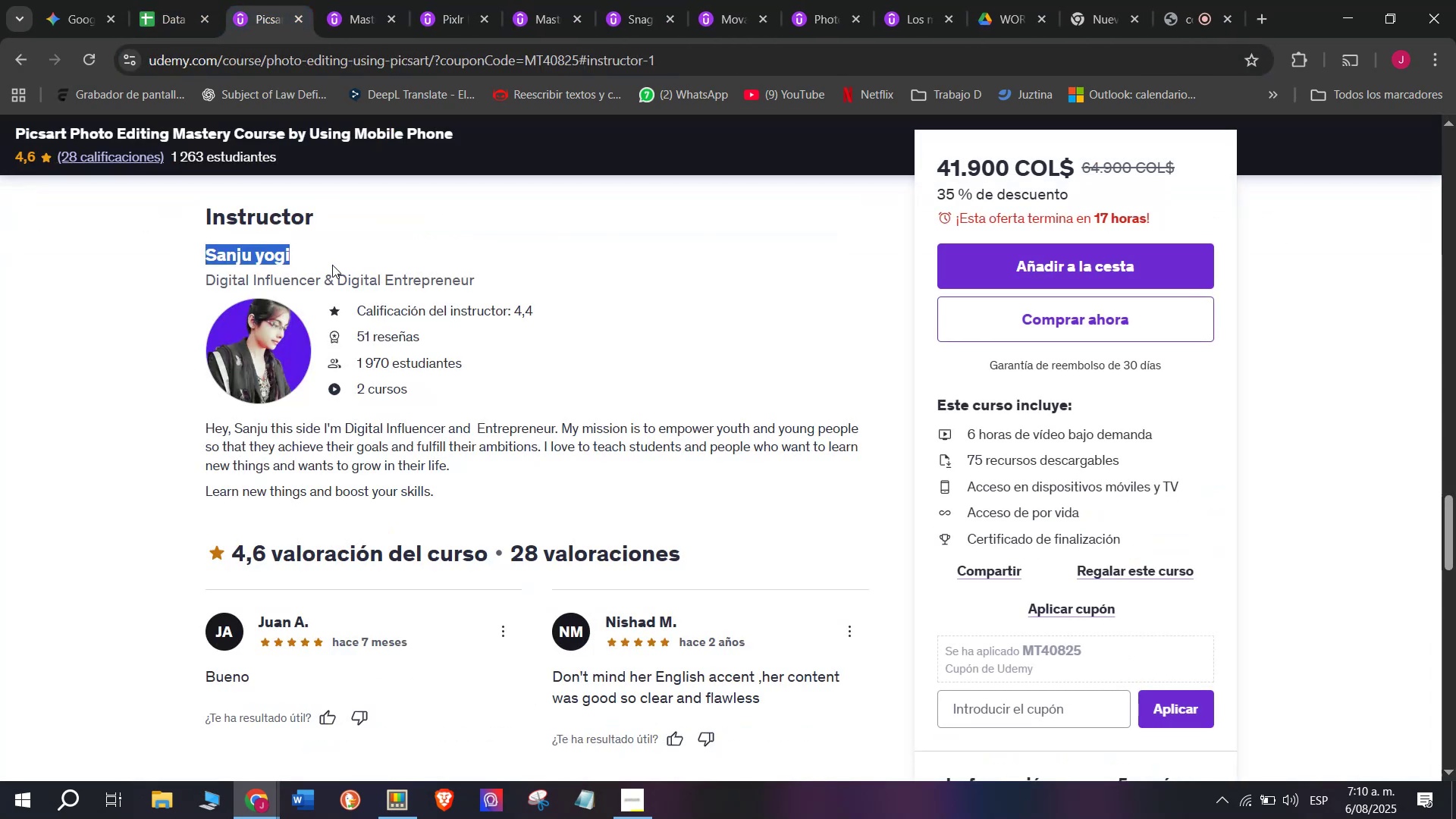 
key(Control+C)
 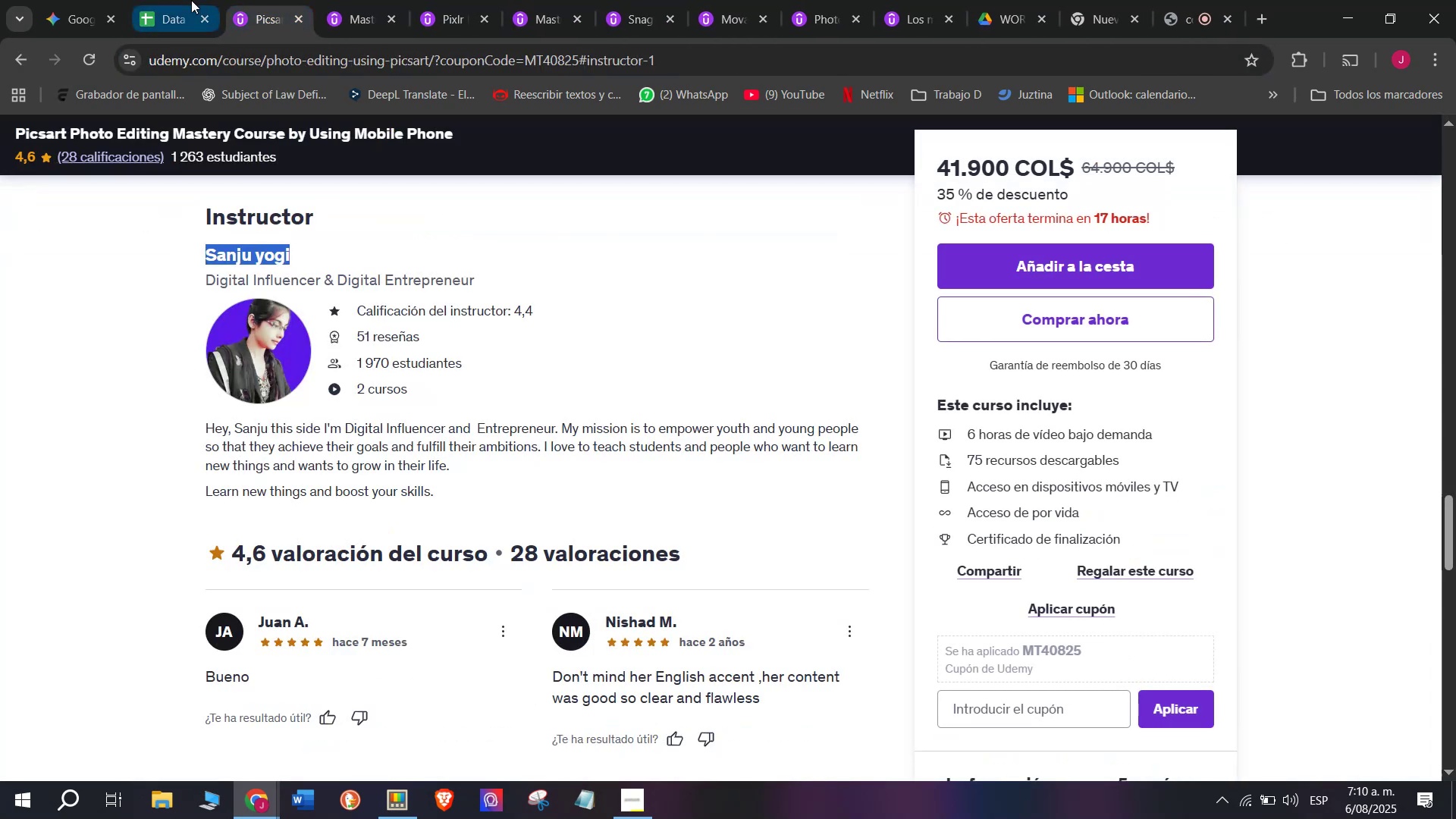 
left_click([190, 0])
 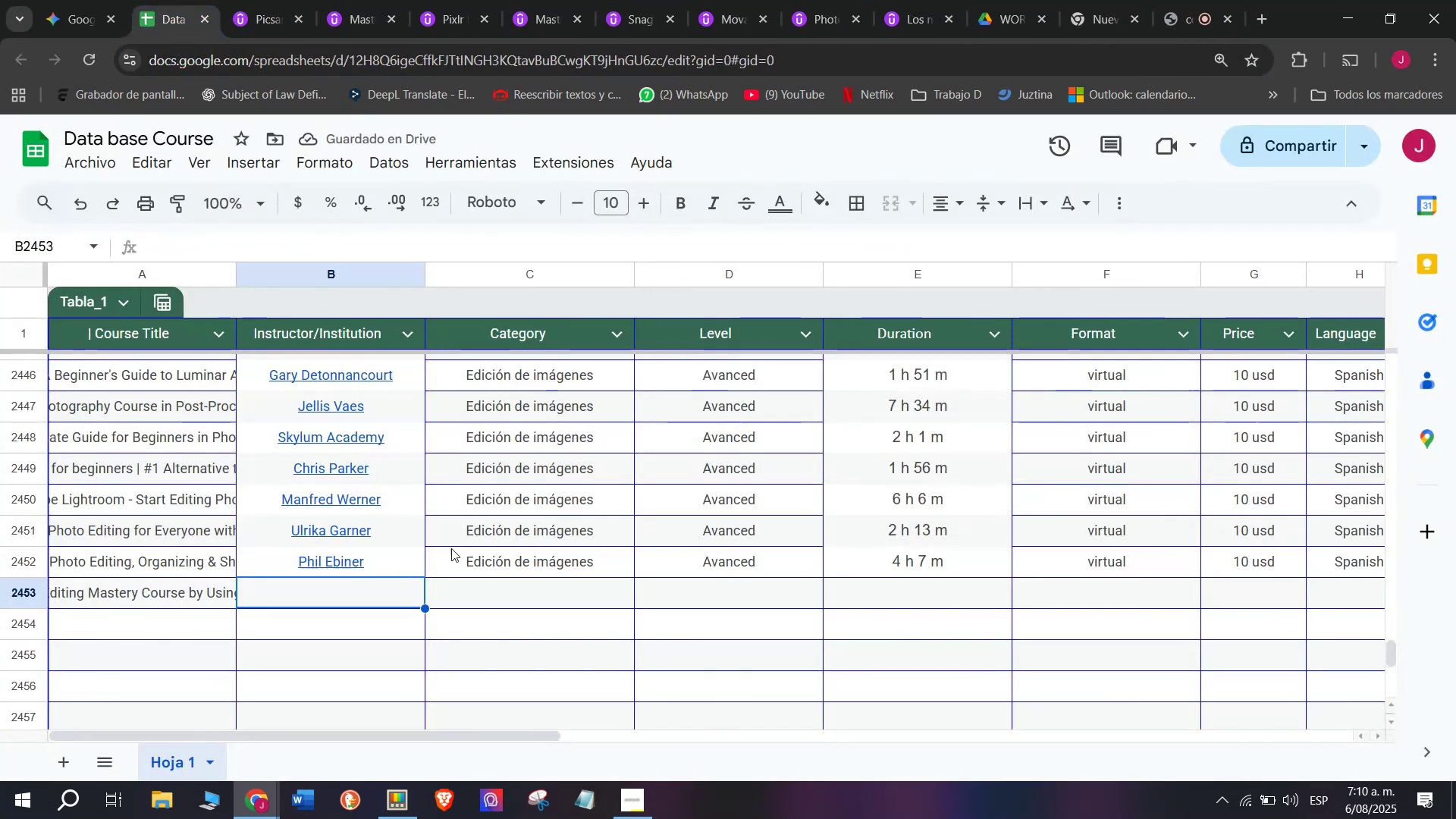 
key(Z)
 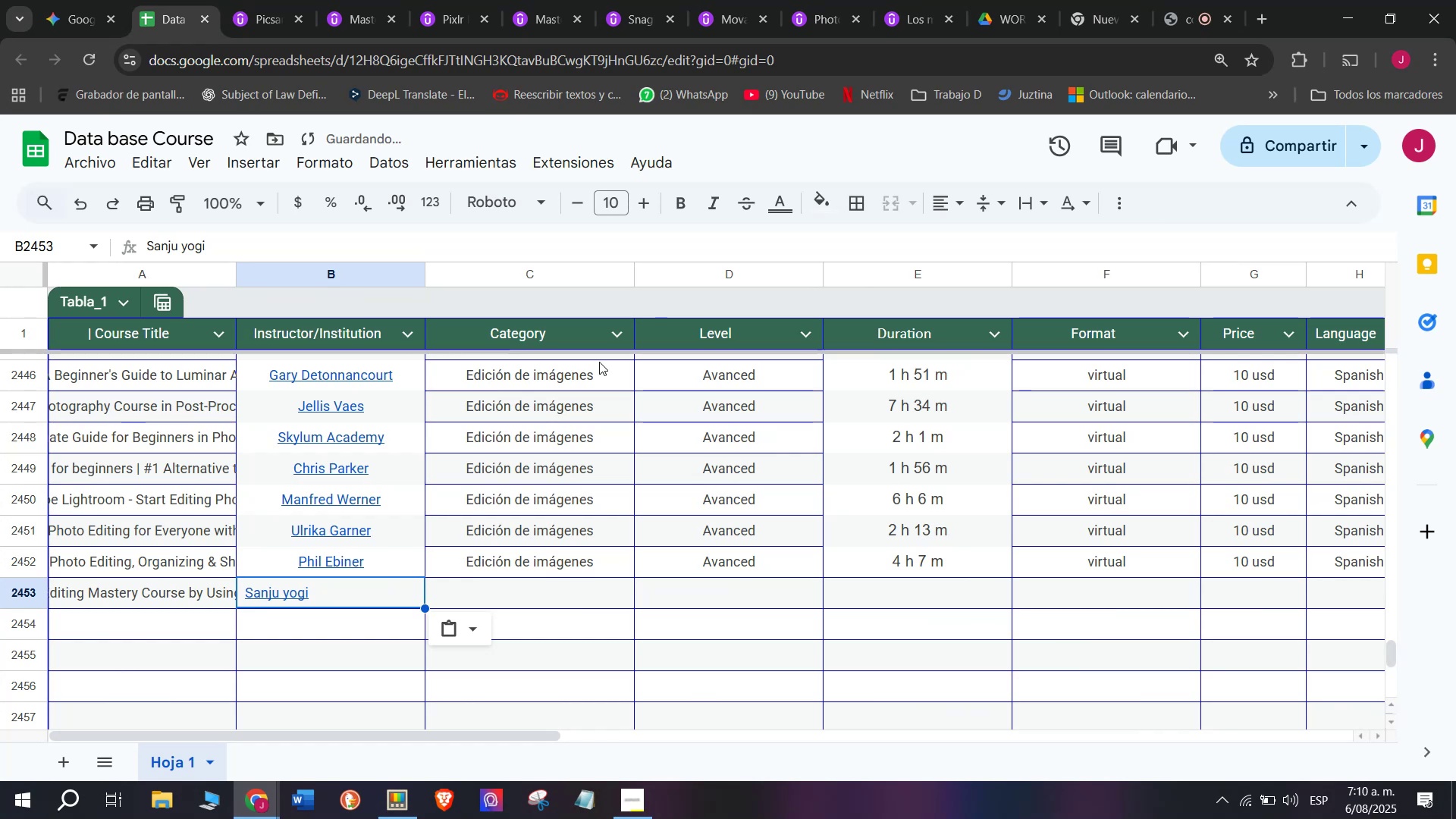 
key(Control+ControlLeft)
 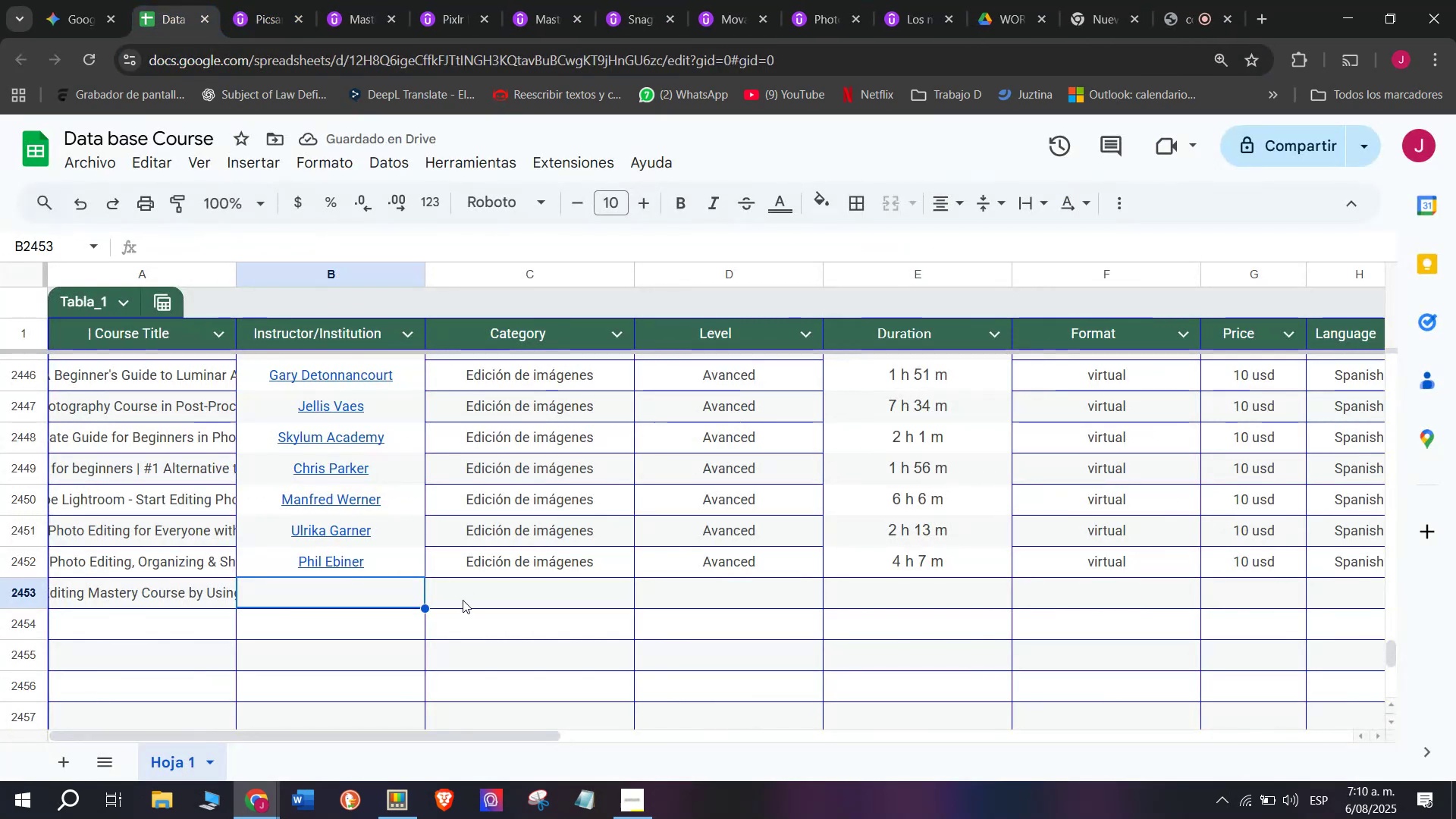 
key(Control+V)
 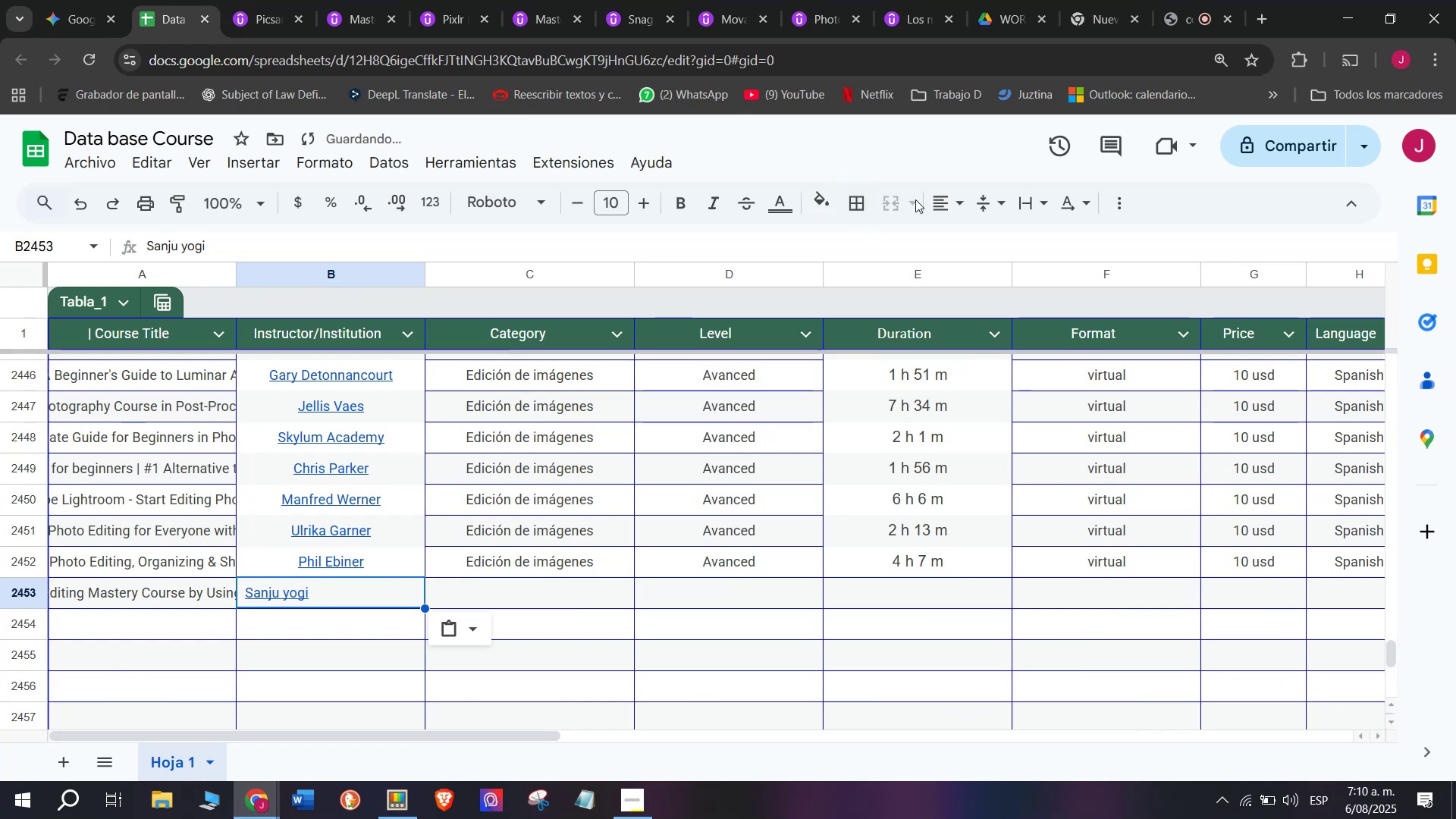 
left_click([957, 202])
 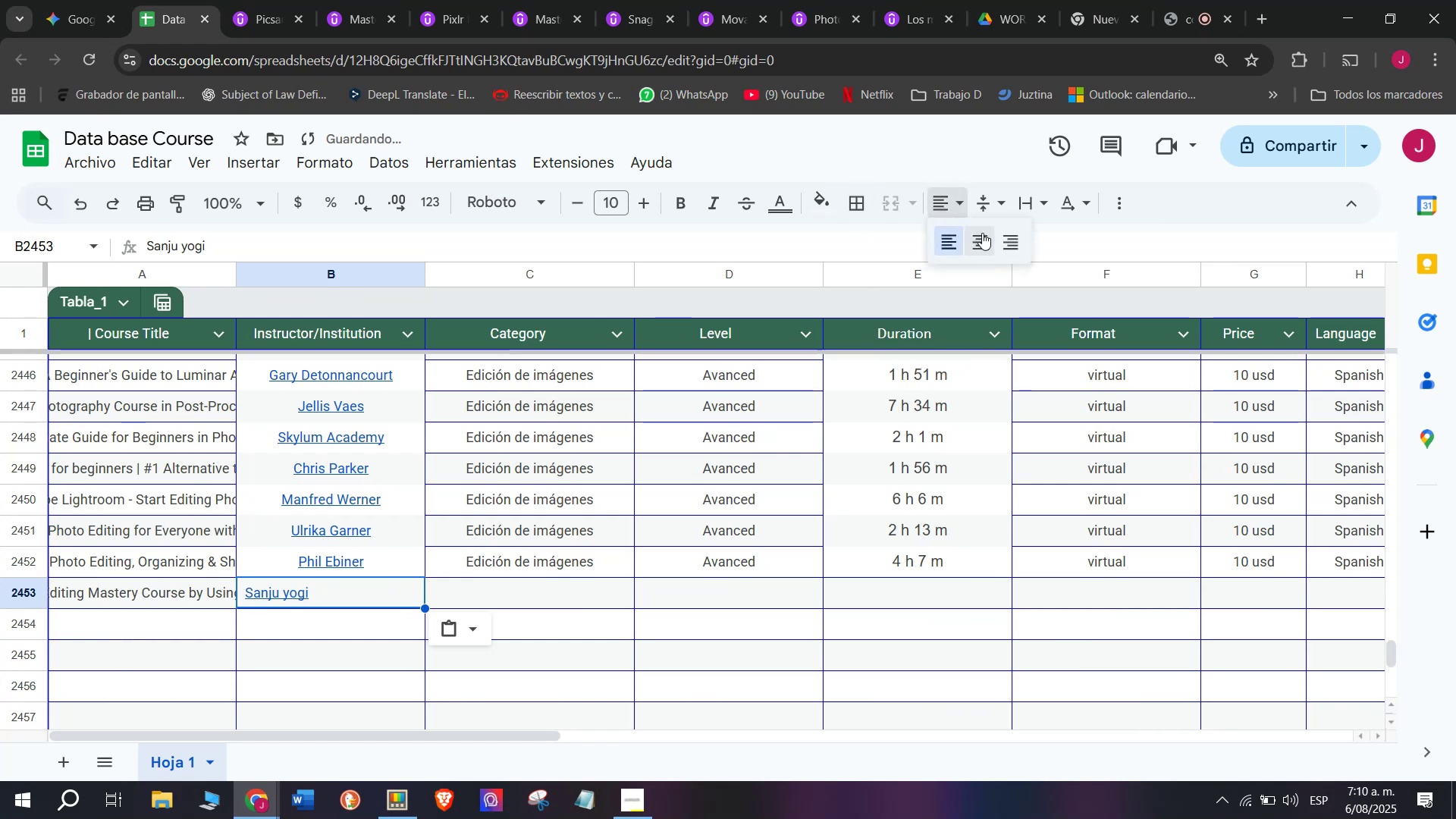 
left_click([982, 235])
 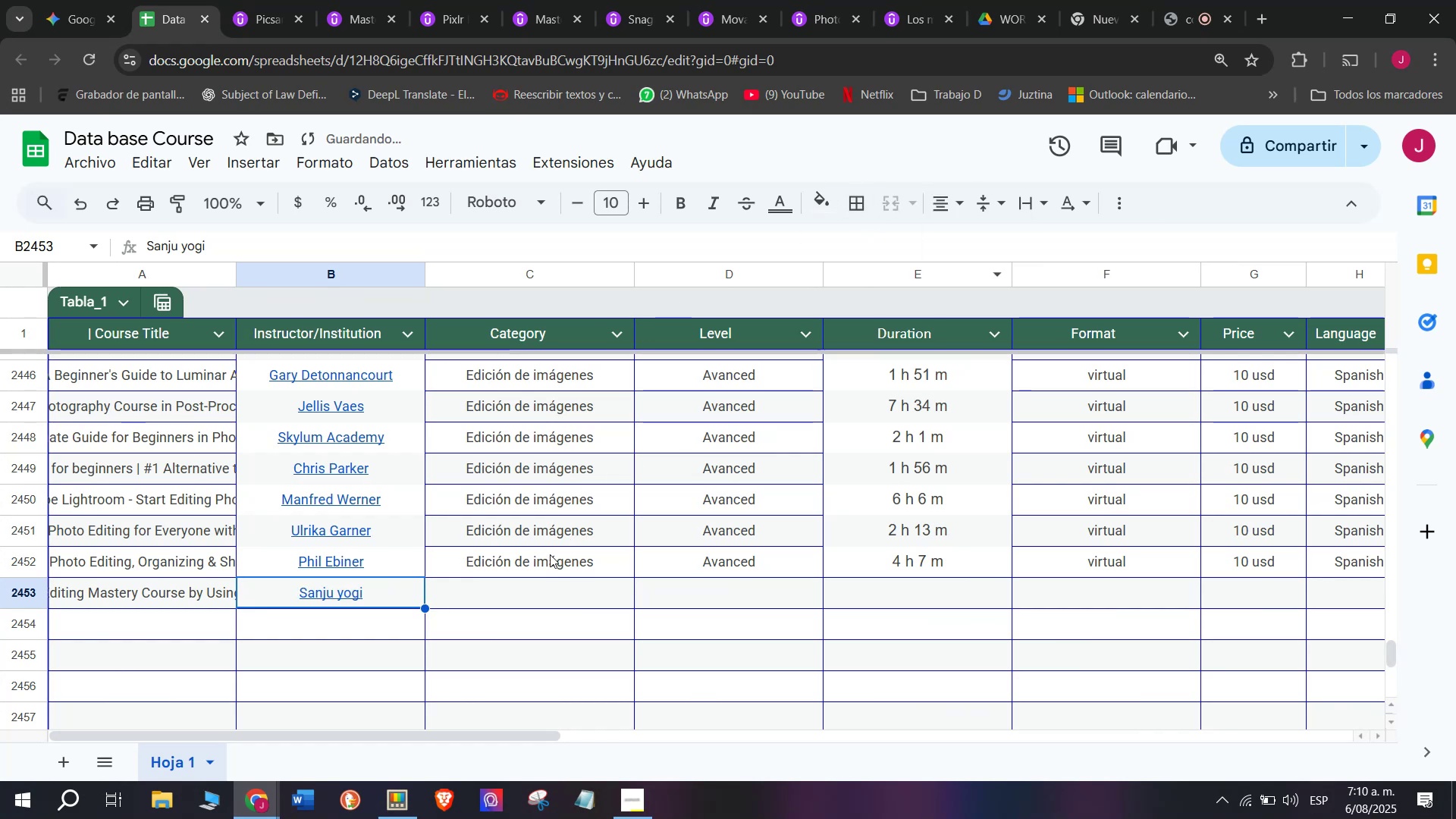 
left_click([538, 565])
 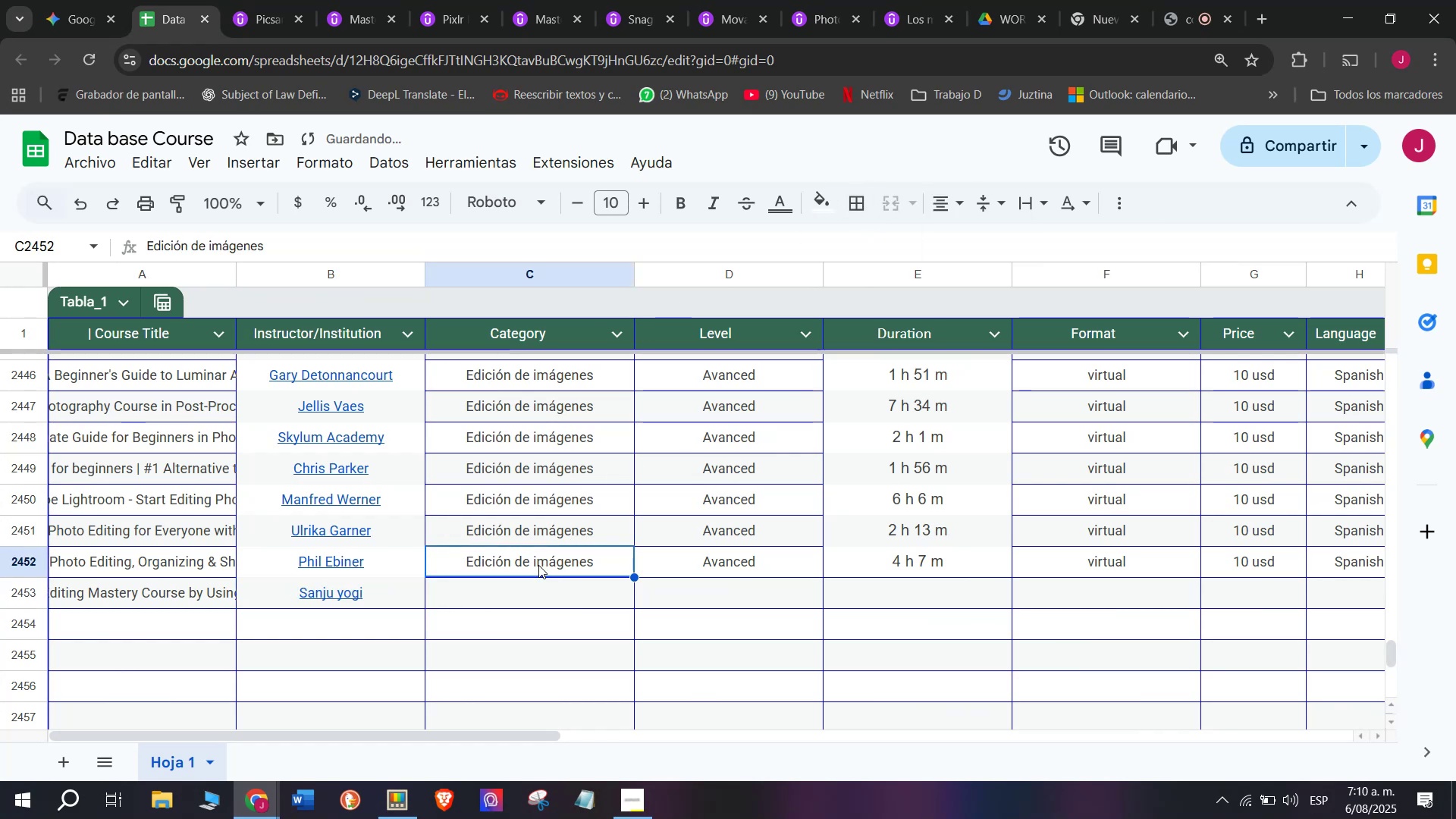 
key(Break)
 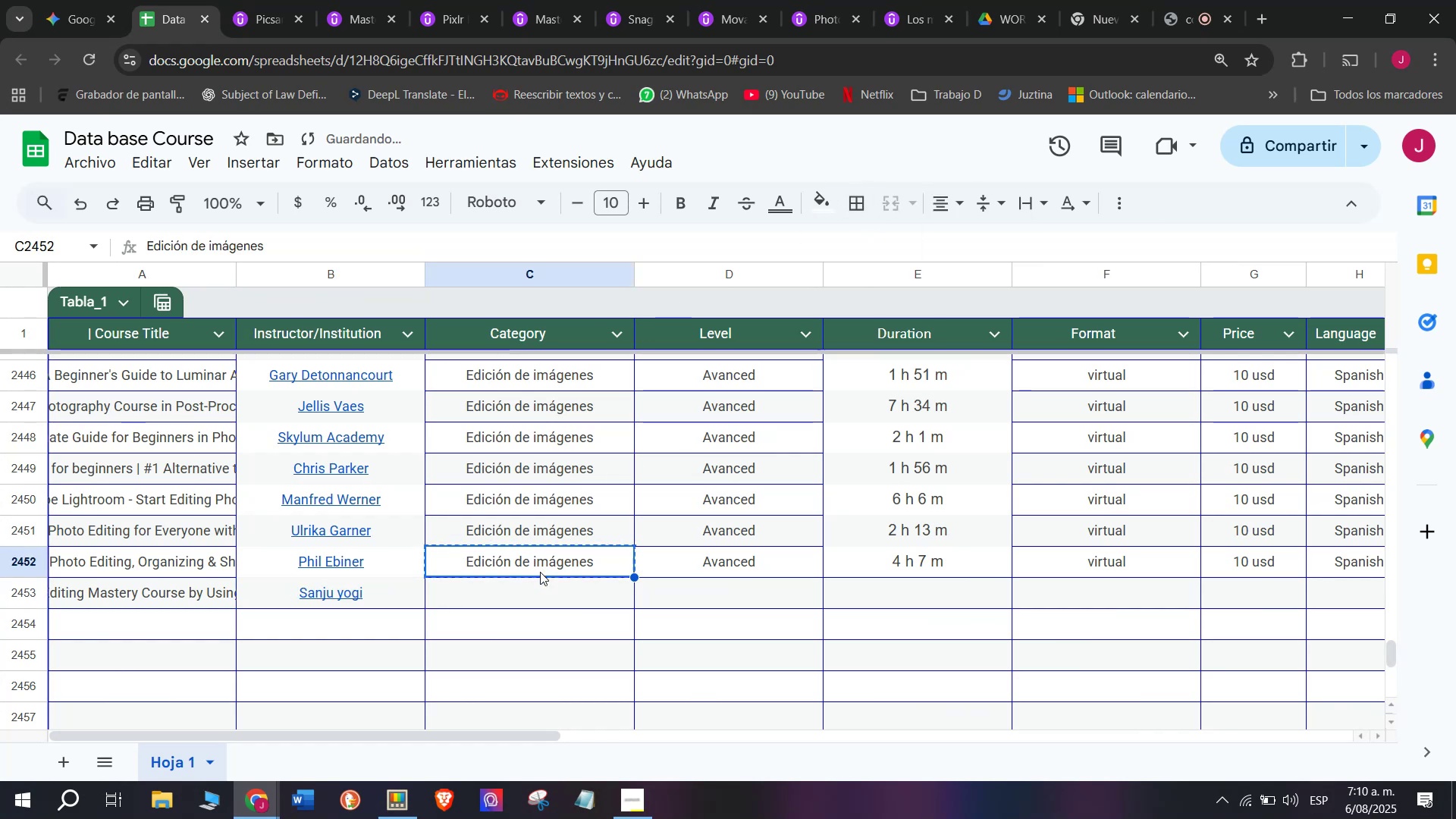 
key(Control+ControlLeft)
 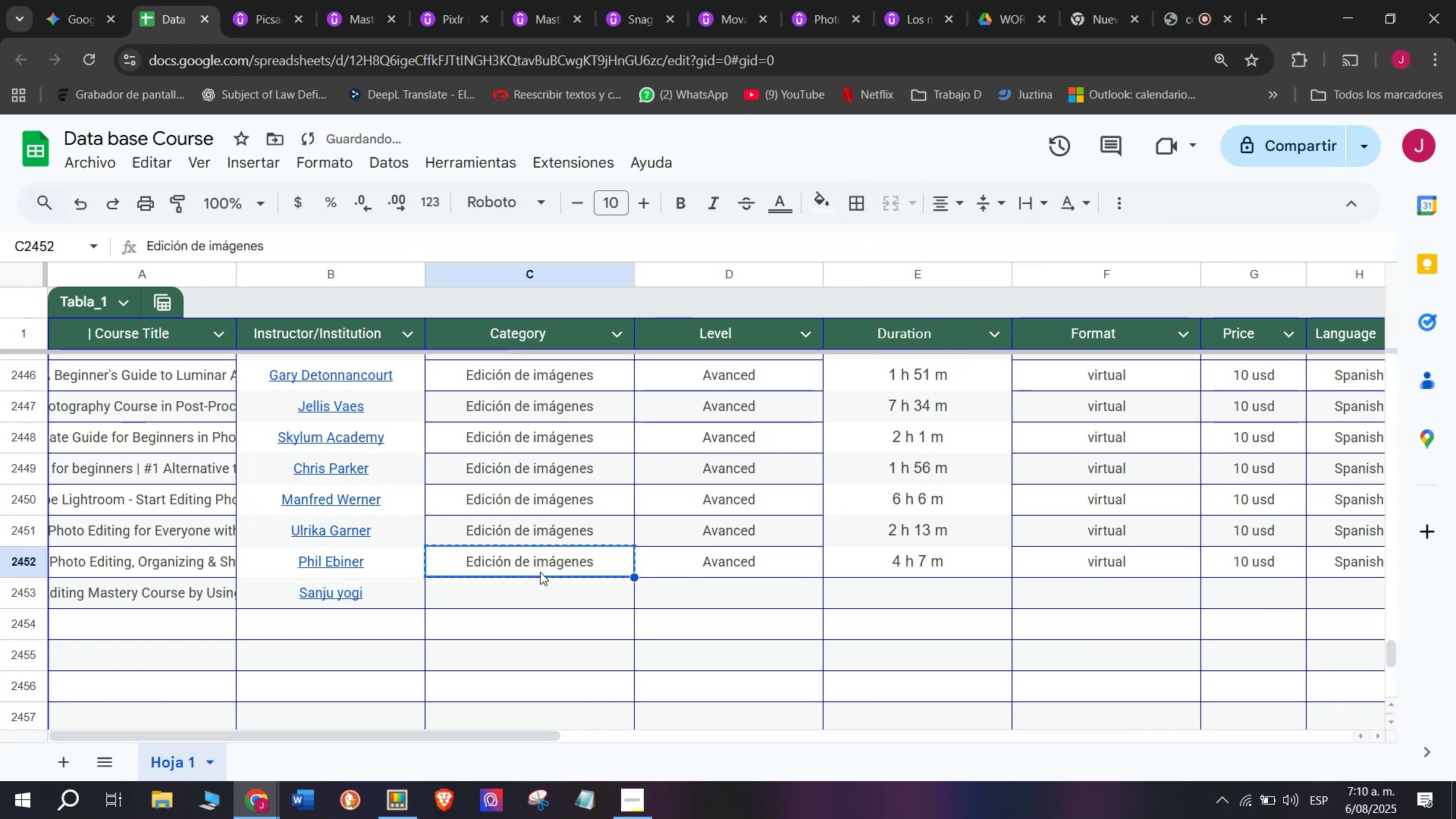 
key(Control+C)
 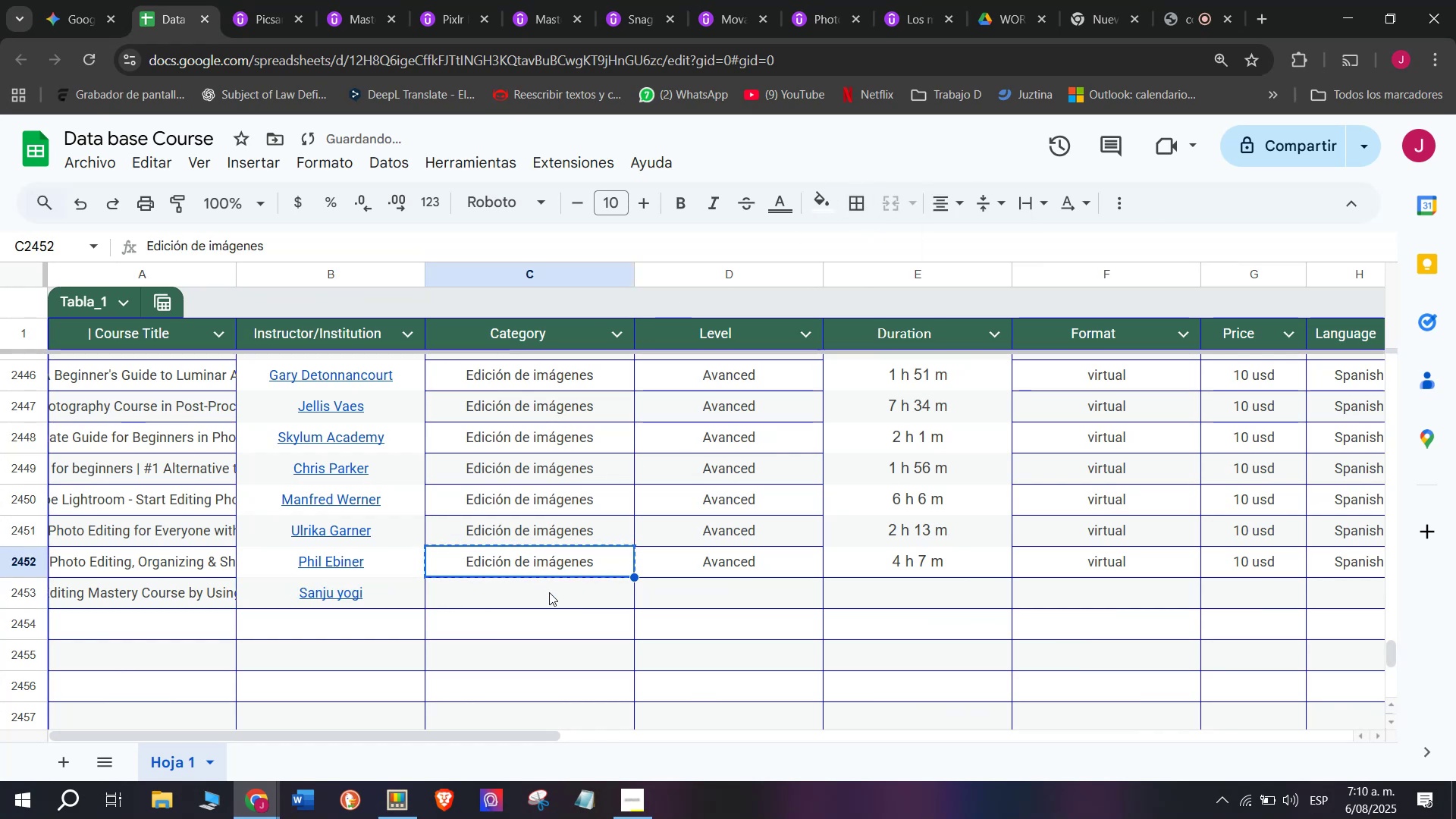 
left_click([549, 592])
 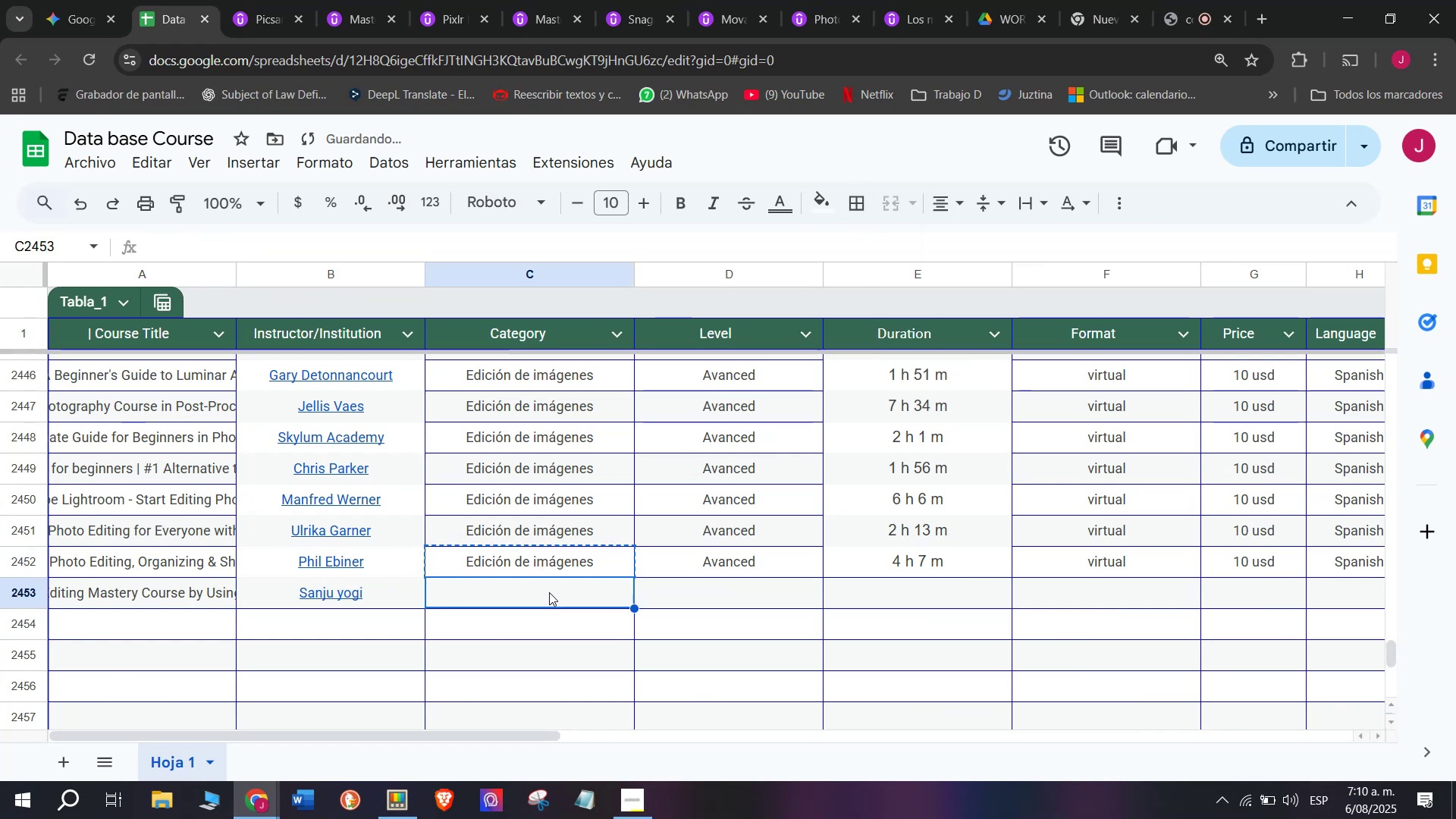 
key(Z)
 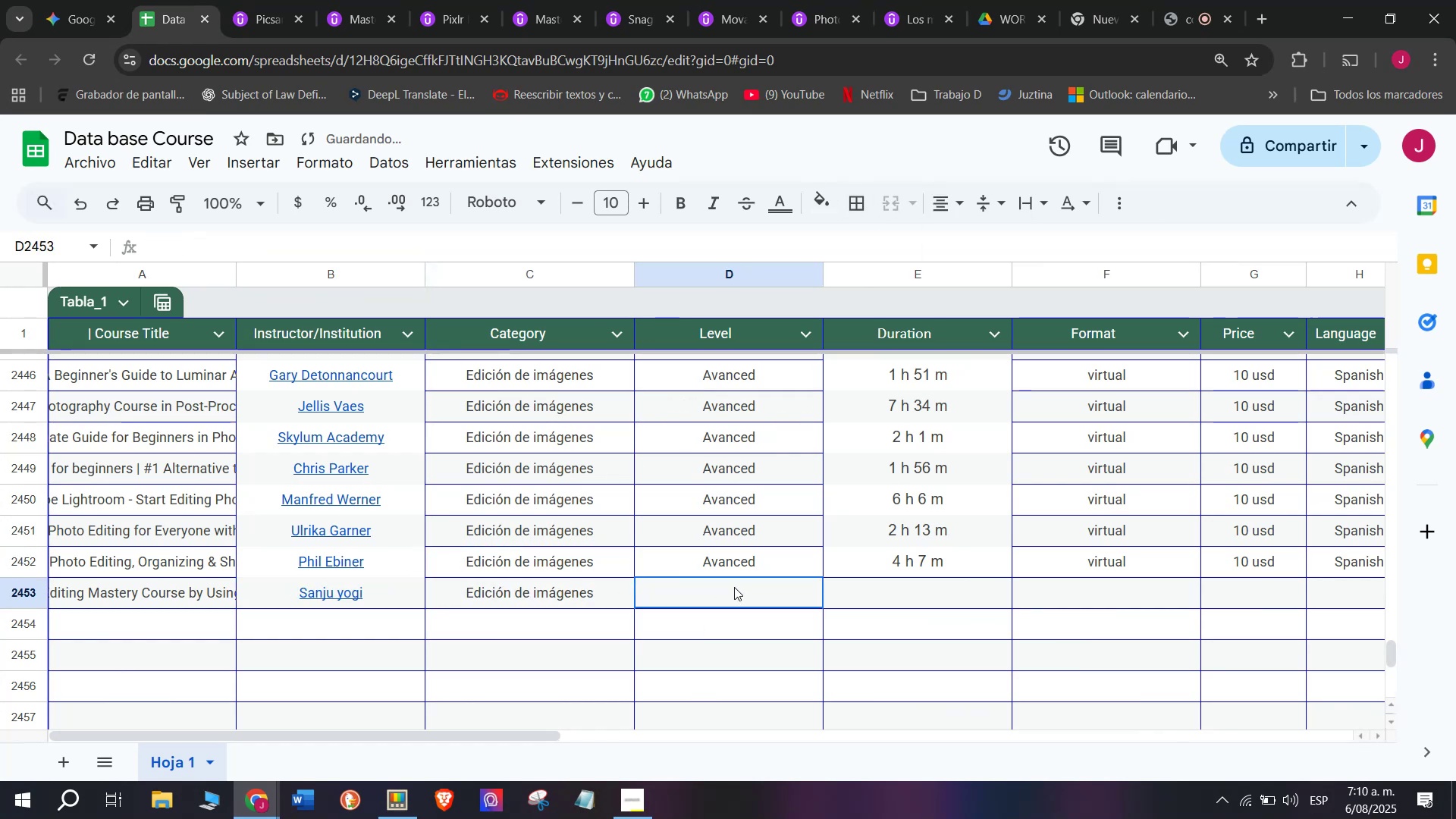 
key(Control+ControlLeft)
 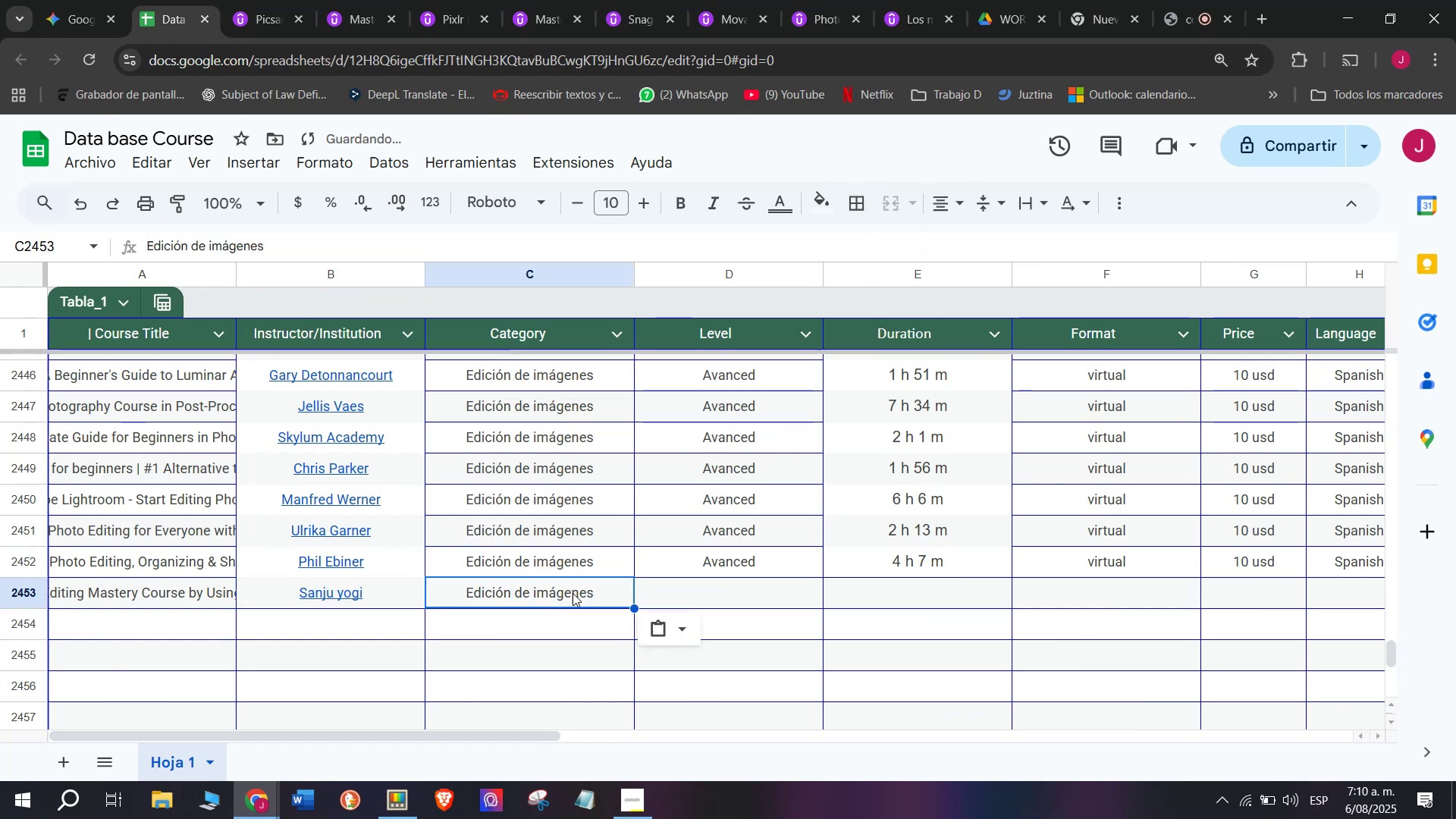 
key(Control+V)
 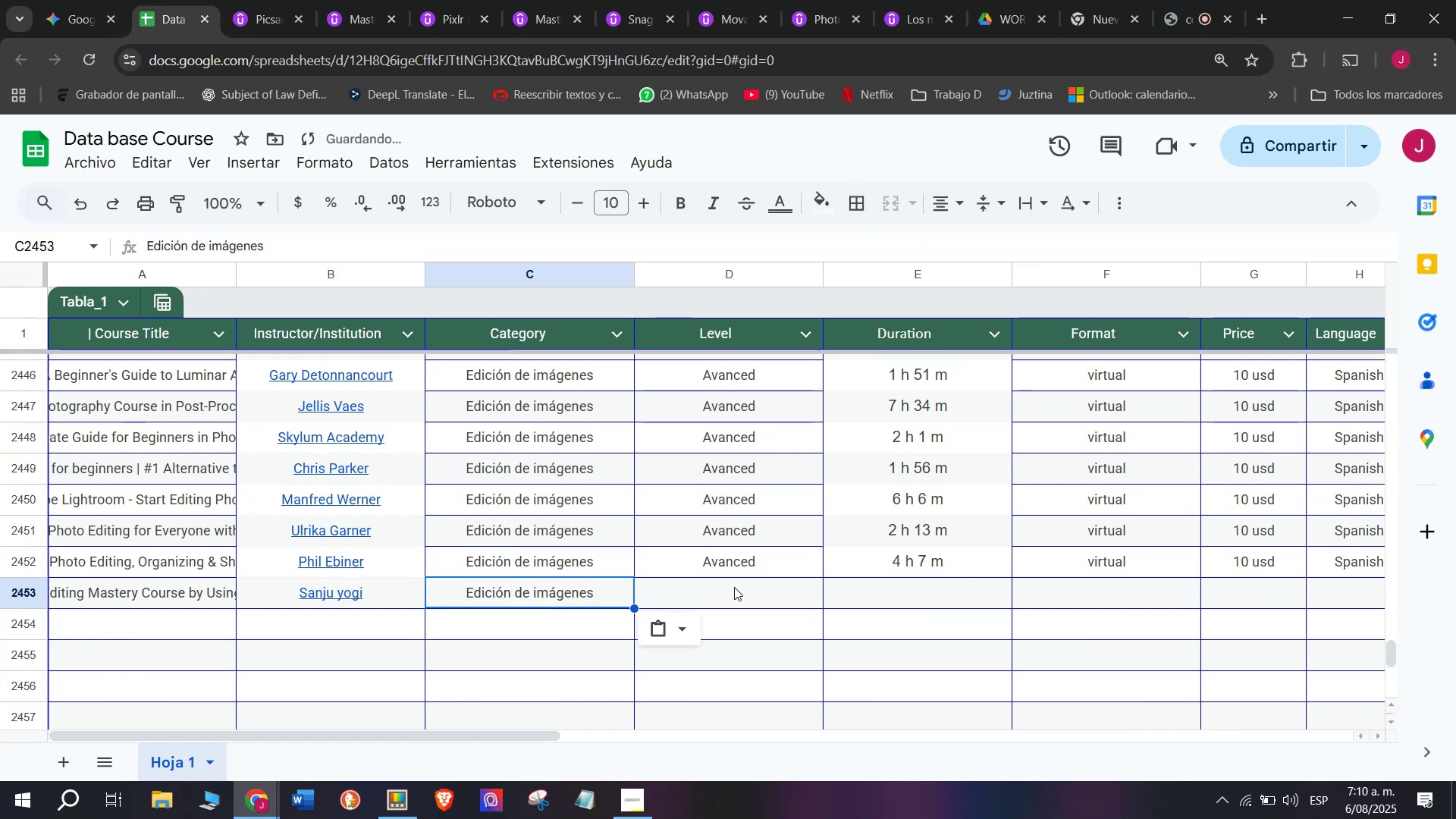 
double_click([734, 587])
 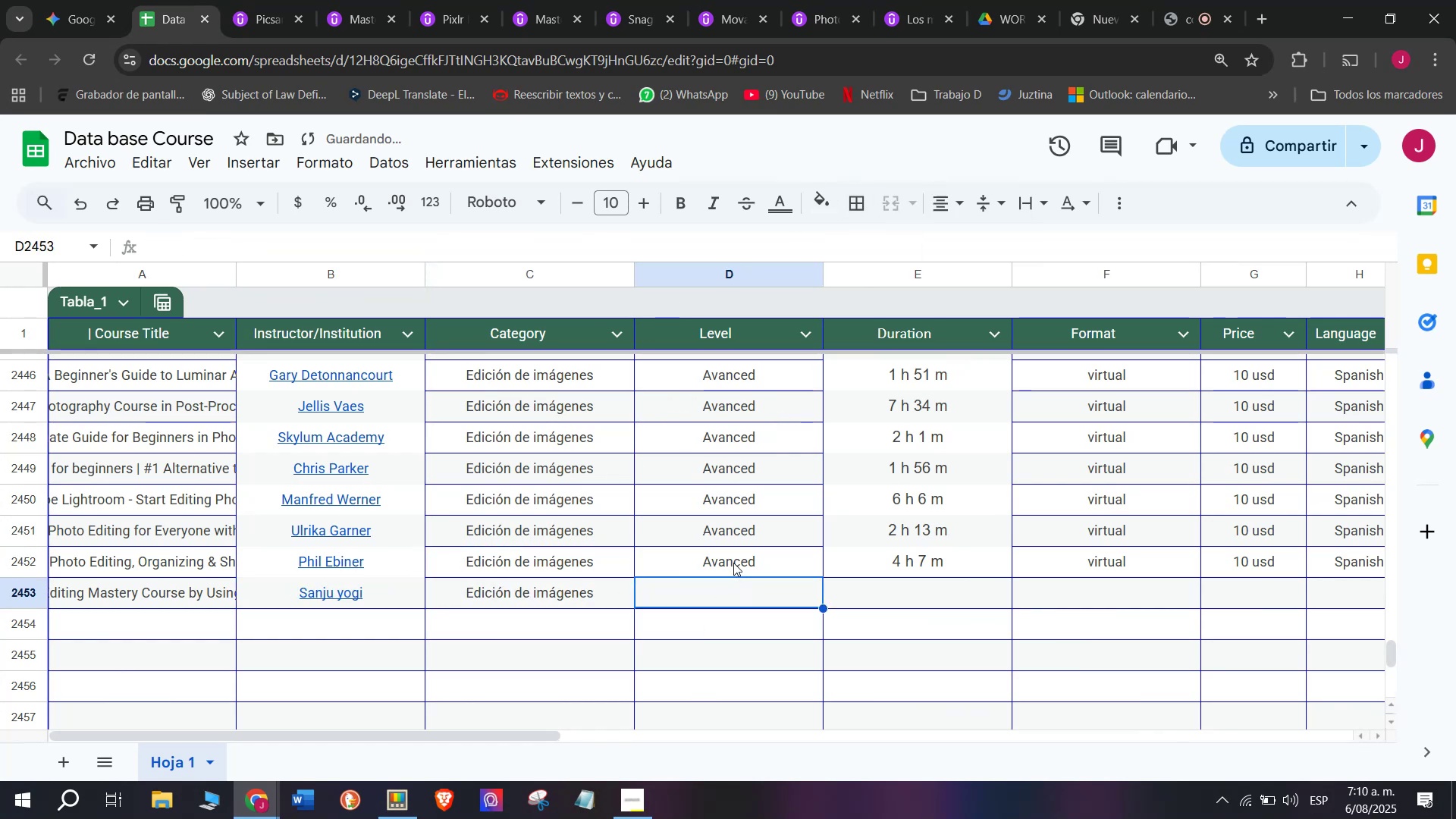 
triple_click([733, 563])
 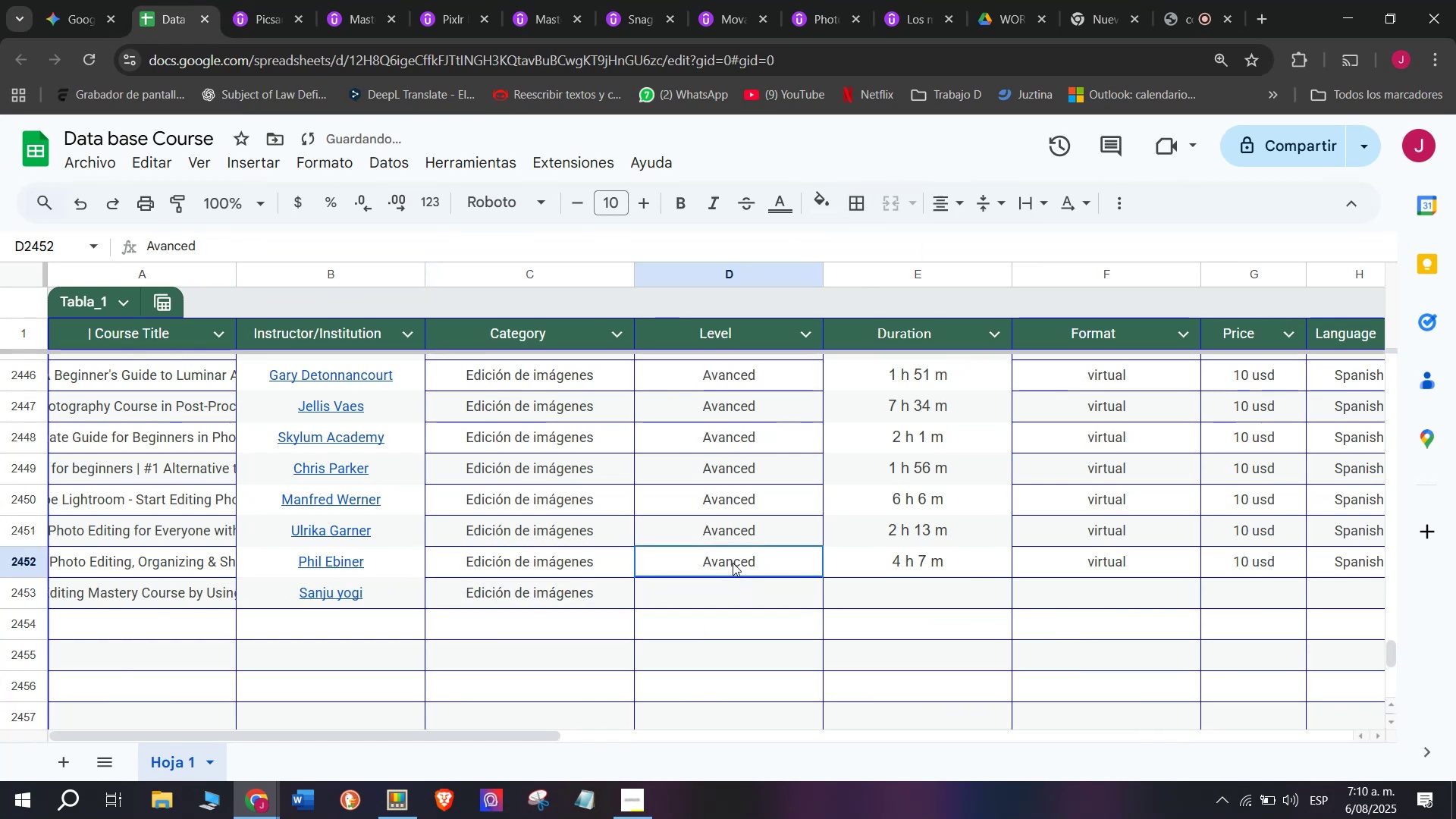 
key(Control+ControlLeft)
 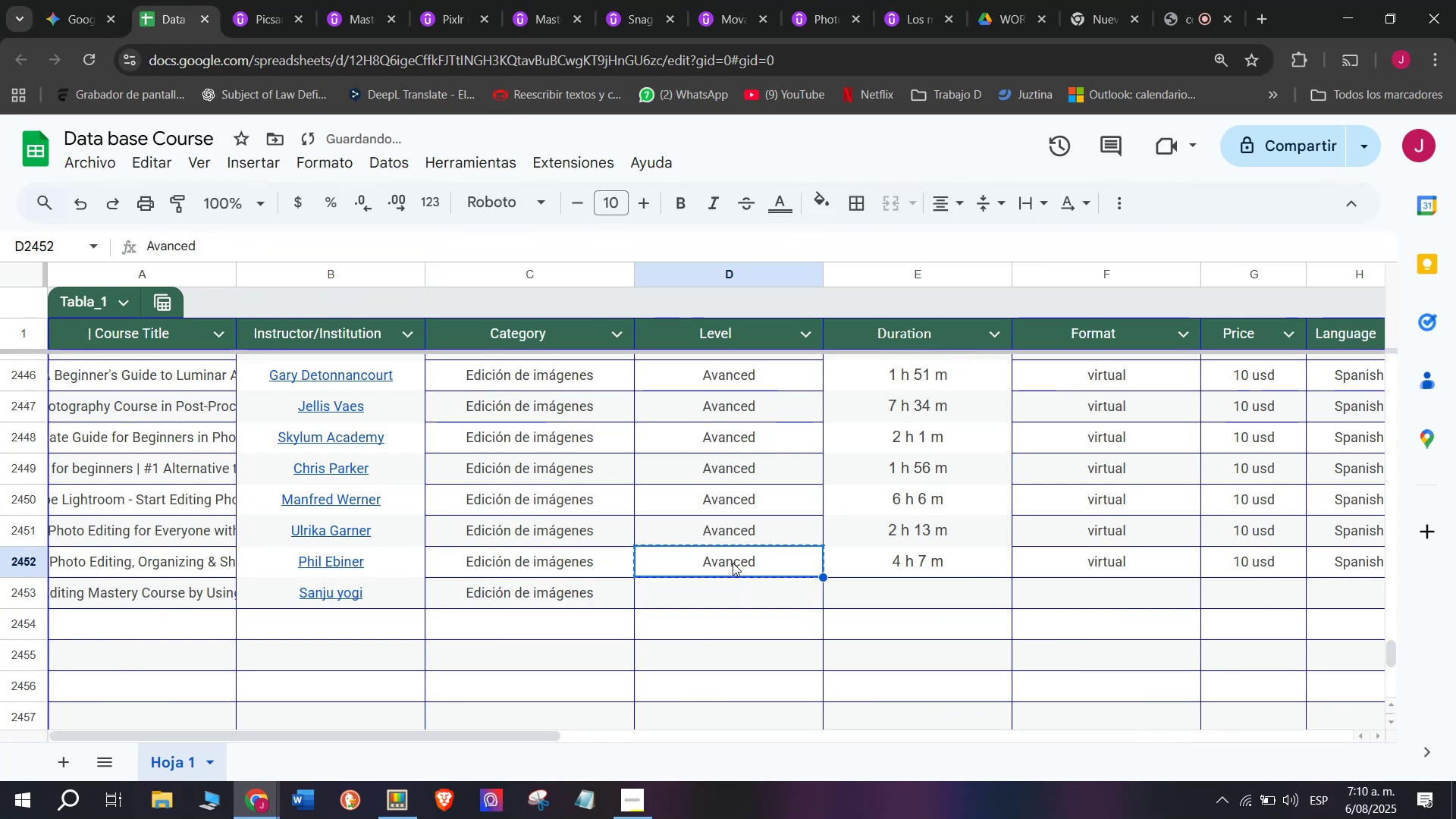 
key(Break)
 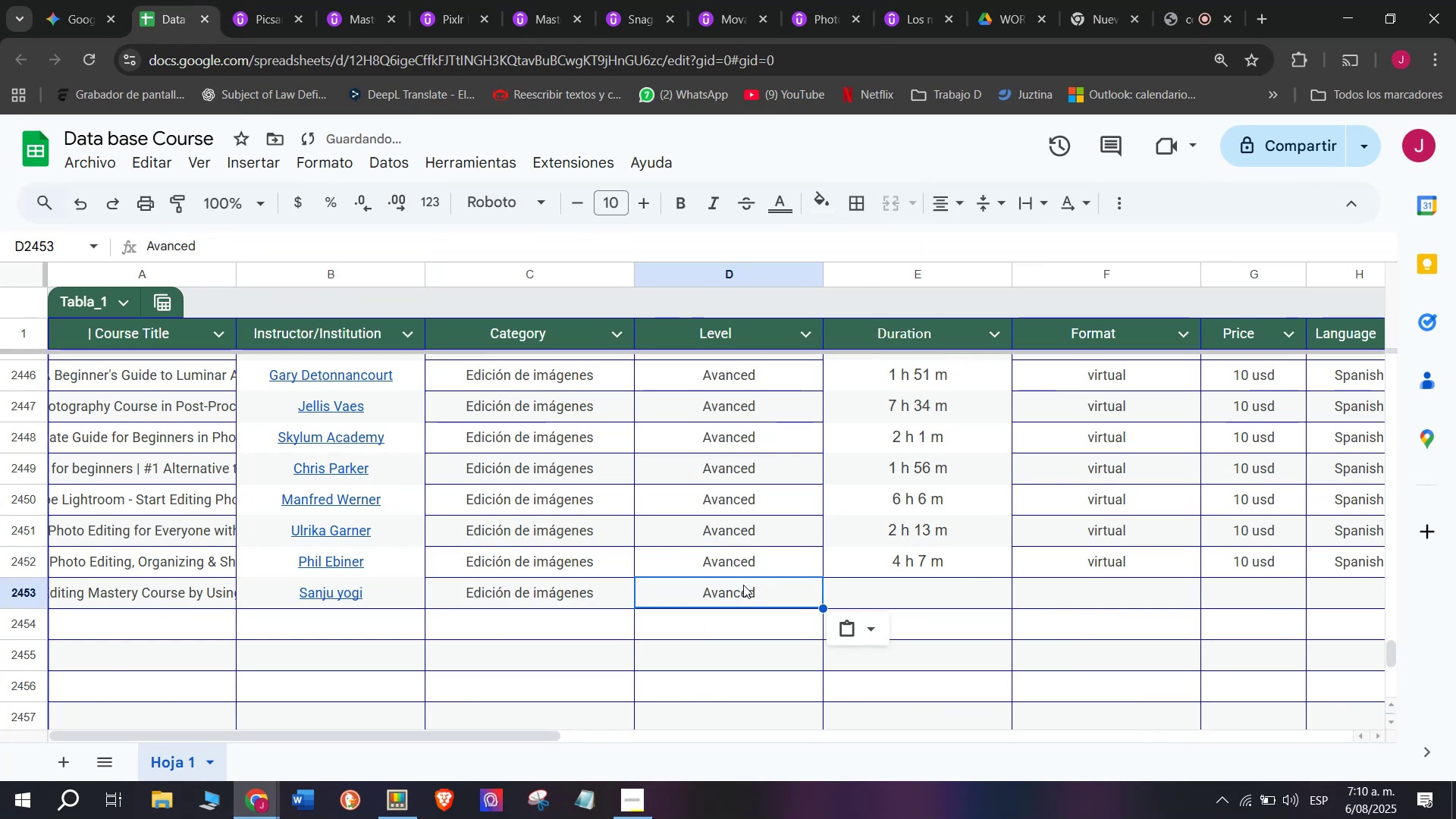 
key(Control+C)
 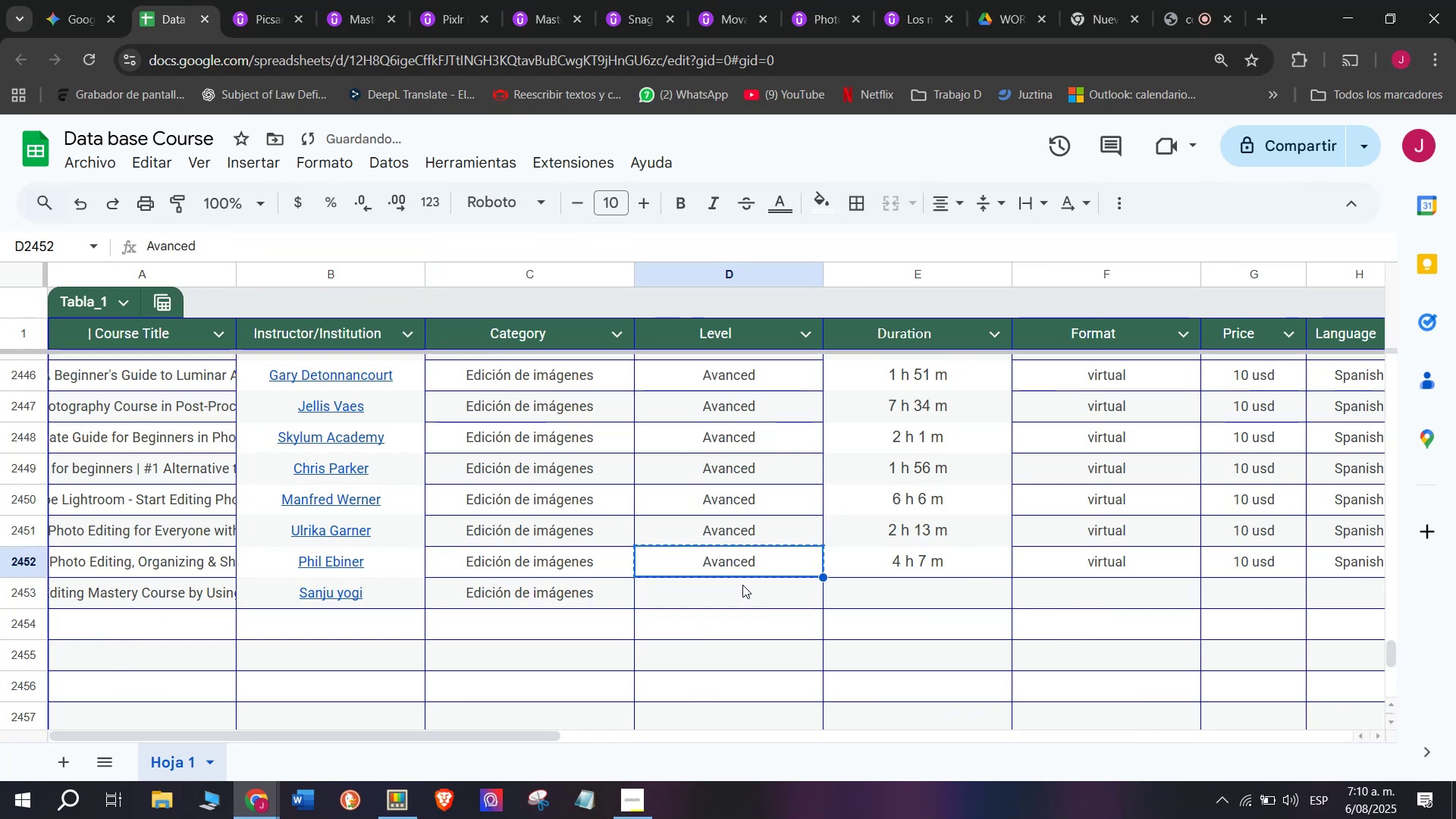 
triple_click([743, 585])
 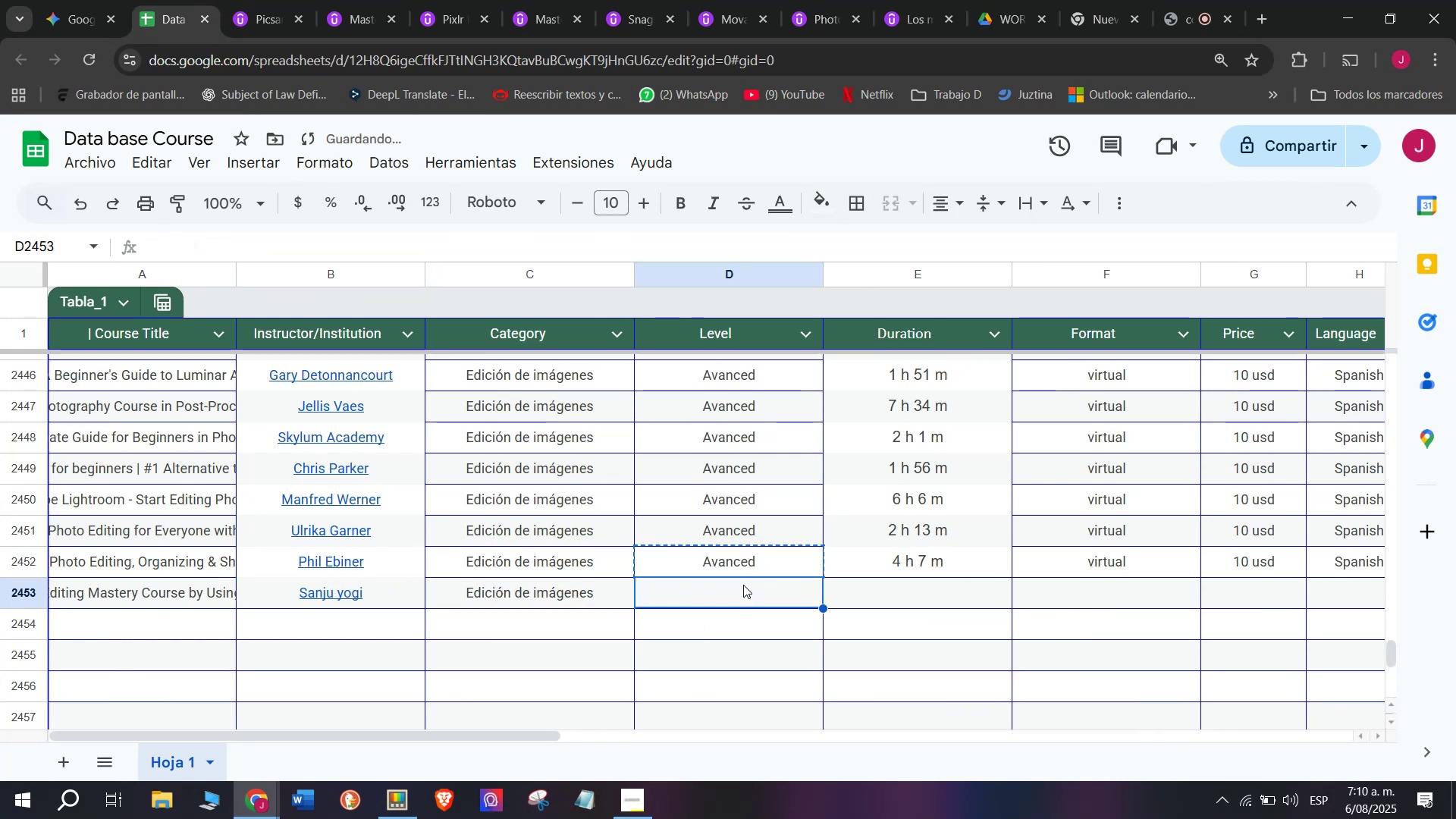 
key(Z)
 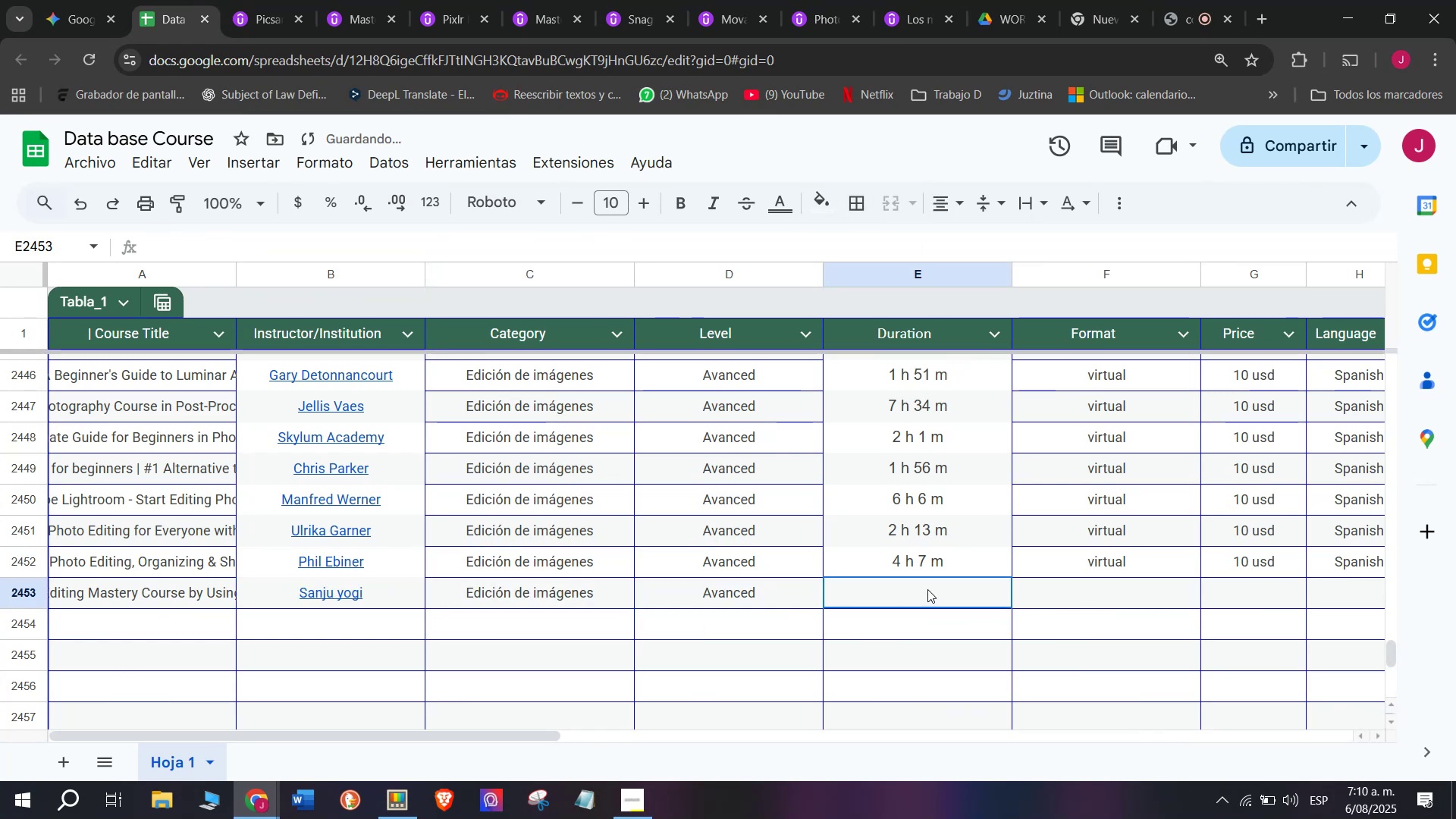 
key(Control+ControlLeft)
 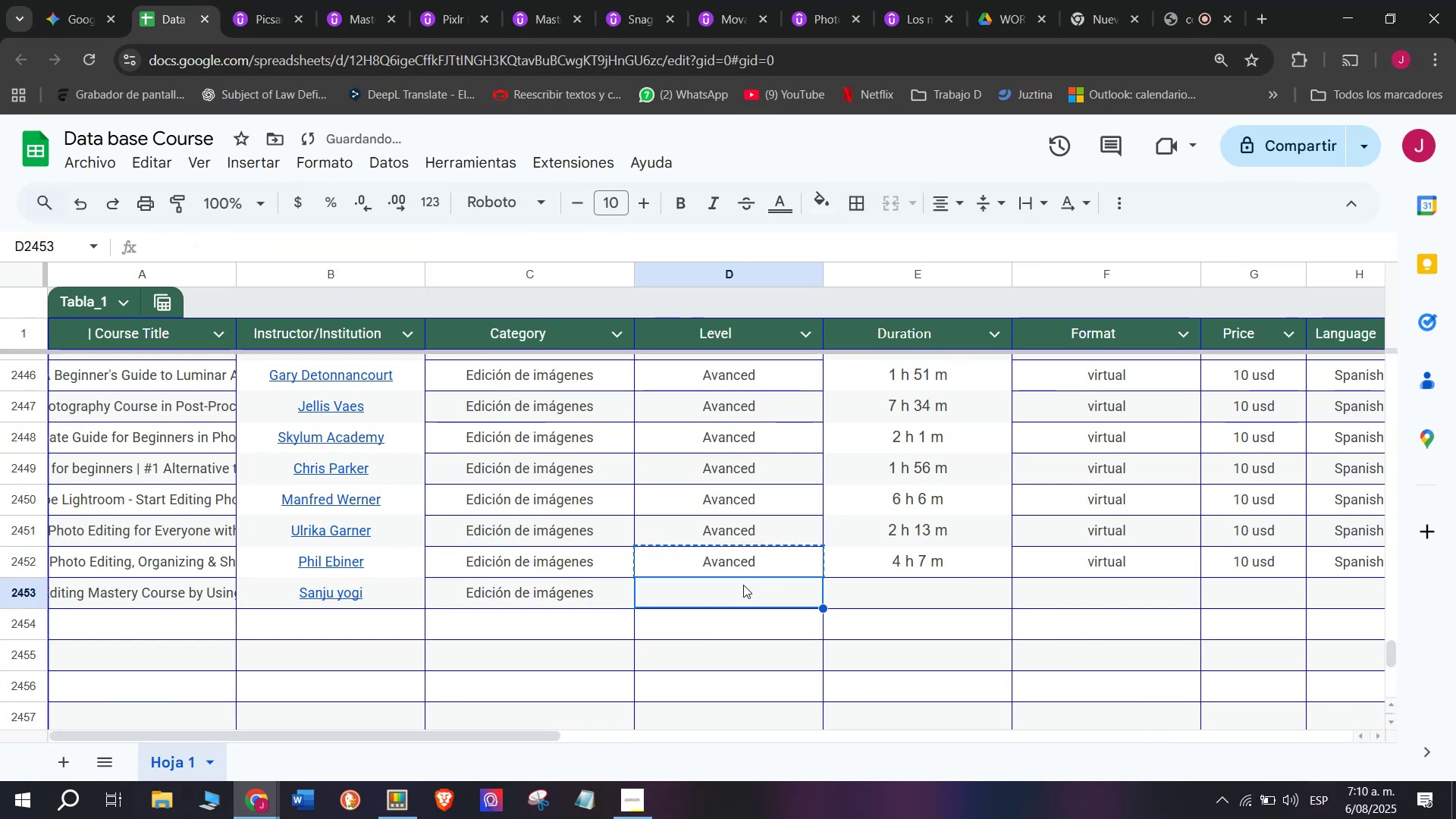 
key(Control+V)
 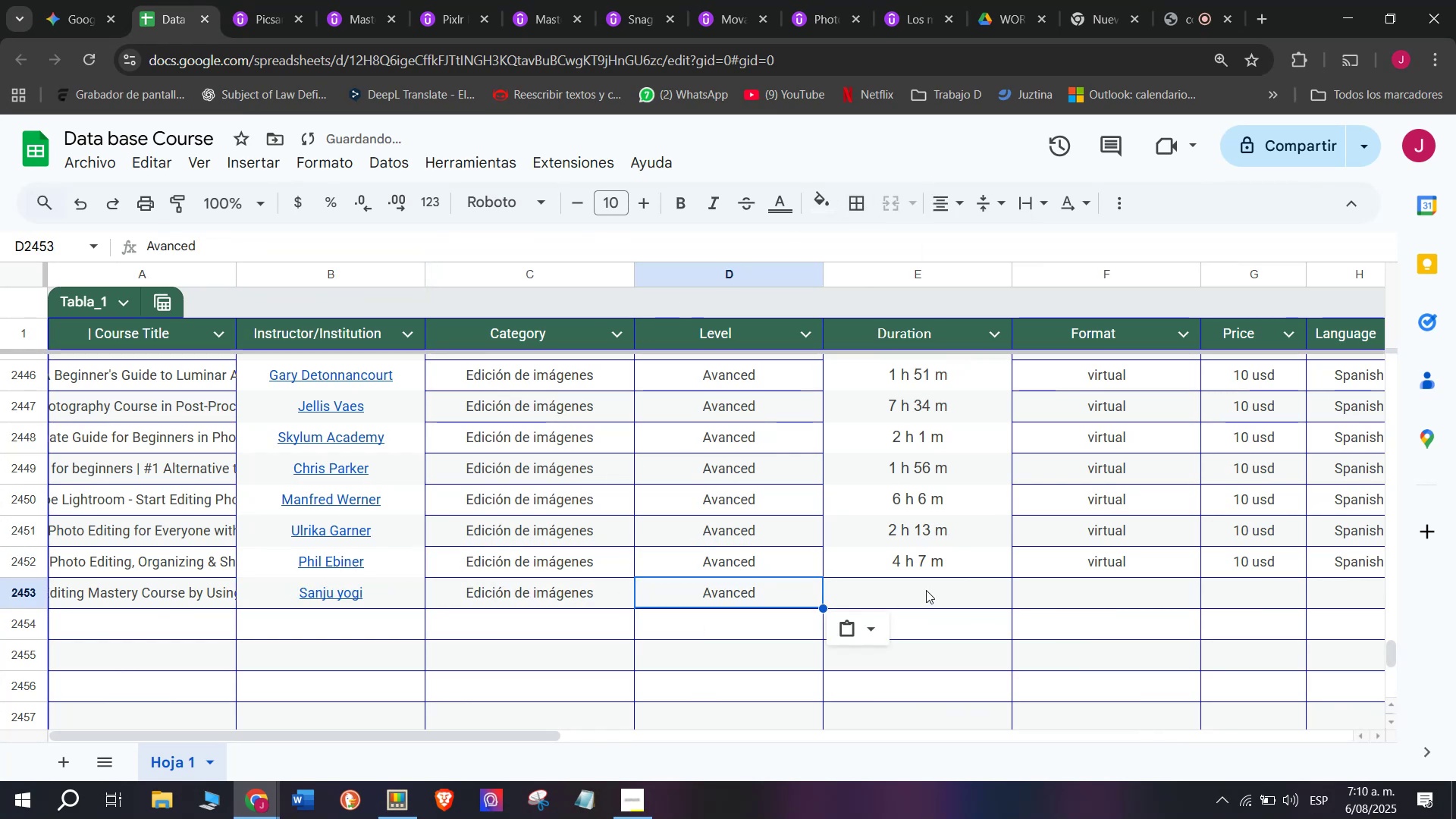 
left_click([927, 589])
 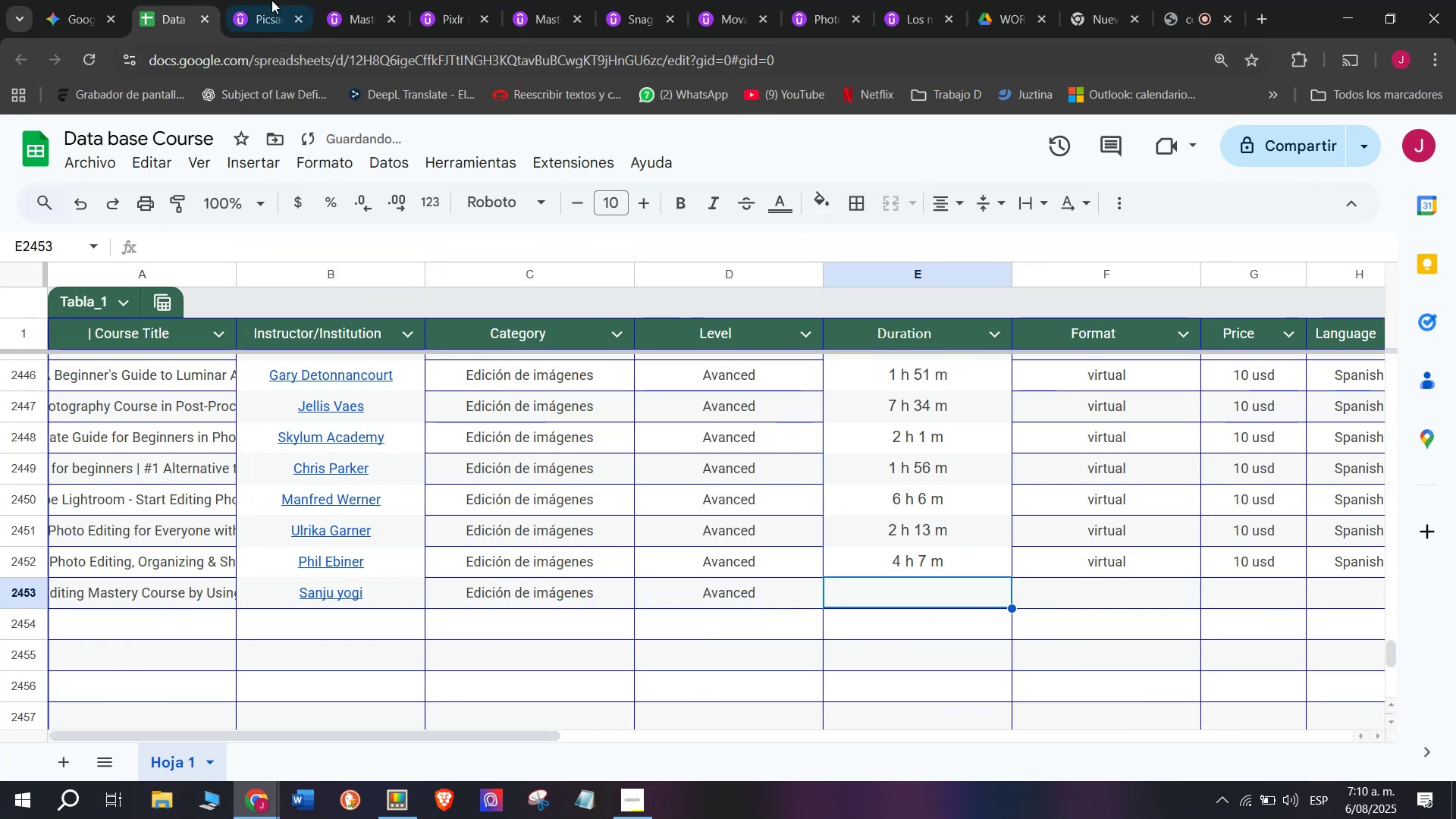 
left_click([256, 0])
 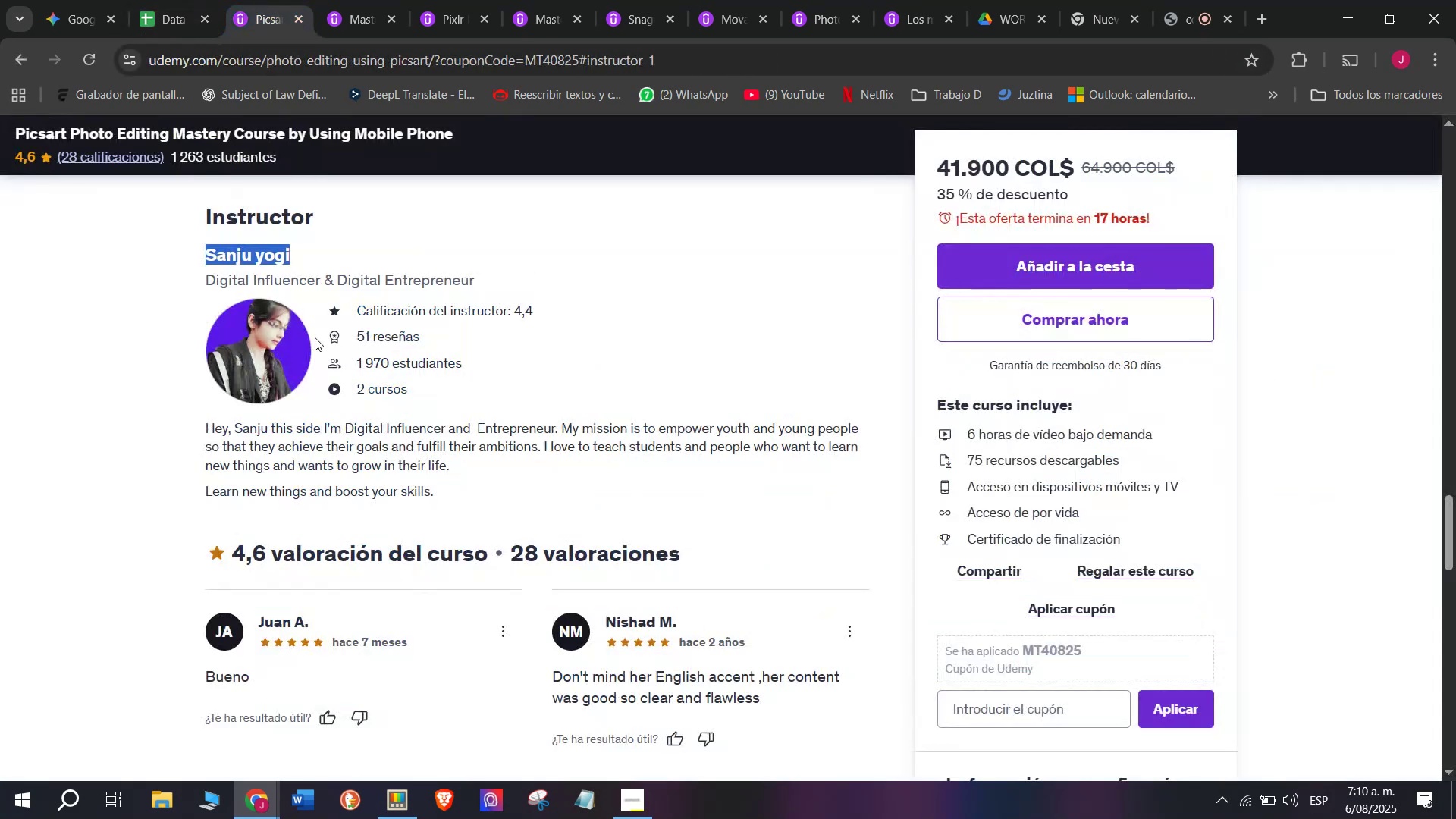 
scroll: coordinate [322, 608], scroll_direction: up, amount: 10.0
 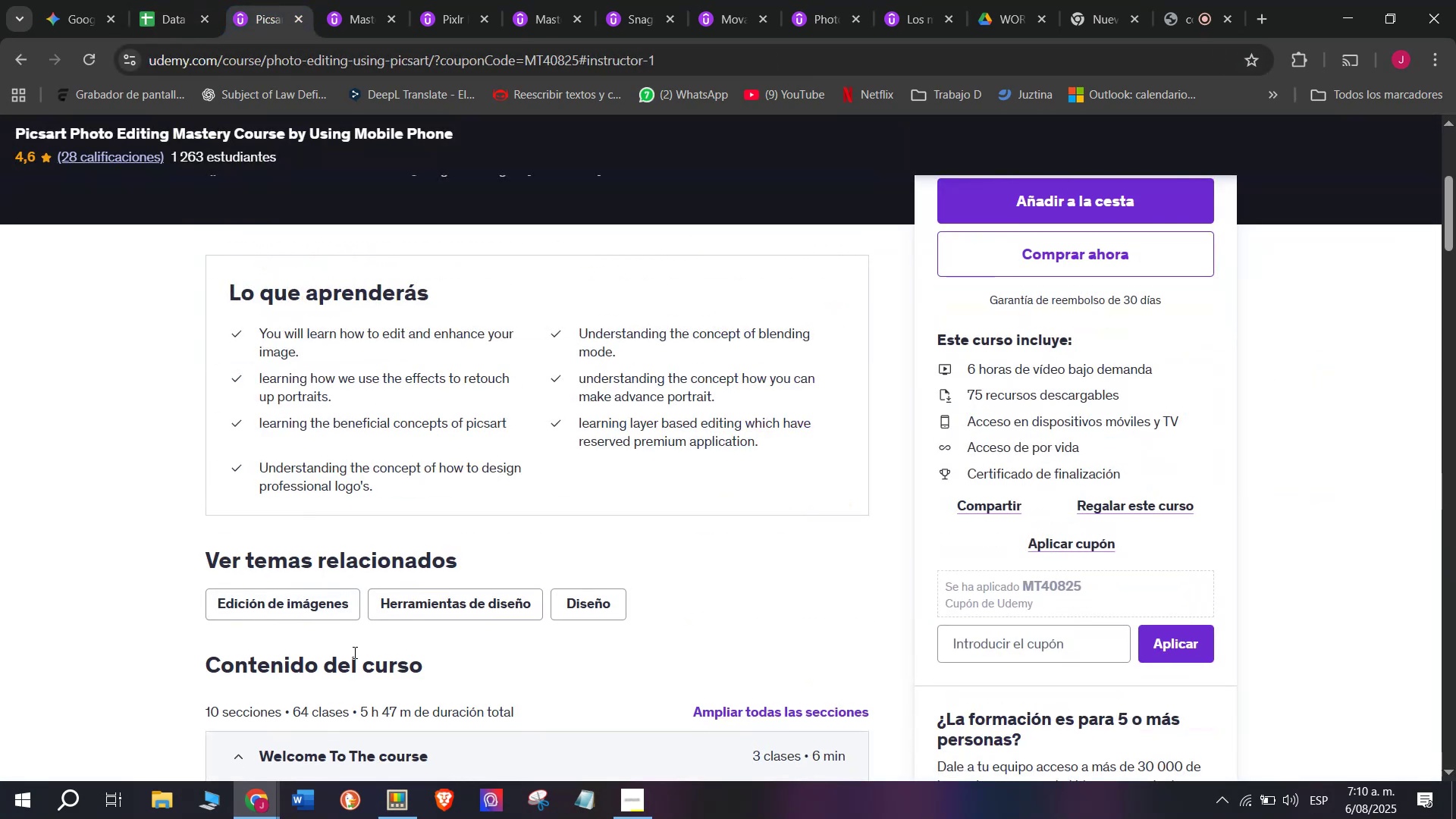 
scroll: coordinate [353, 652], scroll_direction: down, amount: 1.0
 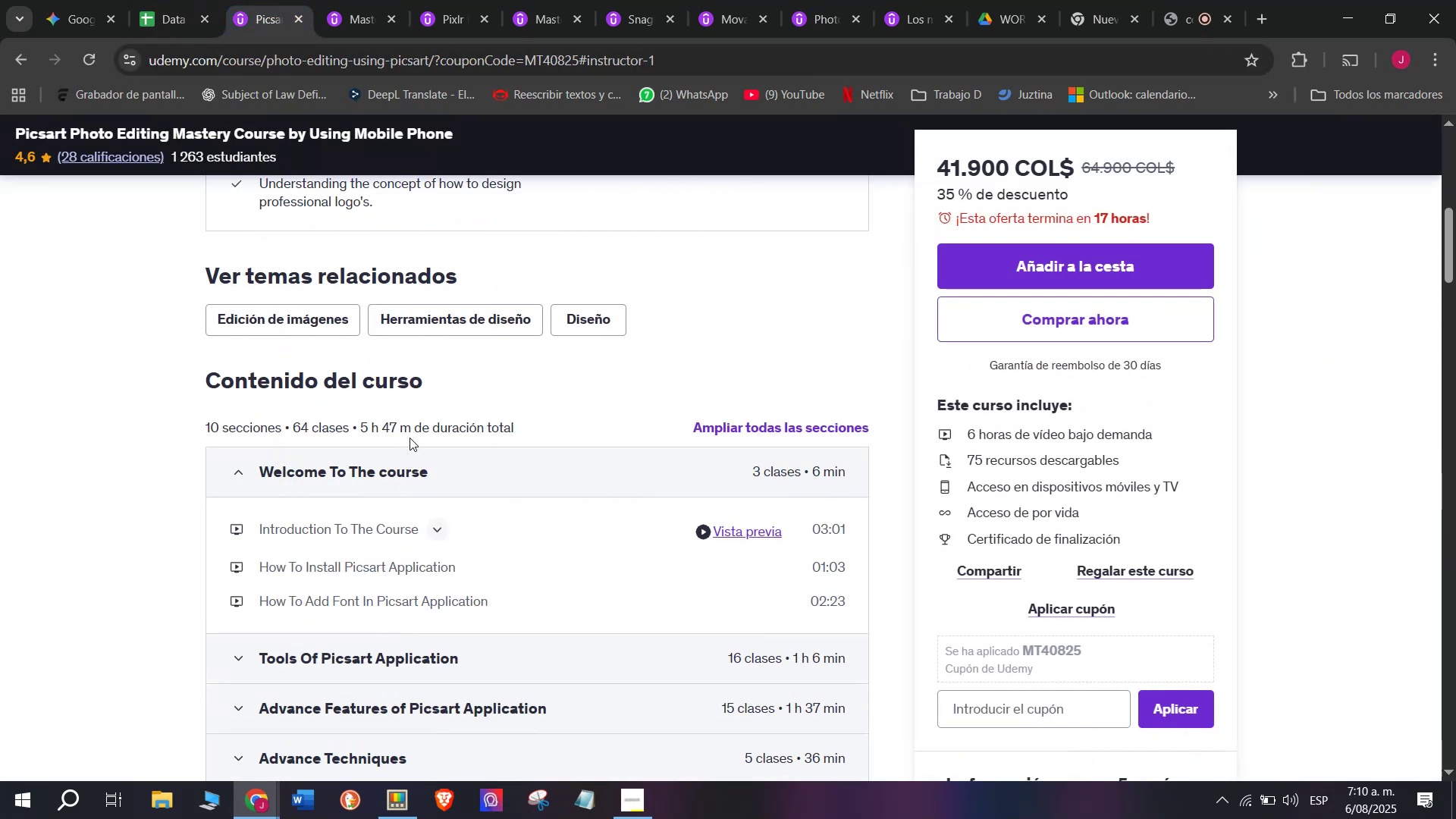 
left_click_drag(start_coordinate=[410, 435], to_coordinate=[360, 425])
 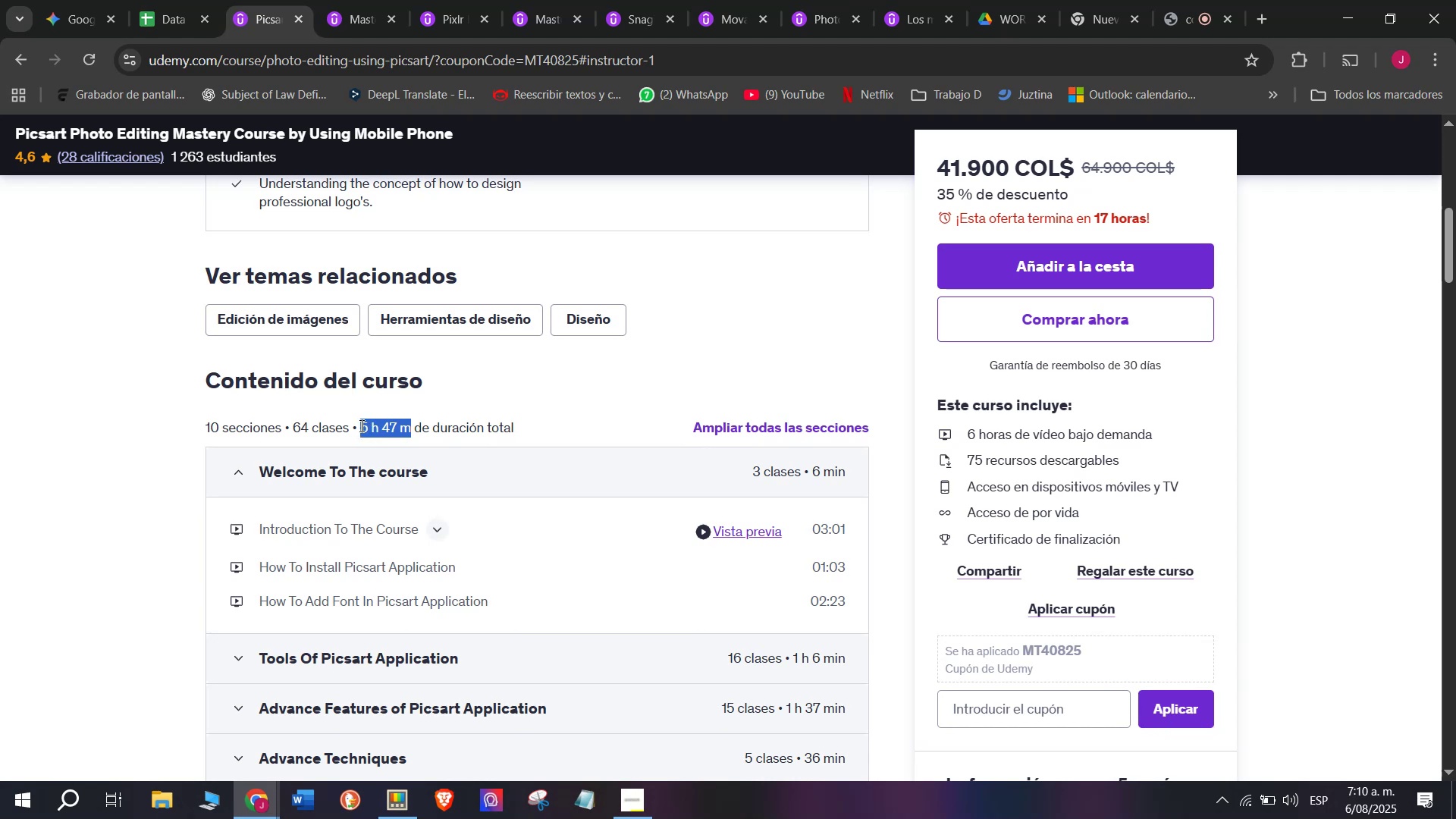 
key(Break)
 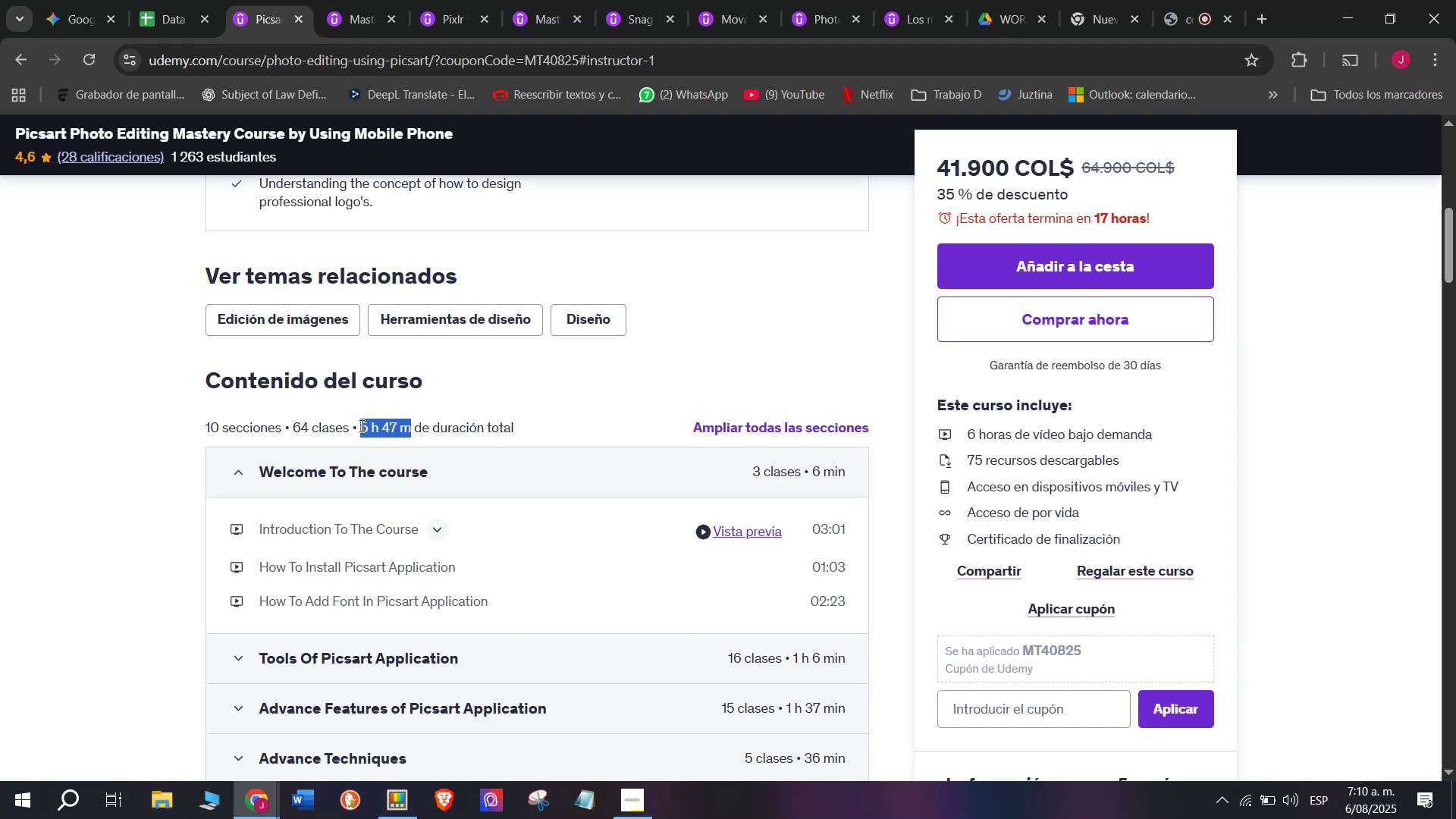 
key(Control+ControlLeft)
 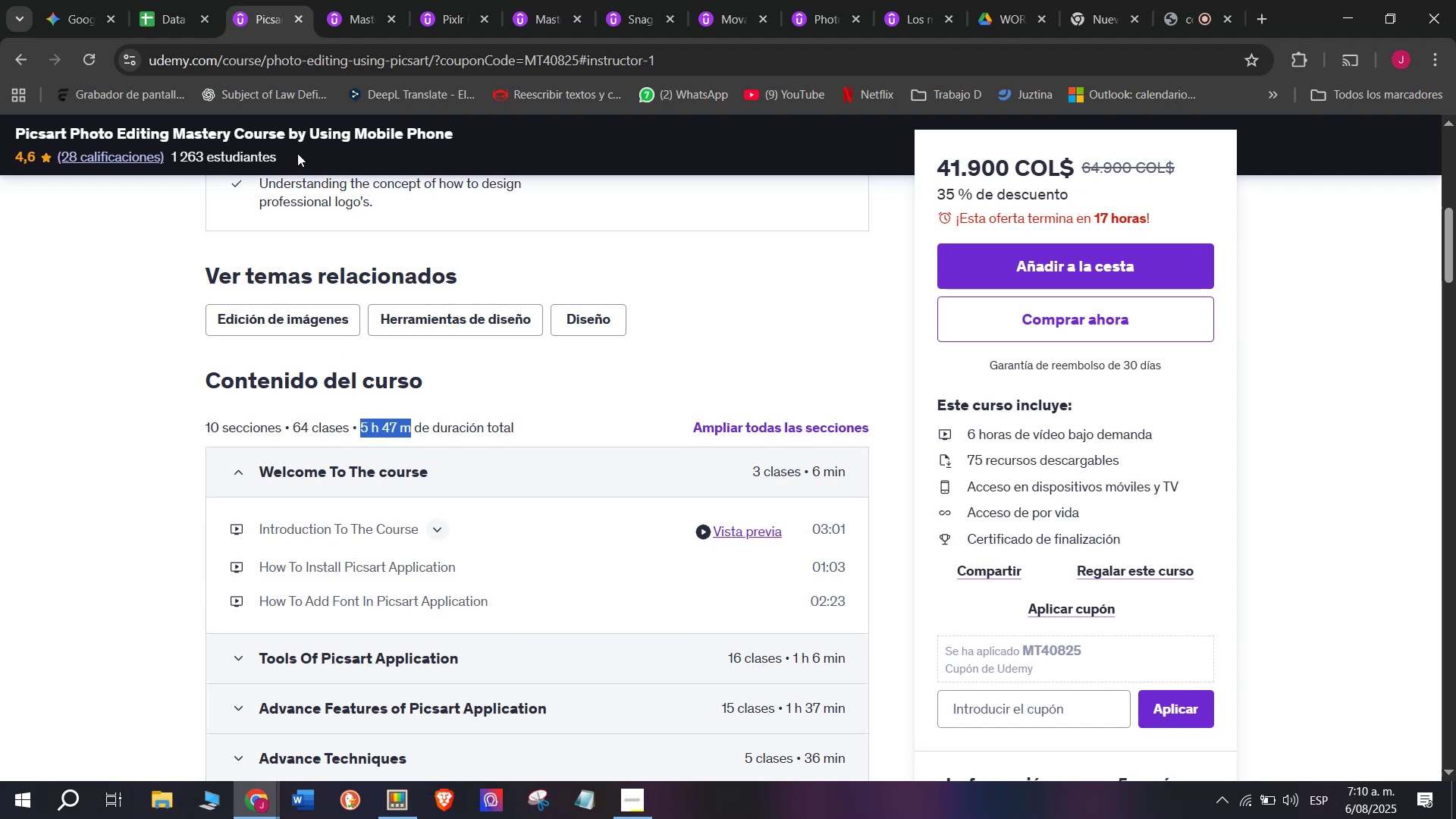 
key(Control+C)
 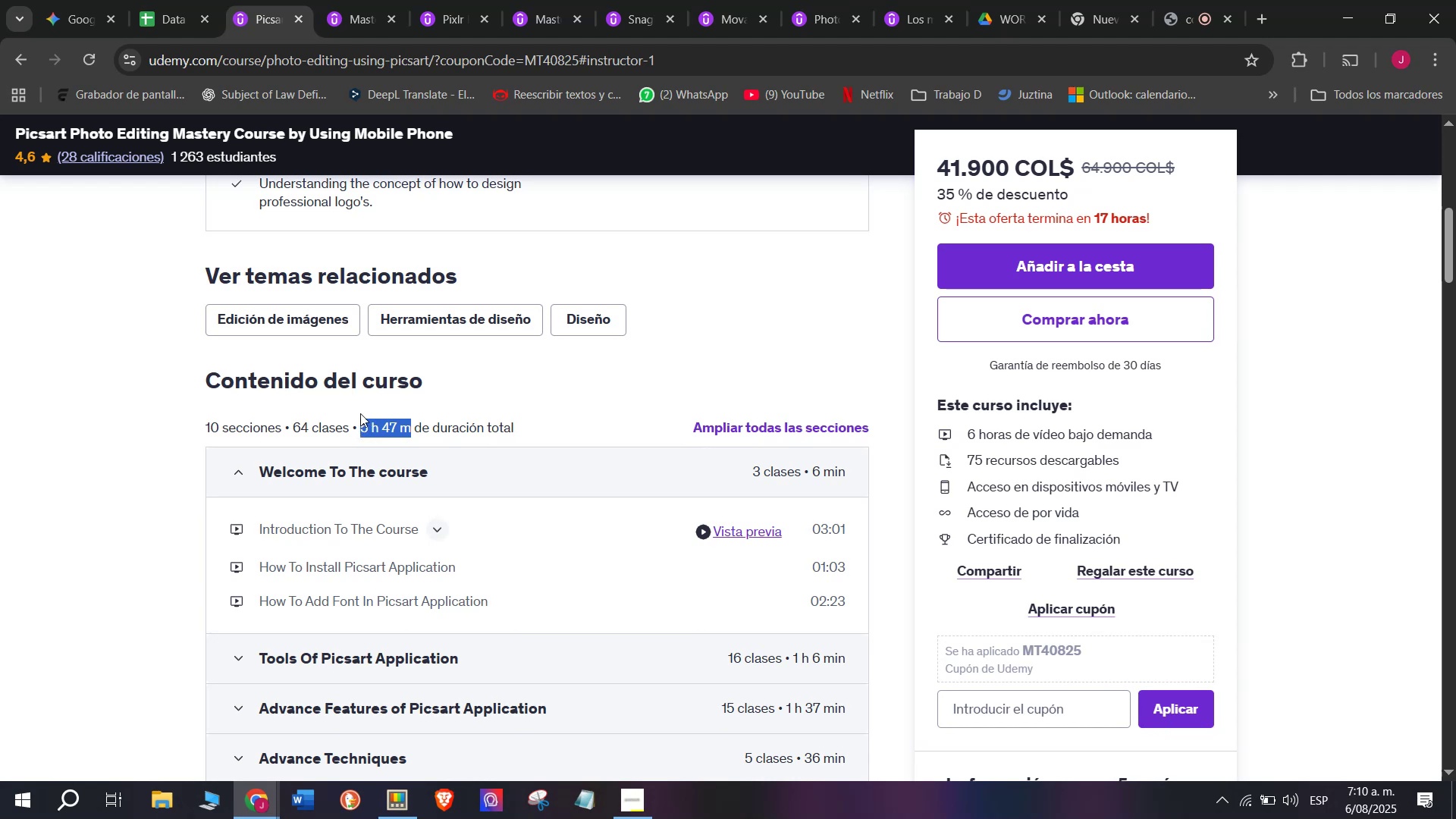 
key(Control+ControlLeft)
 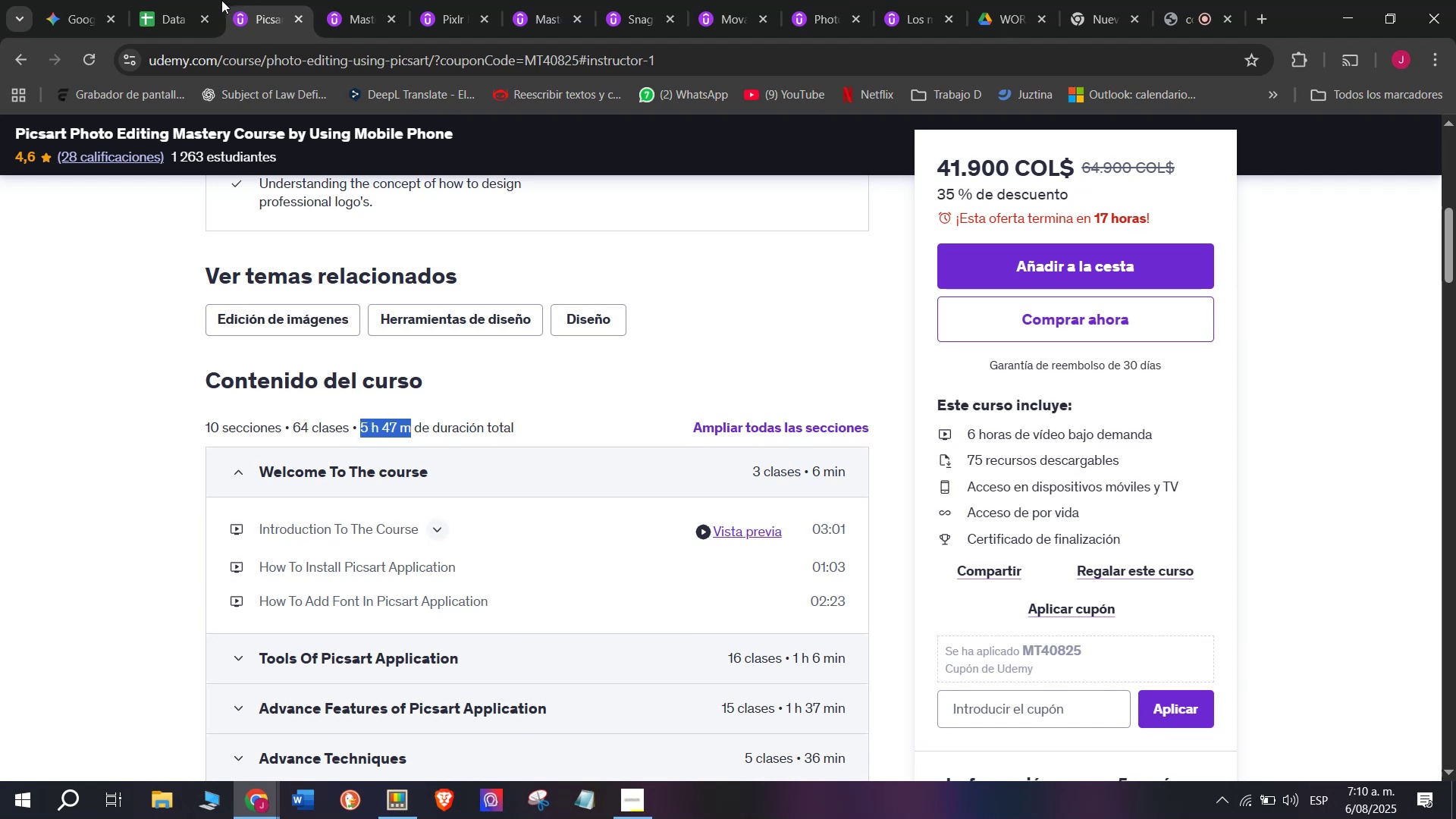 
key(Break)
 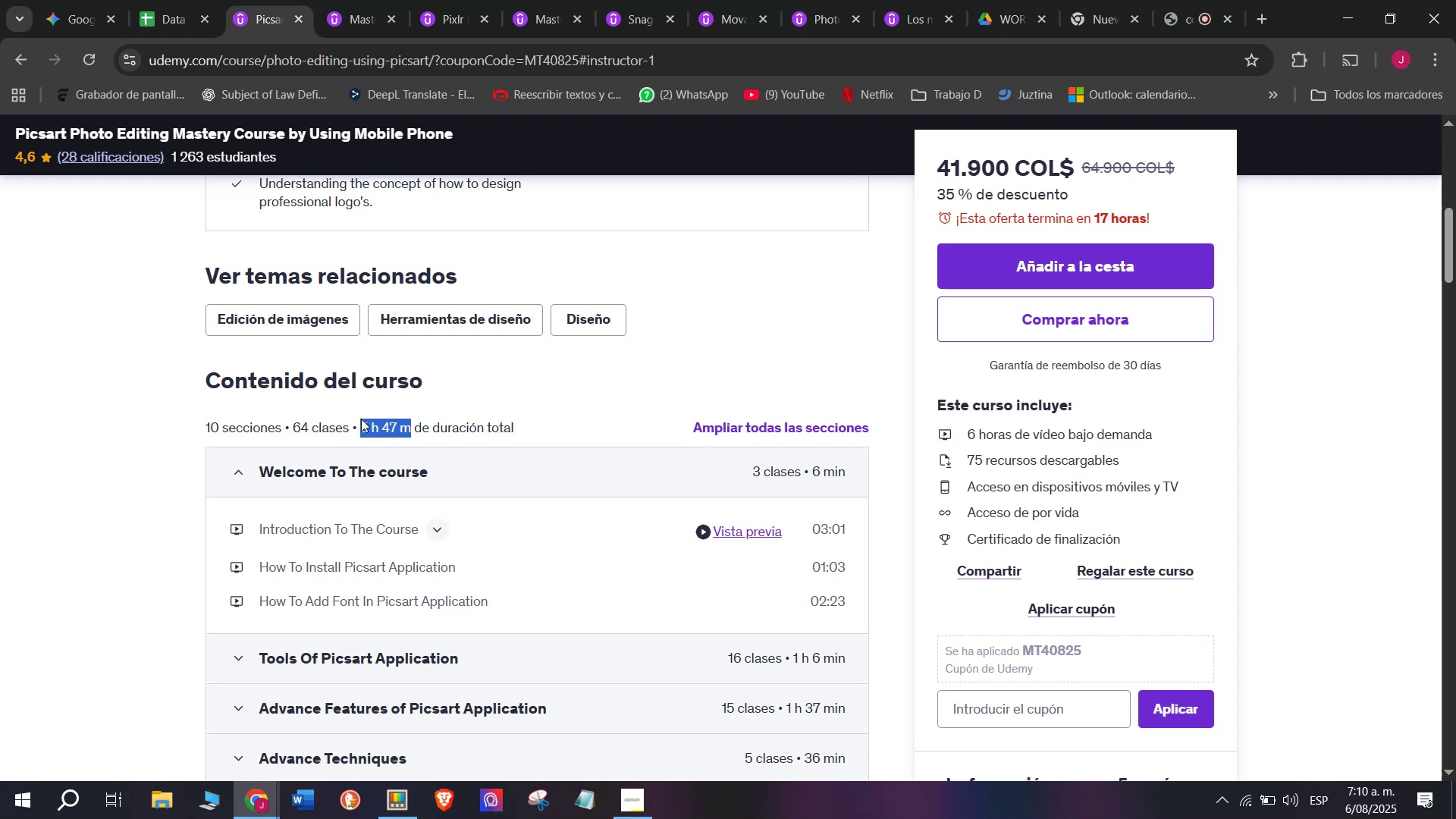 
key(Control+C)
 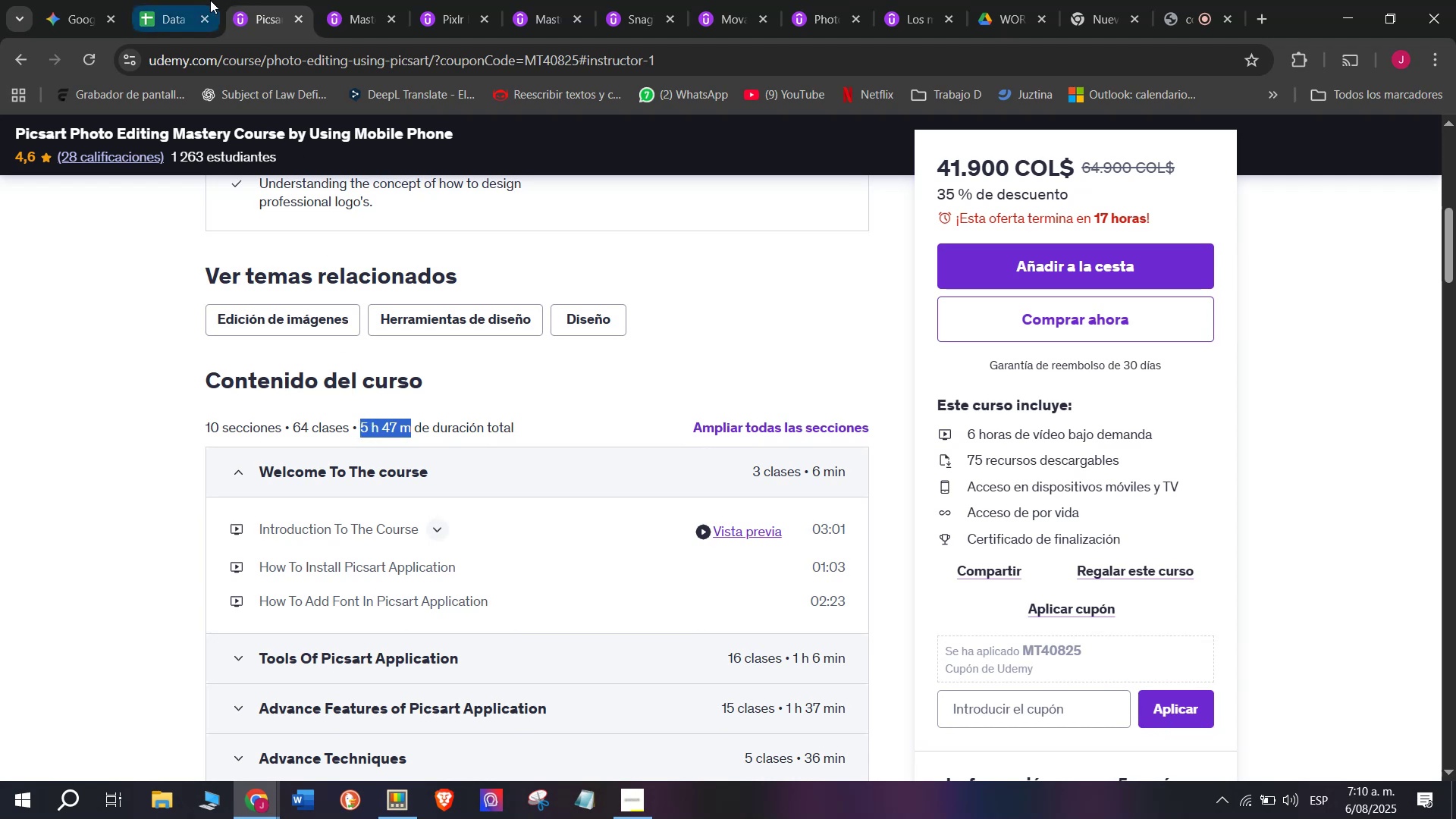 
left_click([191, 0])
 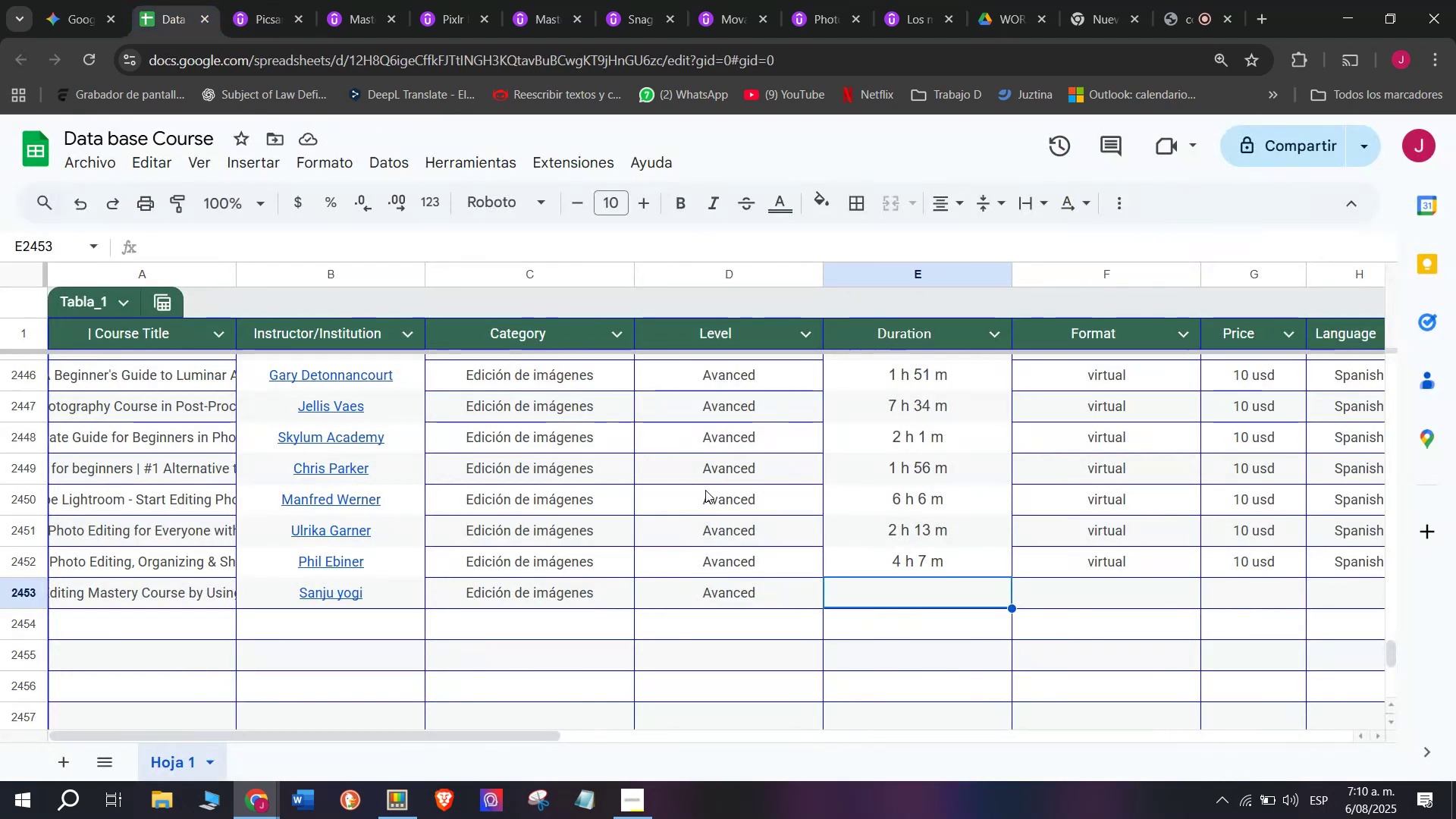 
key(Z)
 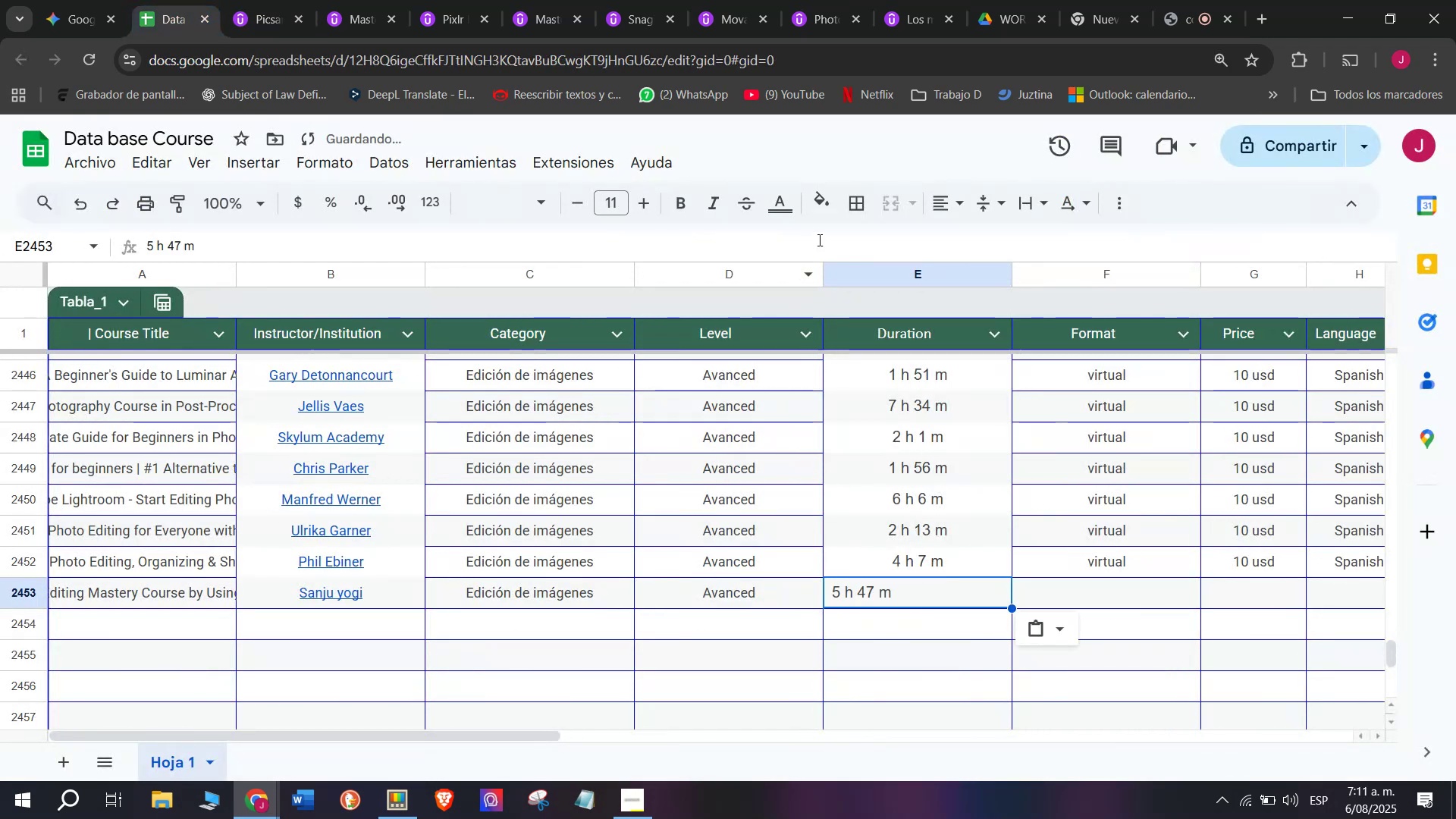 
key(Control+ControlLeft)
 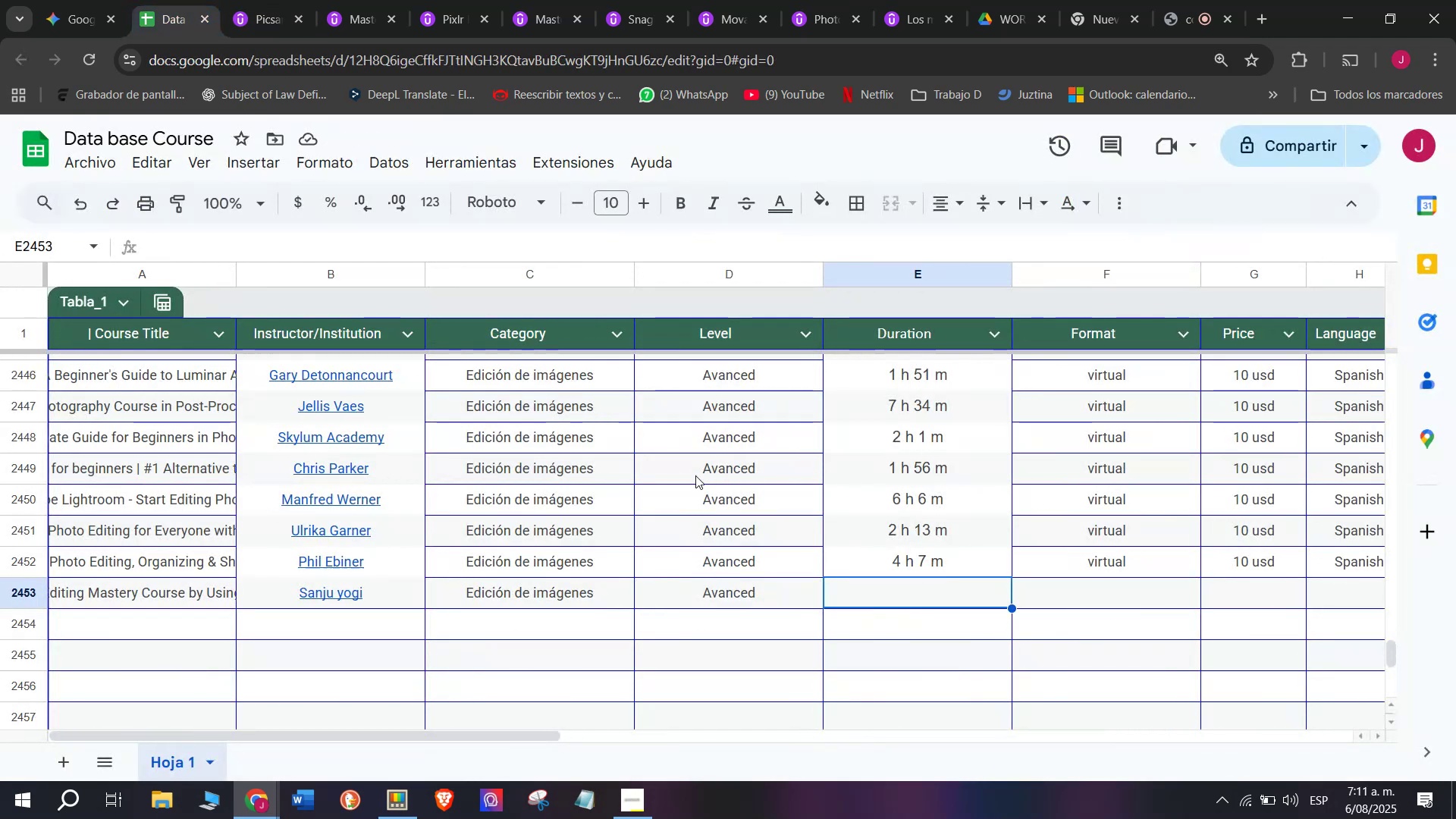 
key(Control+V)
 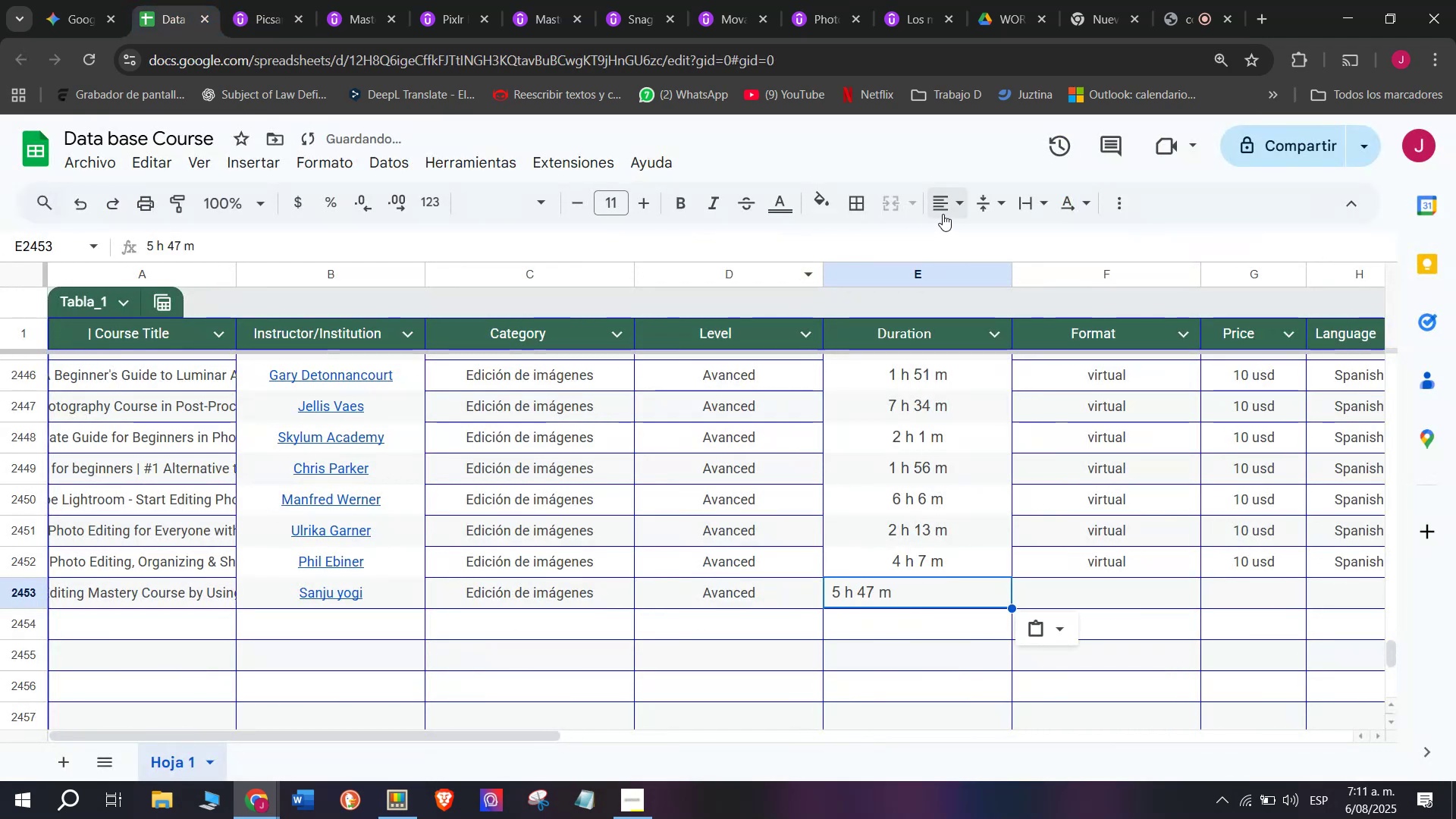 
left_click([947, 206])
 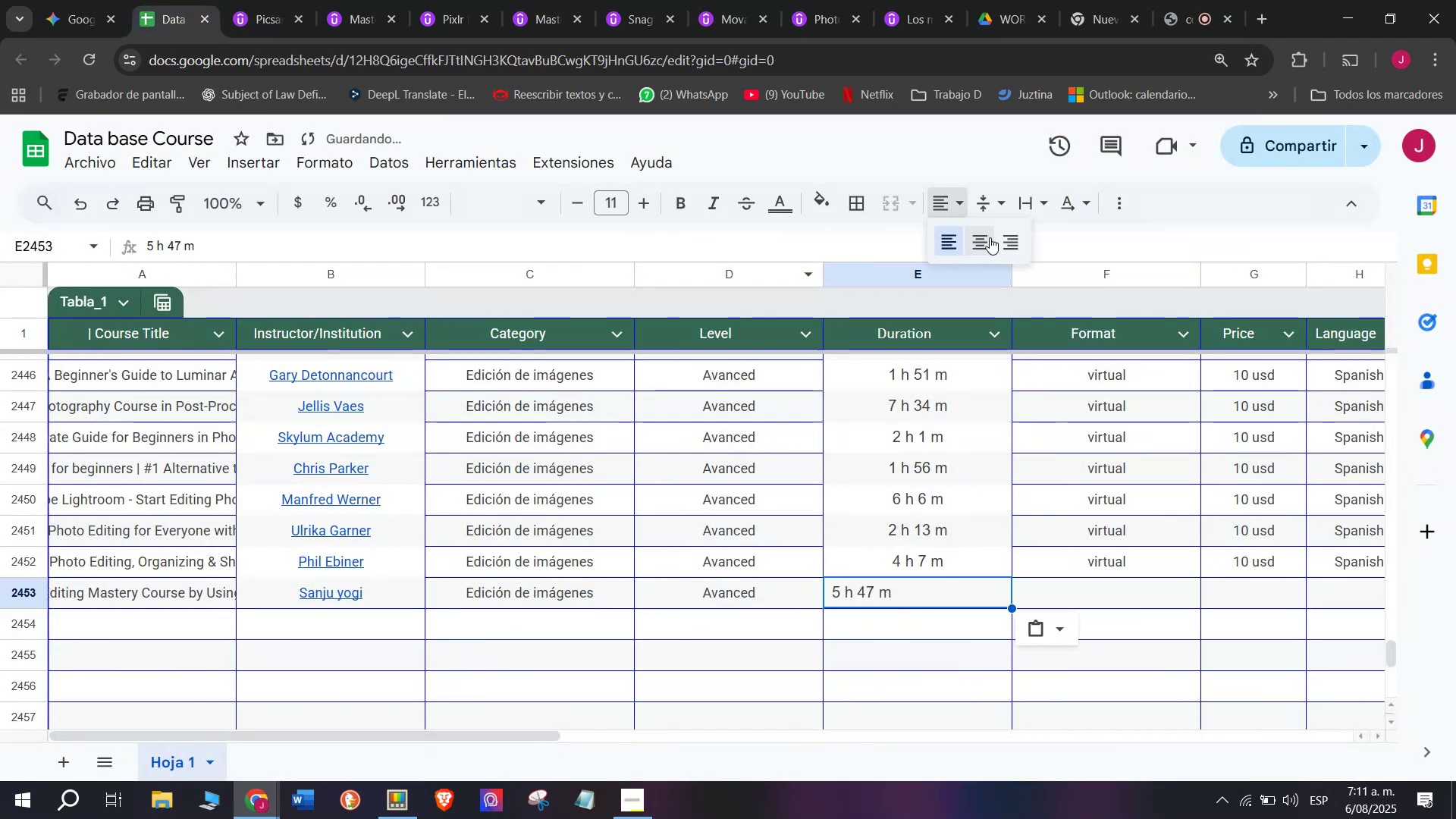 
left_click([990, 237])
 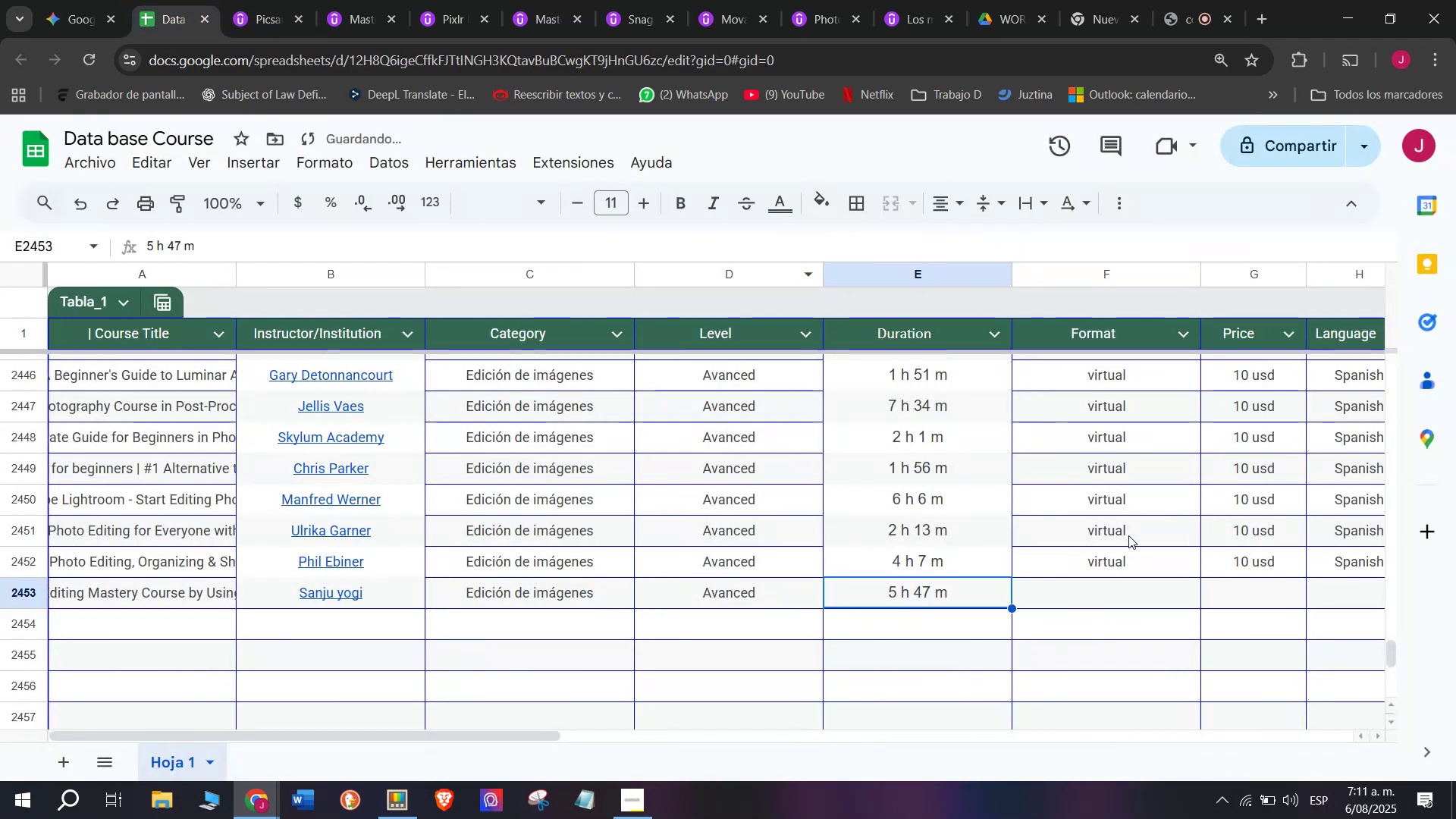 
left_click([1147, 566])
 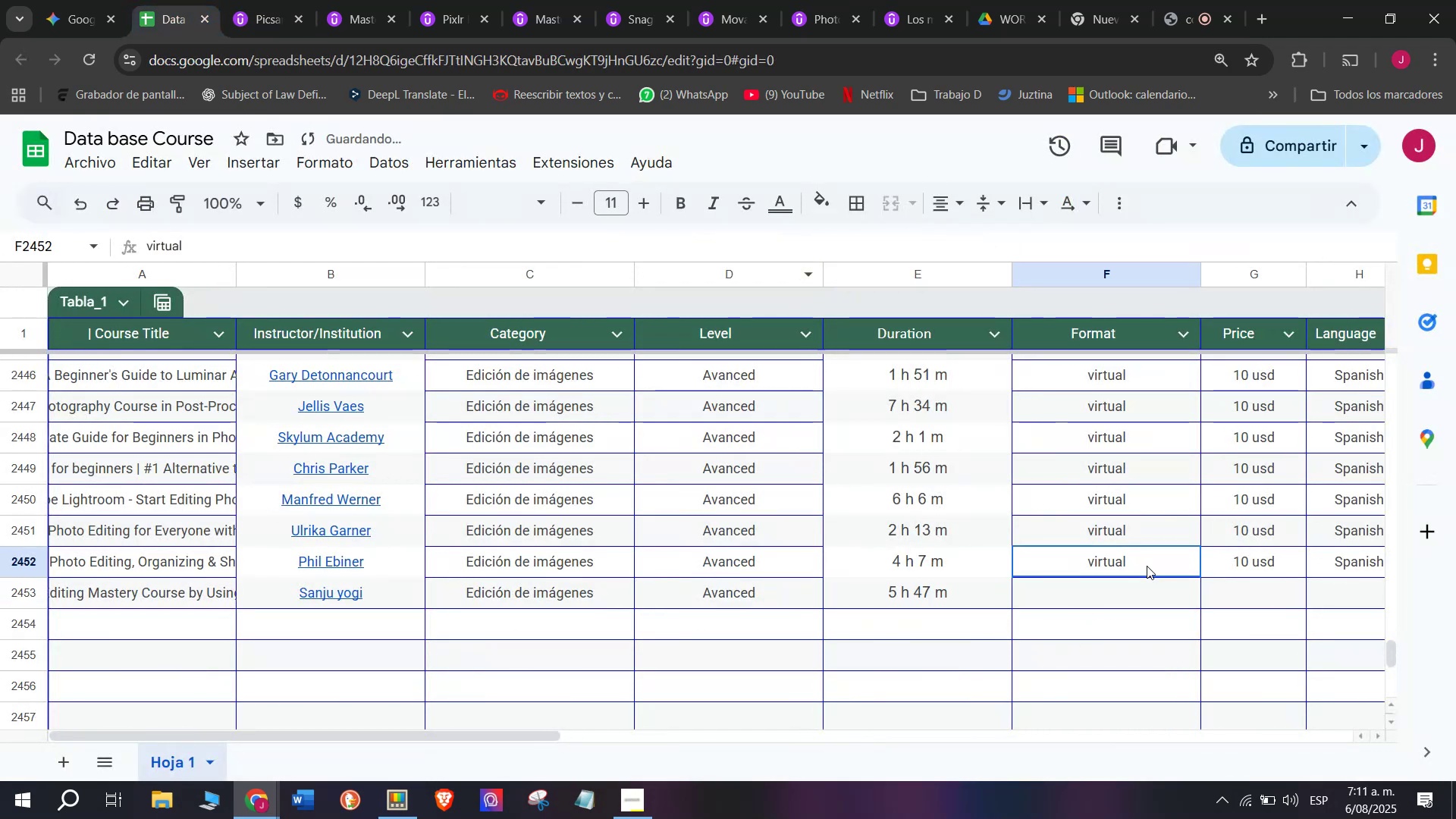 
key(Control+ControlLeft)
 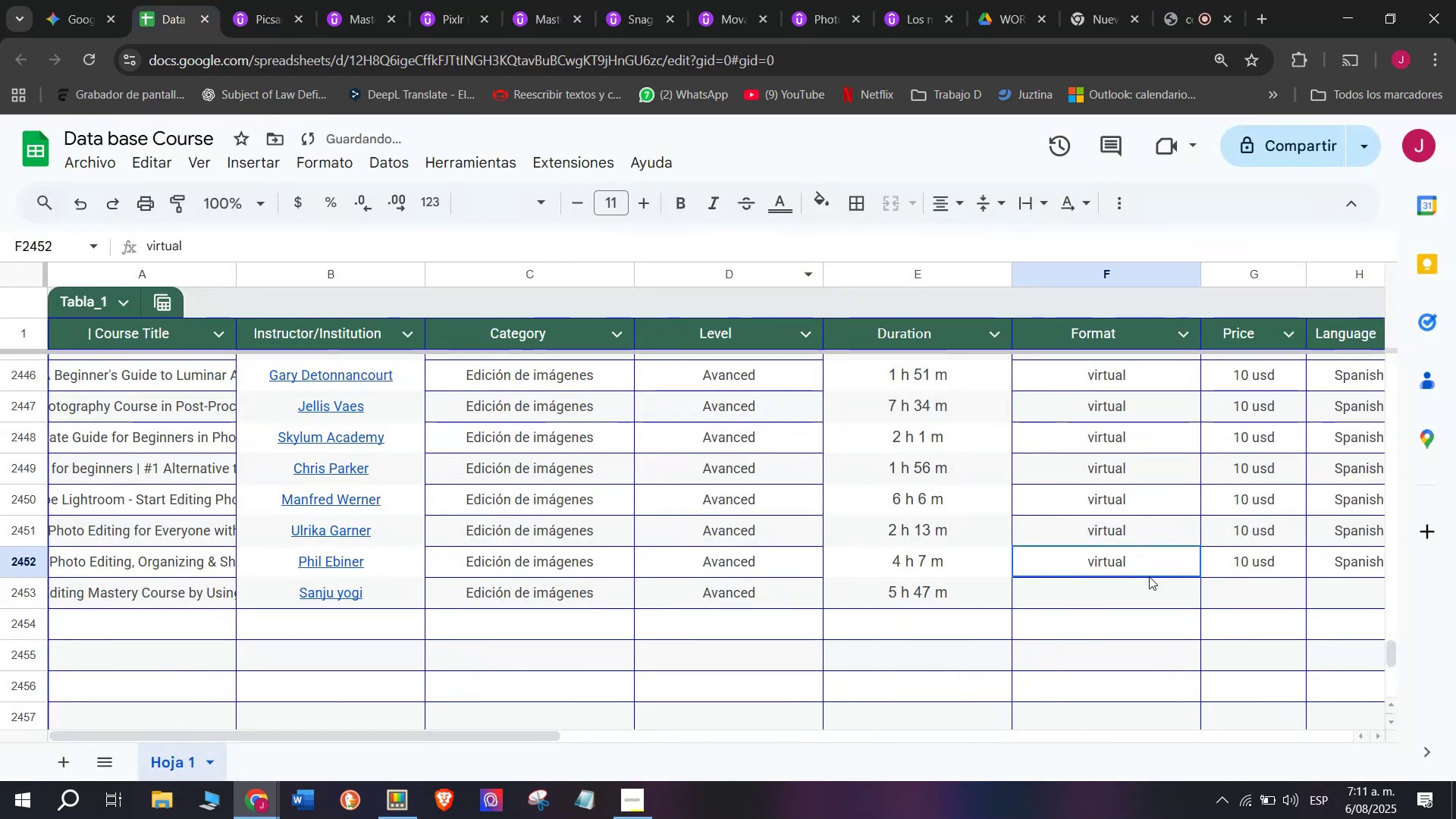 
key(Break)
 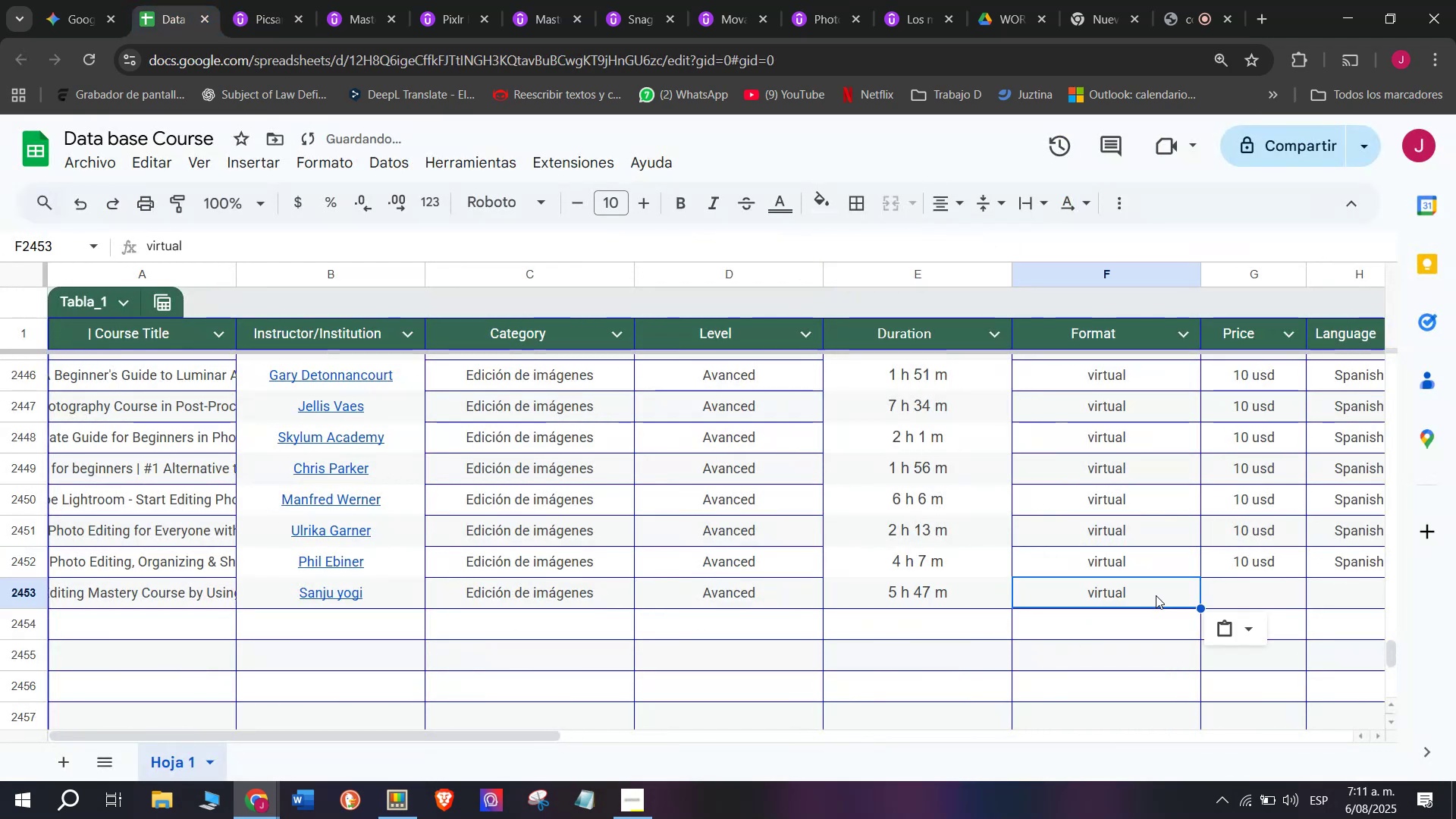 
key(Control+C)
 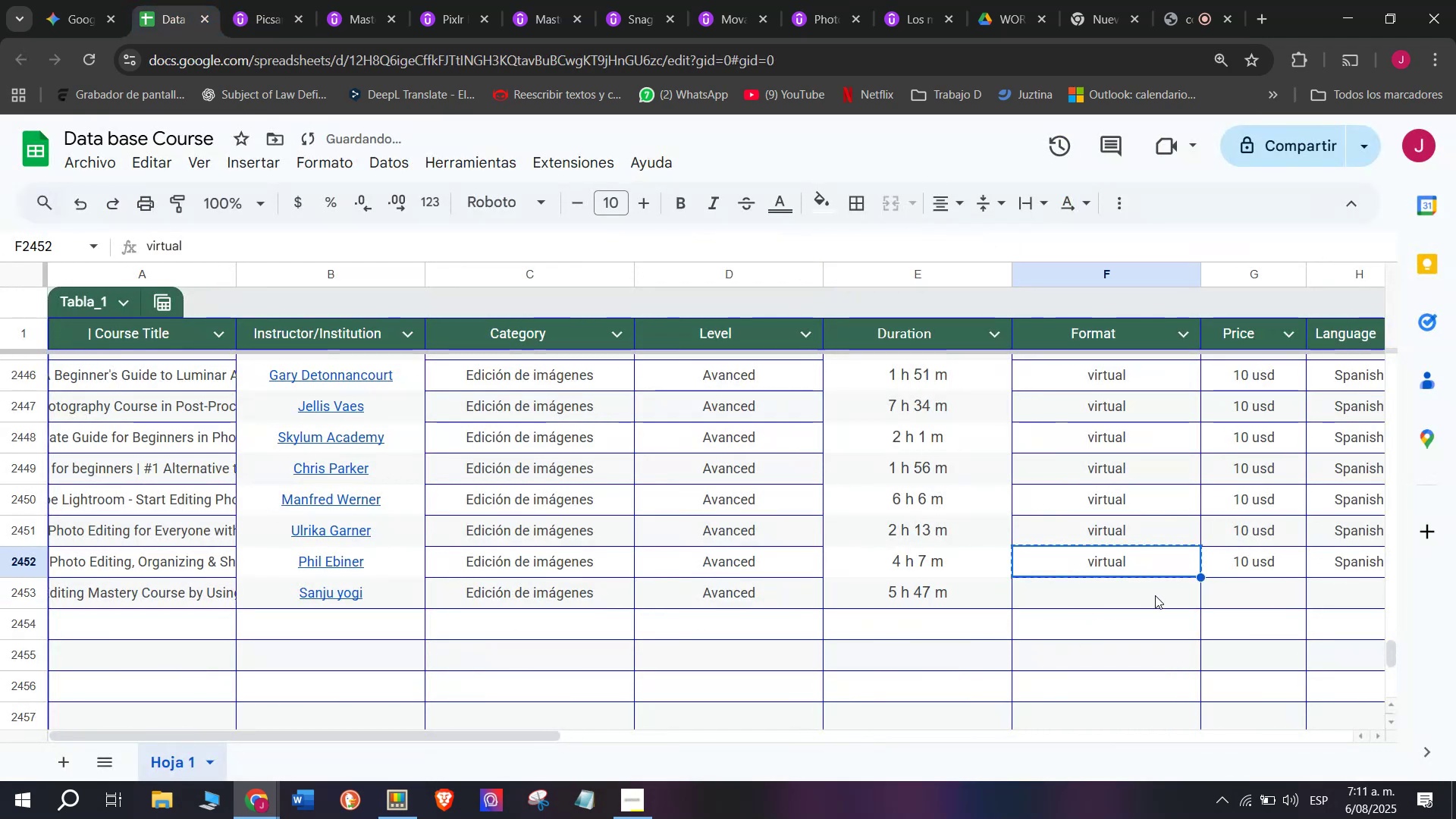 
key(Z)
 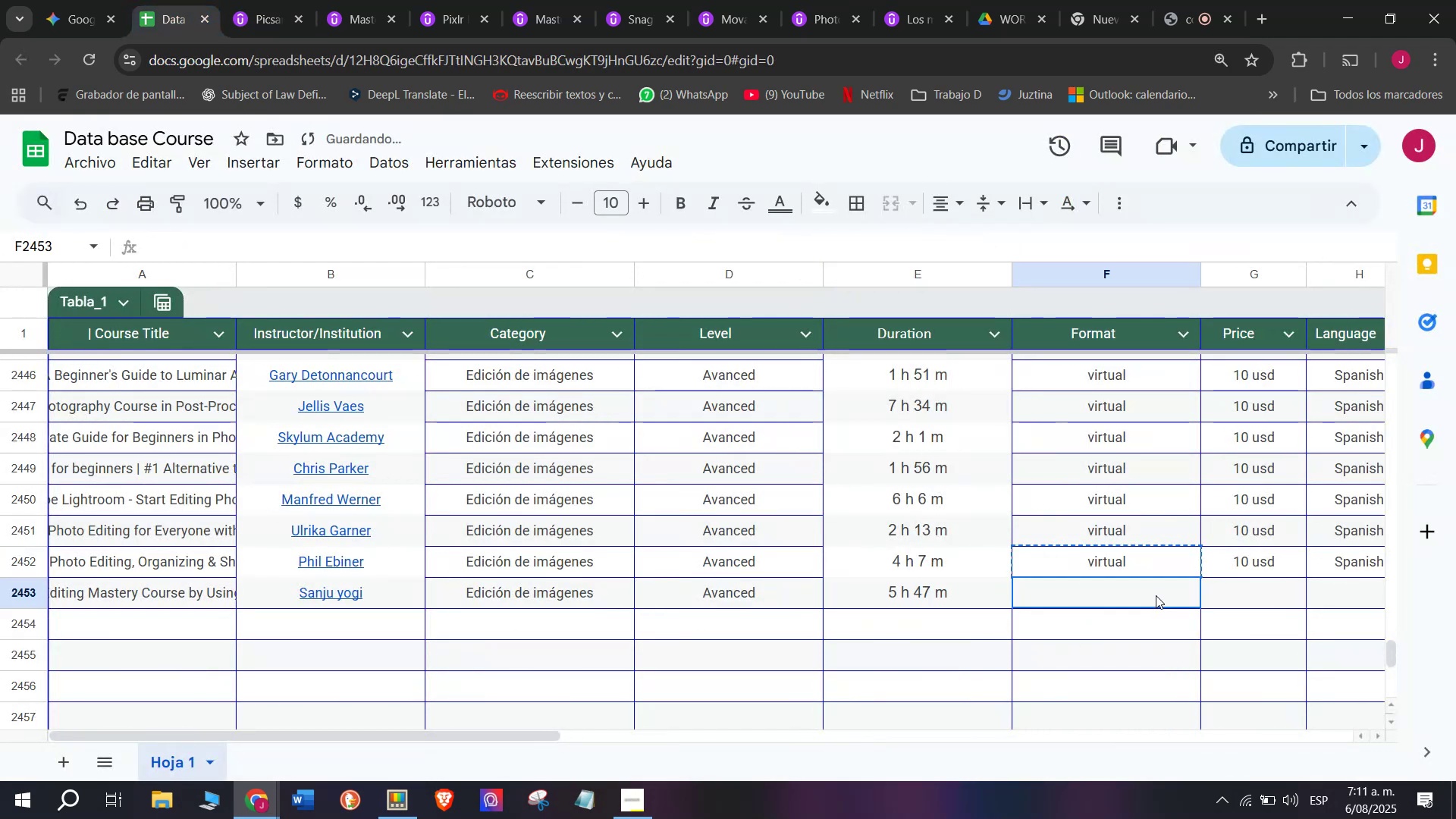 
key(Control+ControlLeft)
 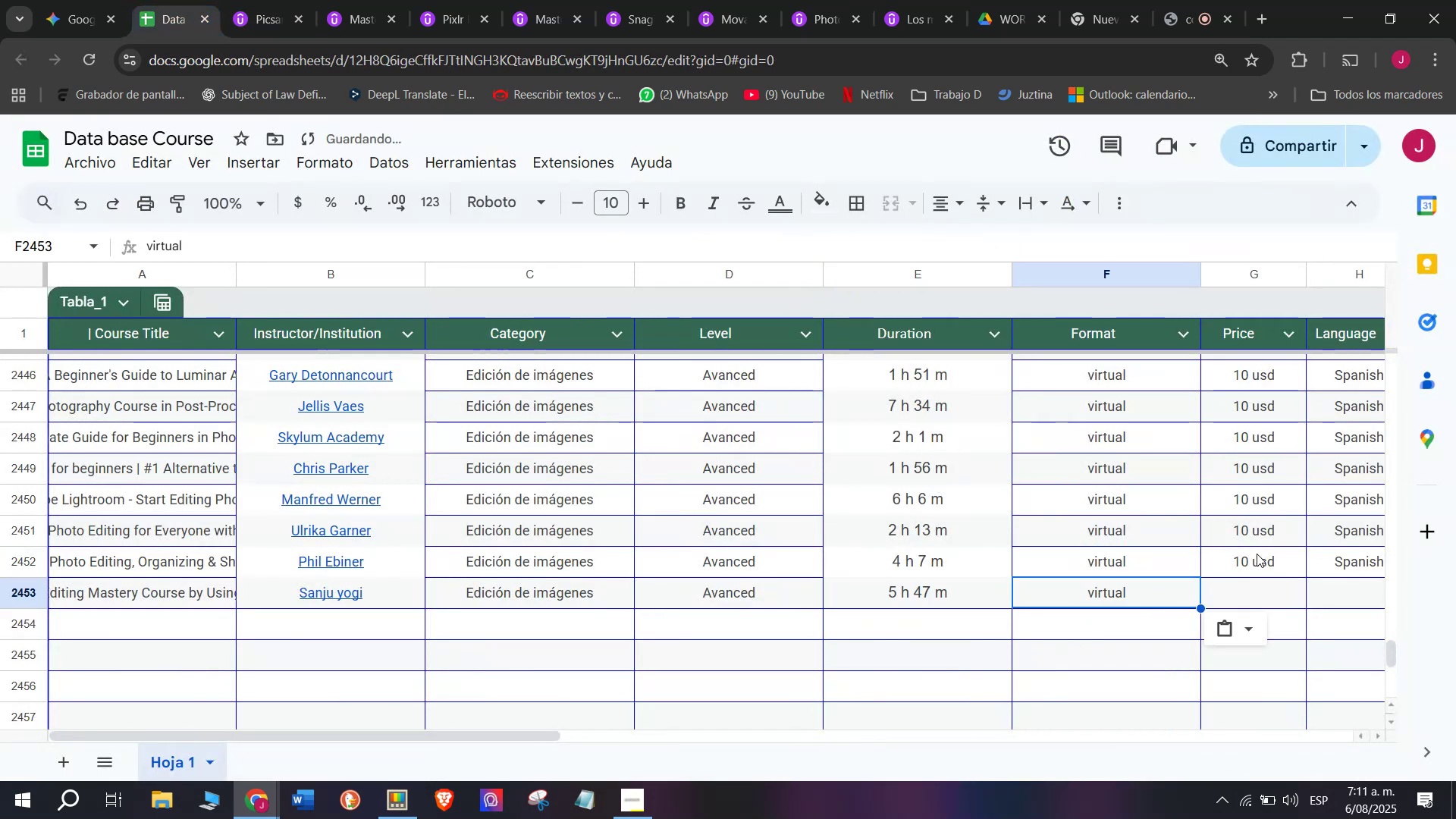 
key(Control+V)
 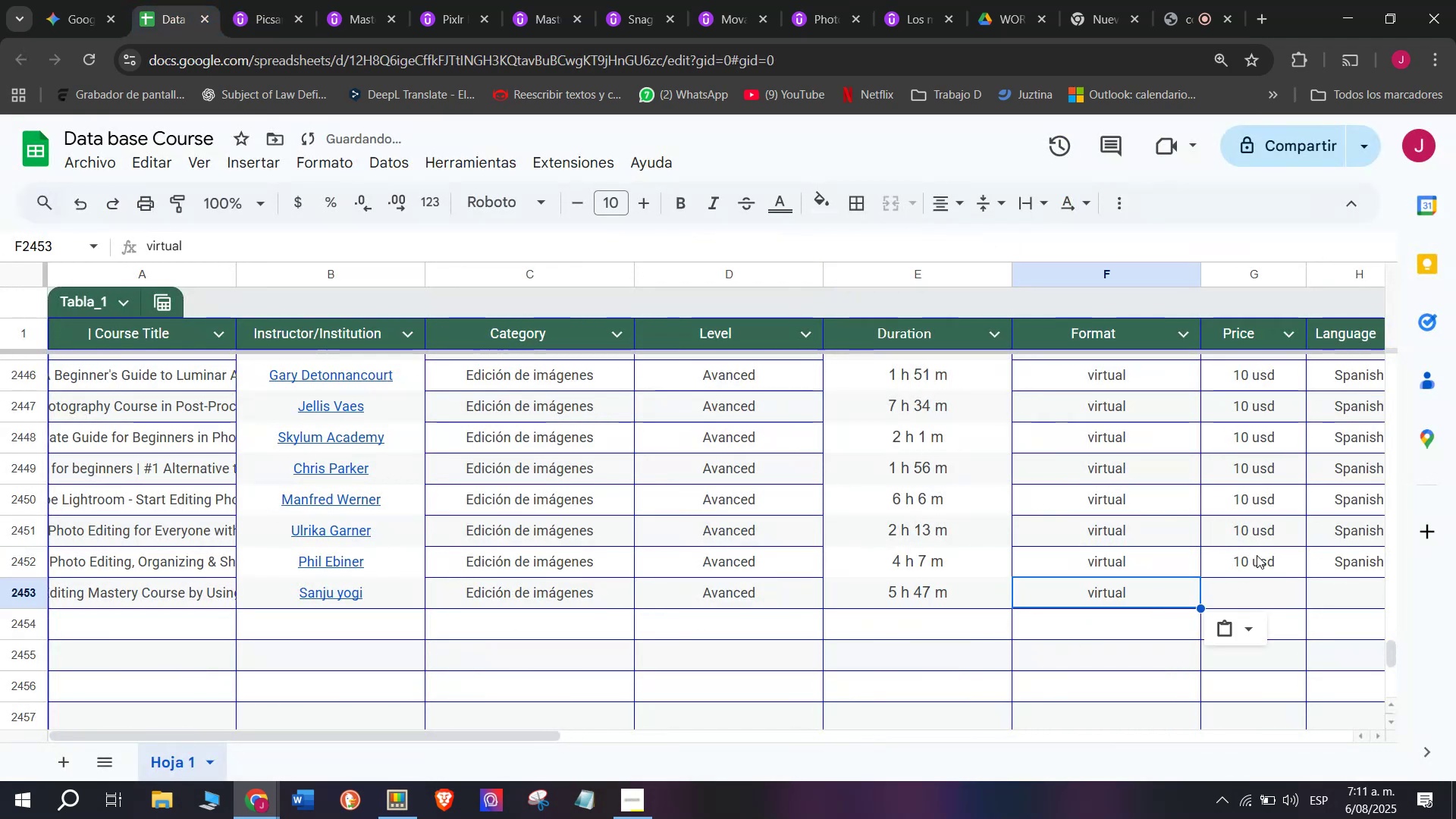 
left_click([1257, 554])
 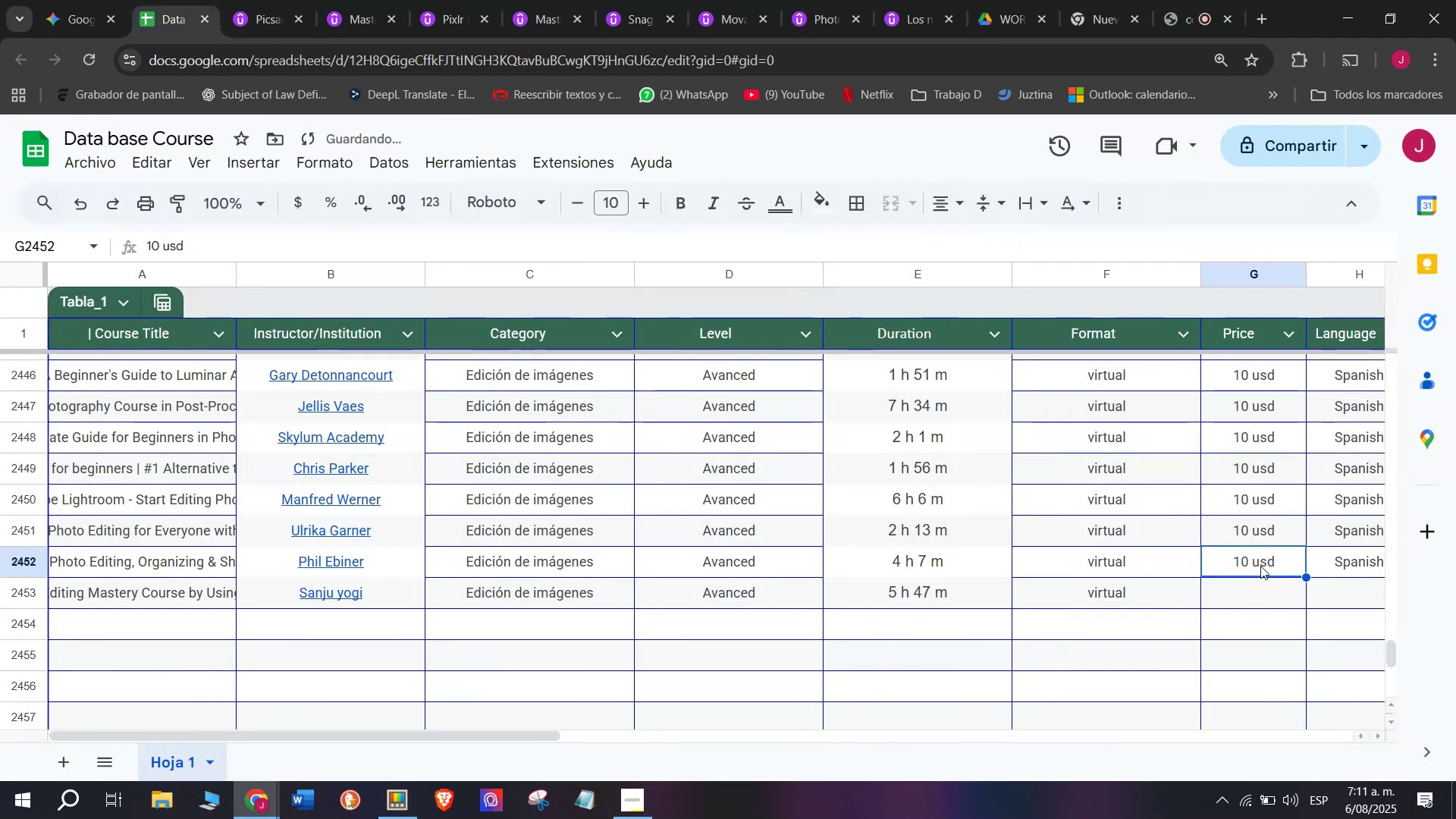 
key(Break)
 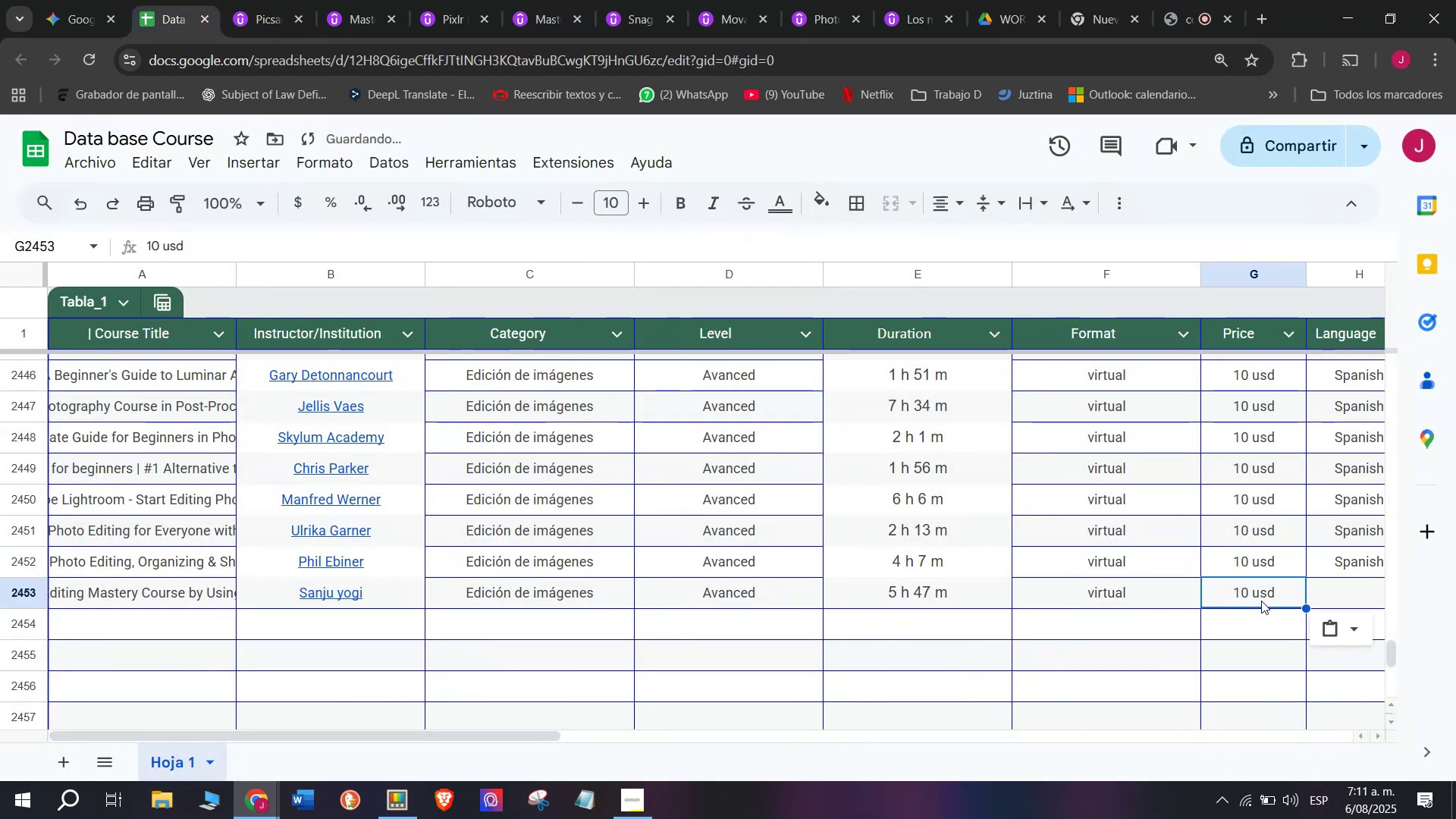 
key(Control+ControlLeft)
 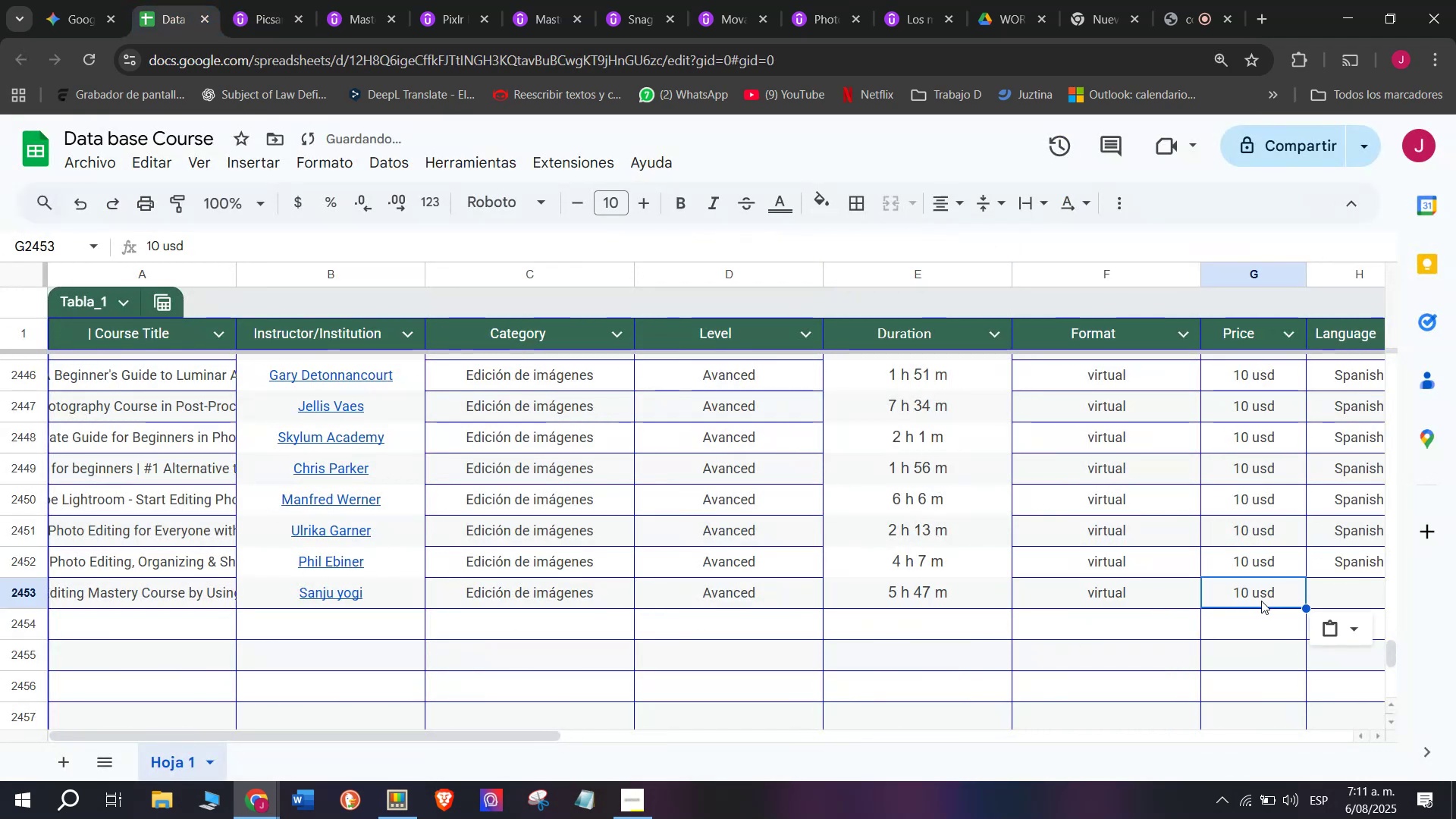 
key(Control+C)
 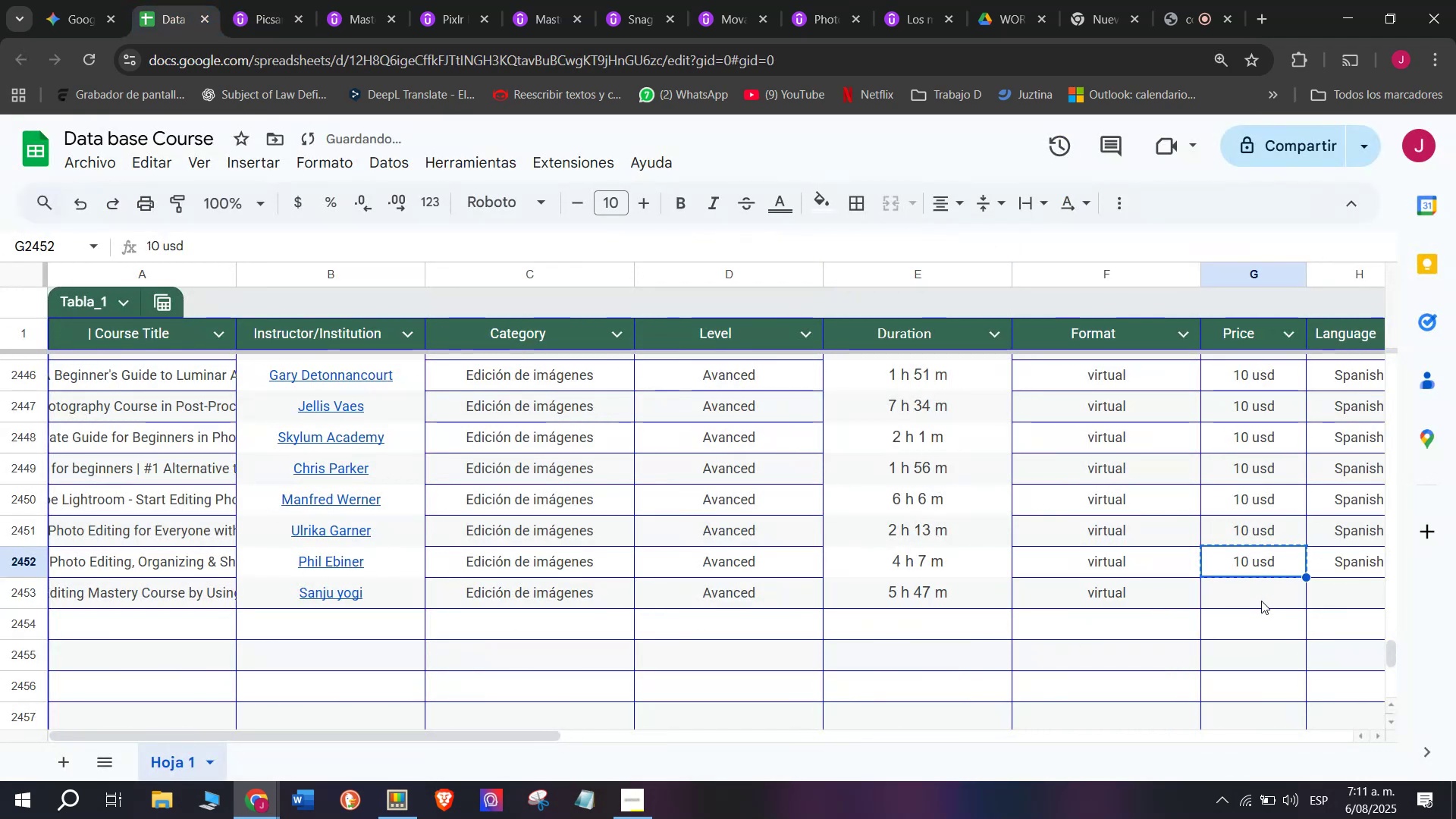 
left_click([1261, 601])
 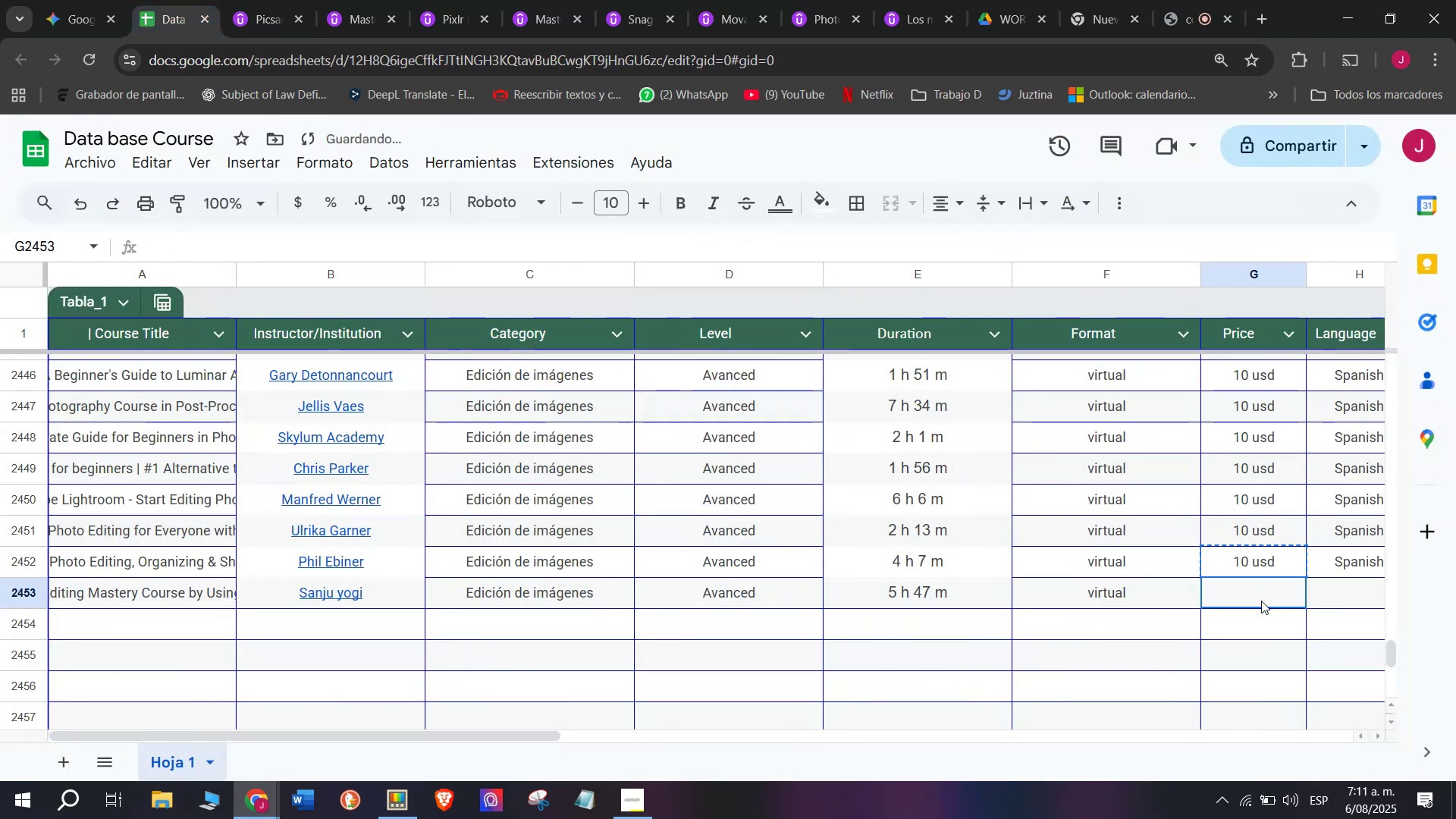 
key(Z)
 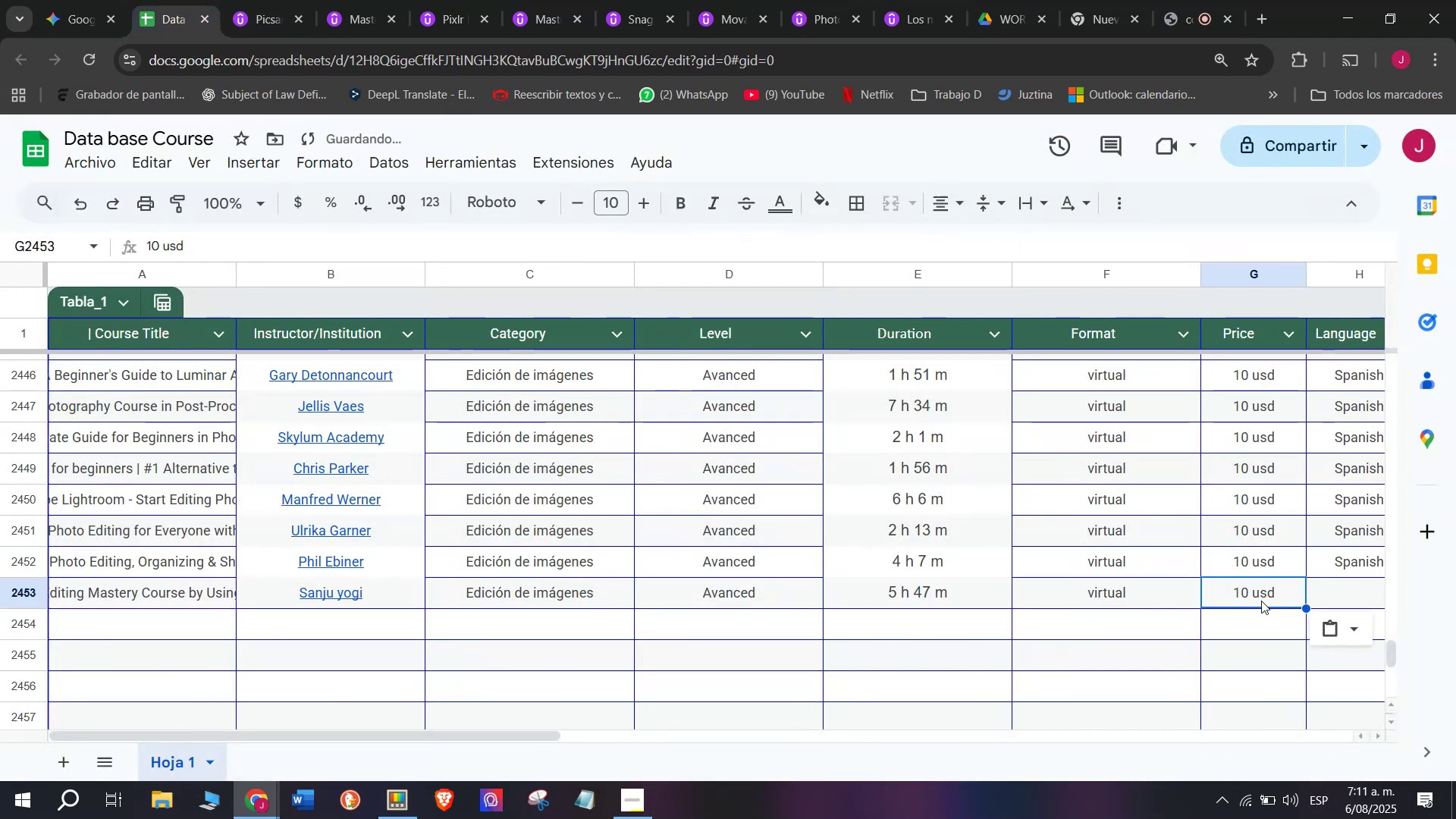 
key(Control+ControlLeft)
 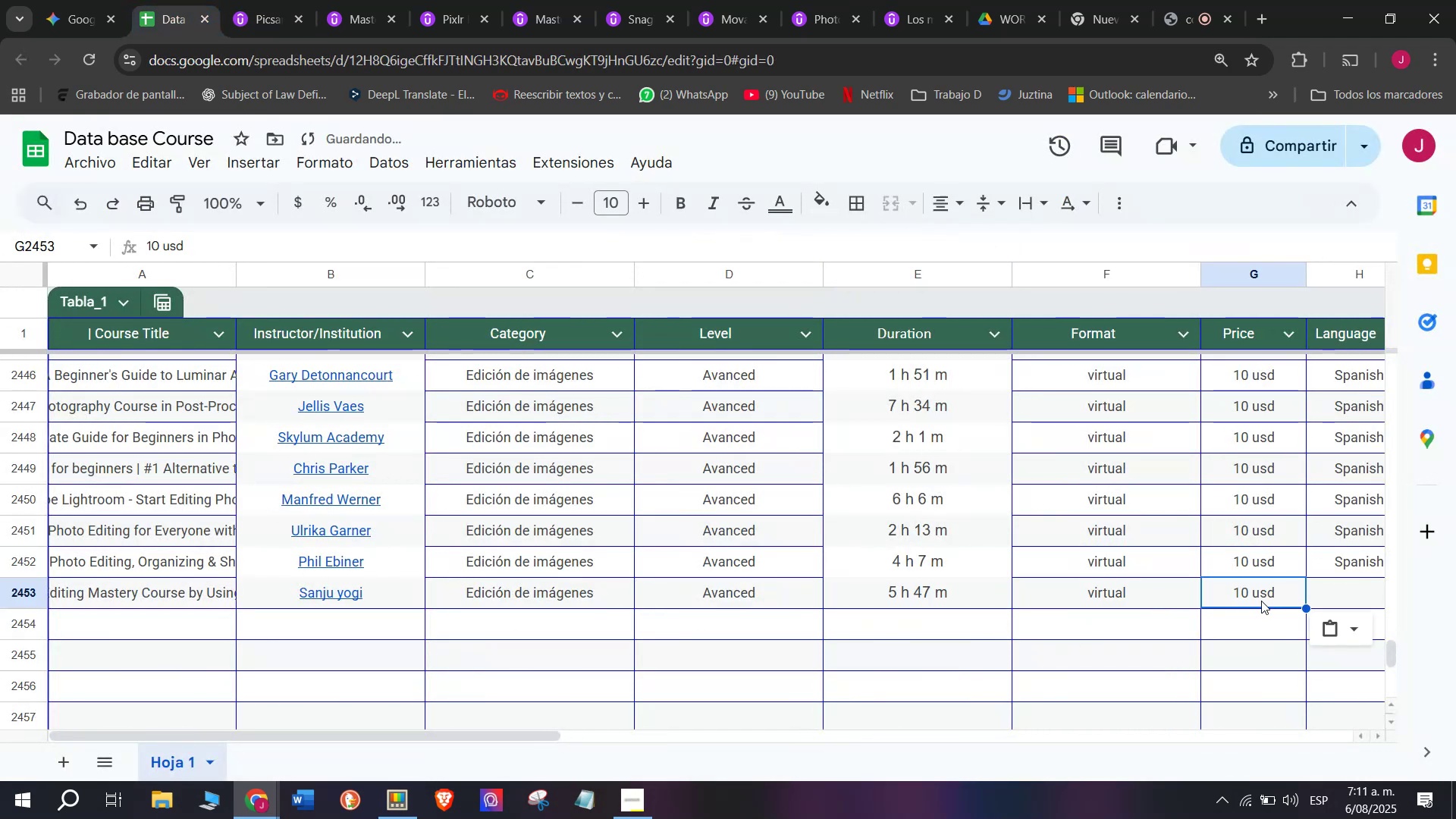 
key(Control+V)
 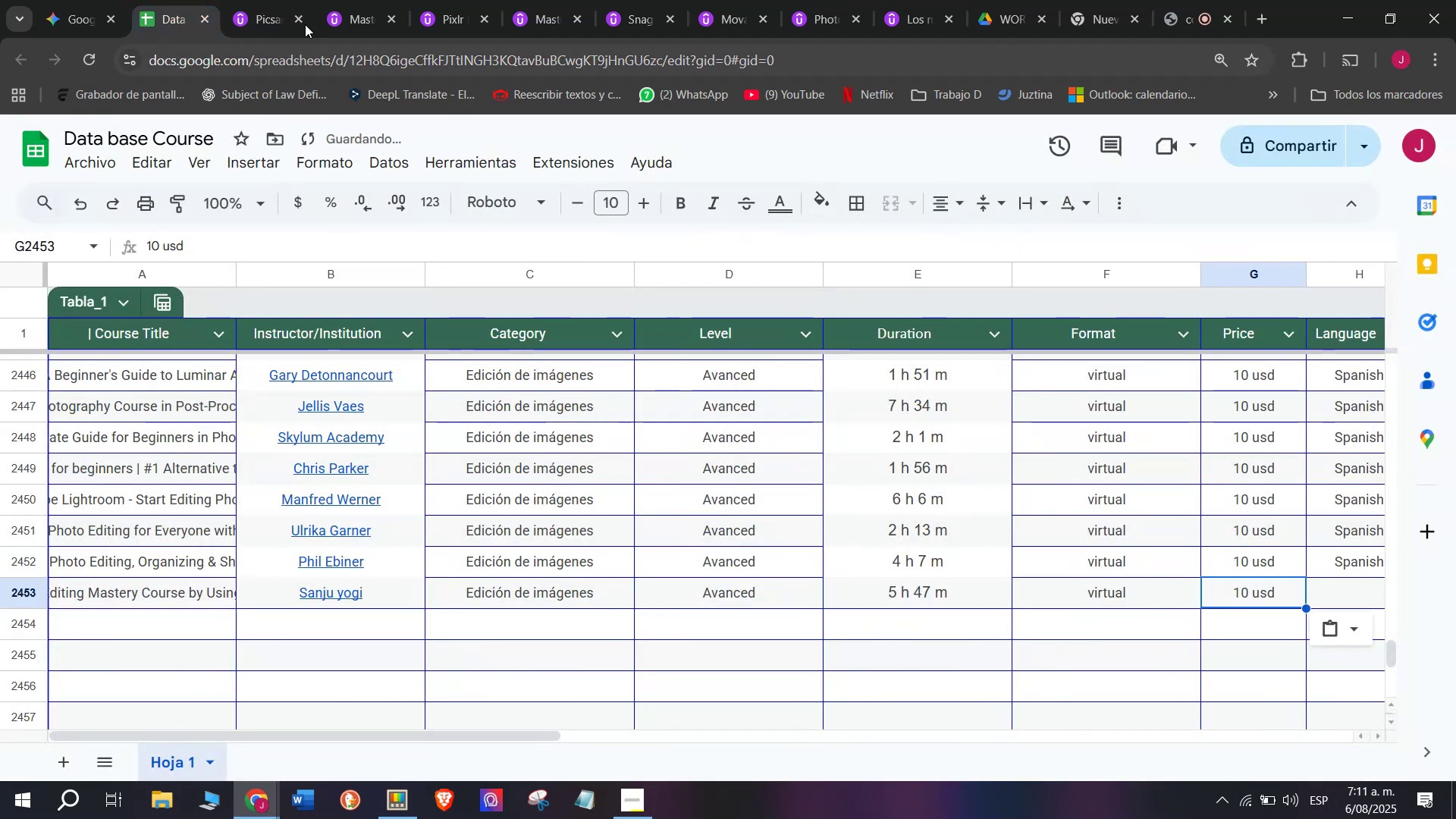 
left_click([278, 0])
 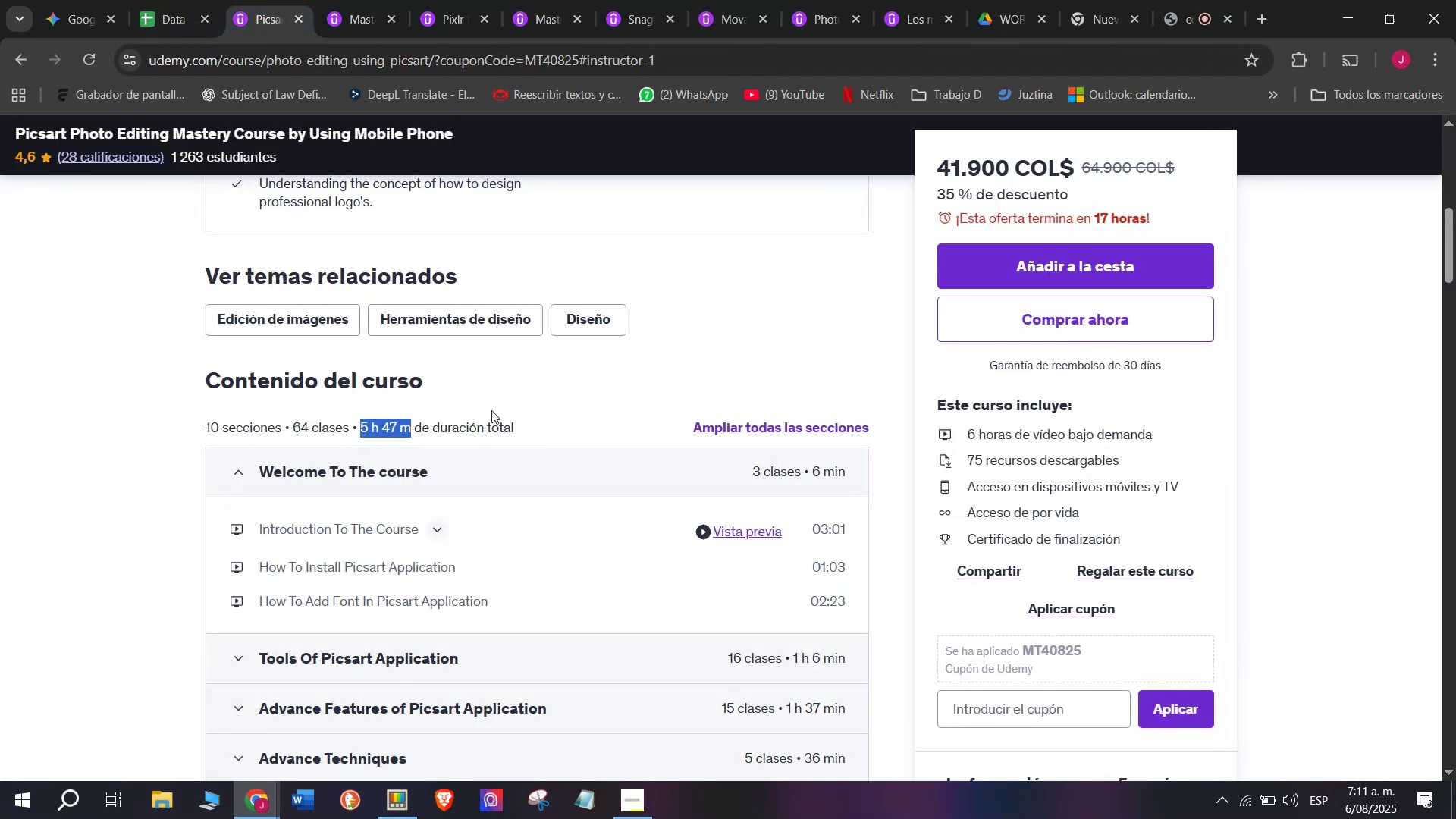 
scroll: coordinate [494, 425], scroll_direction: up, amount: 3.0
 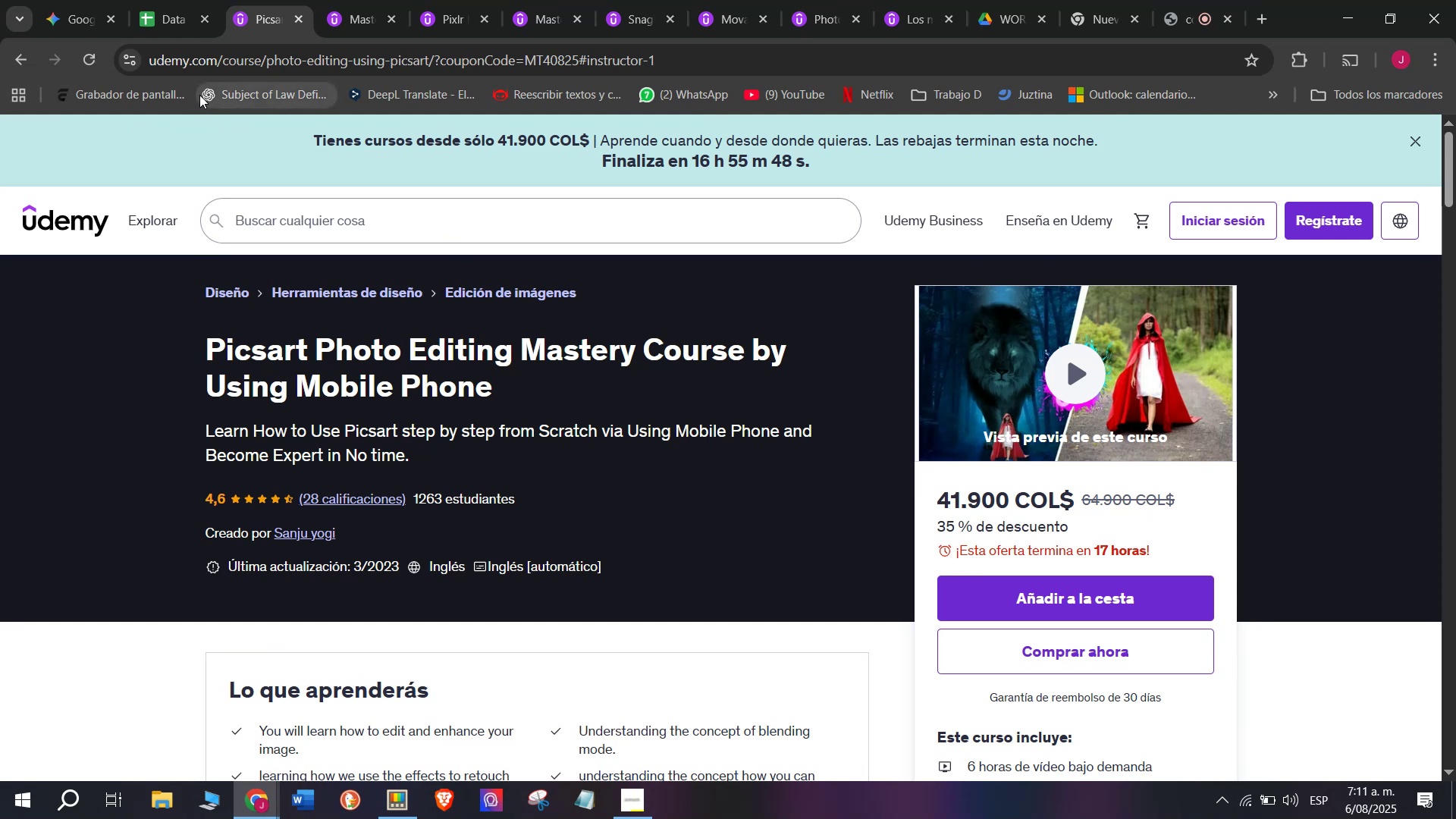 
left_click([156, 0])
 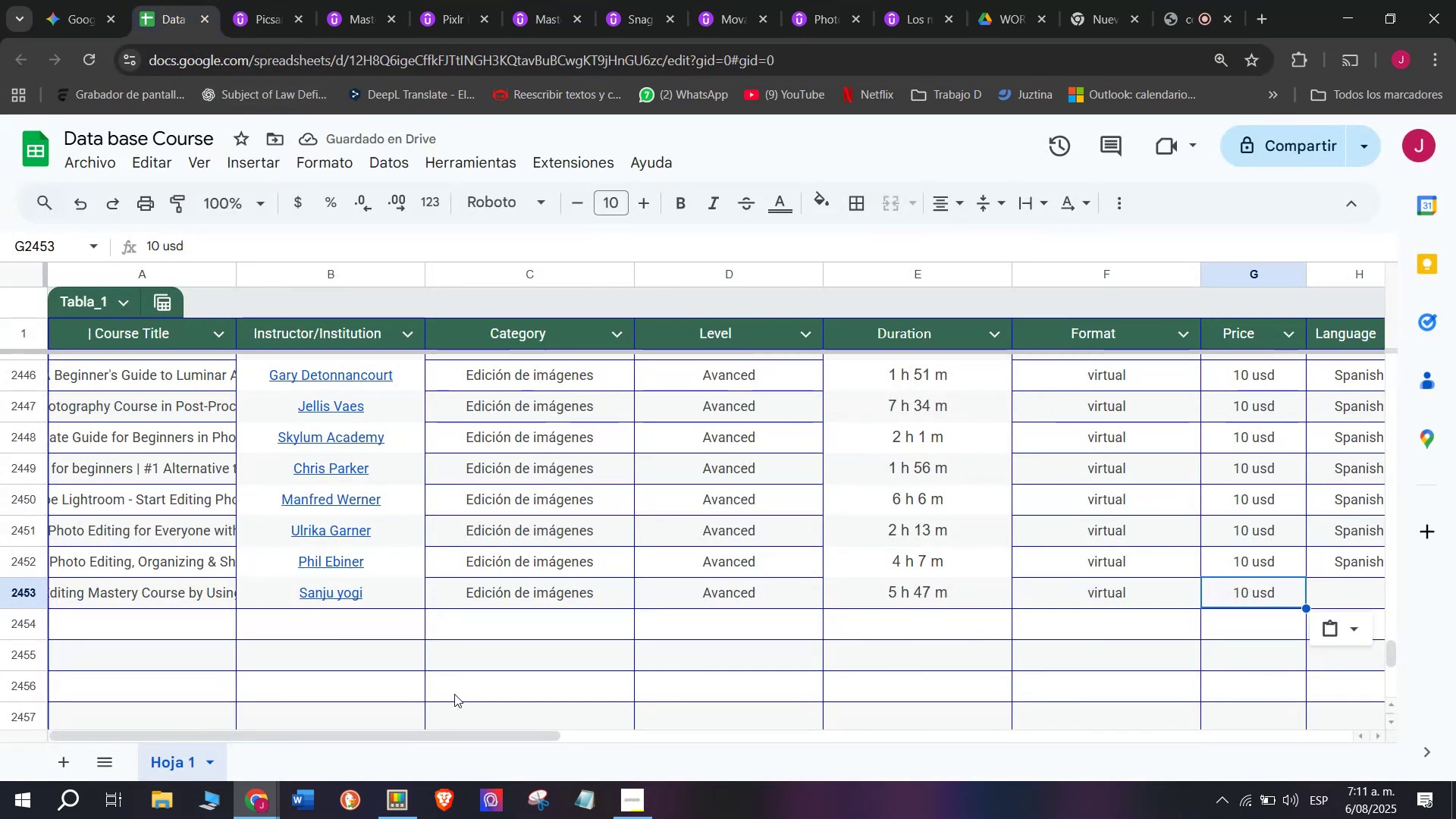 
left_click_drag(start_coordinate=[473, 736], to_coordinate=[808, 761])
 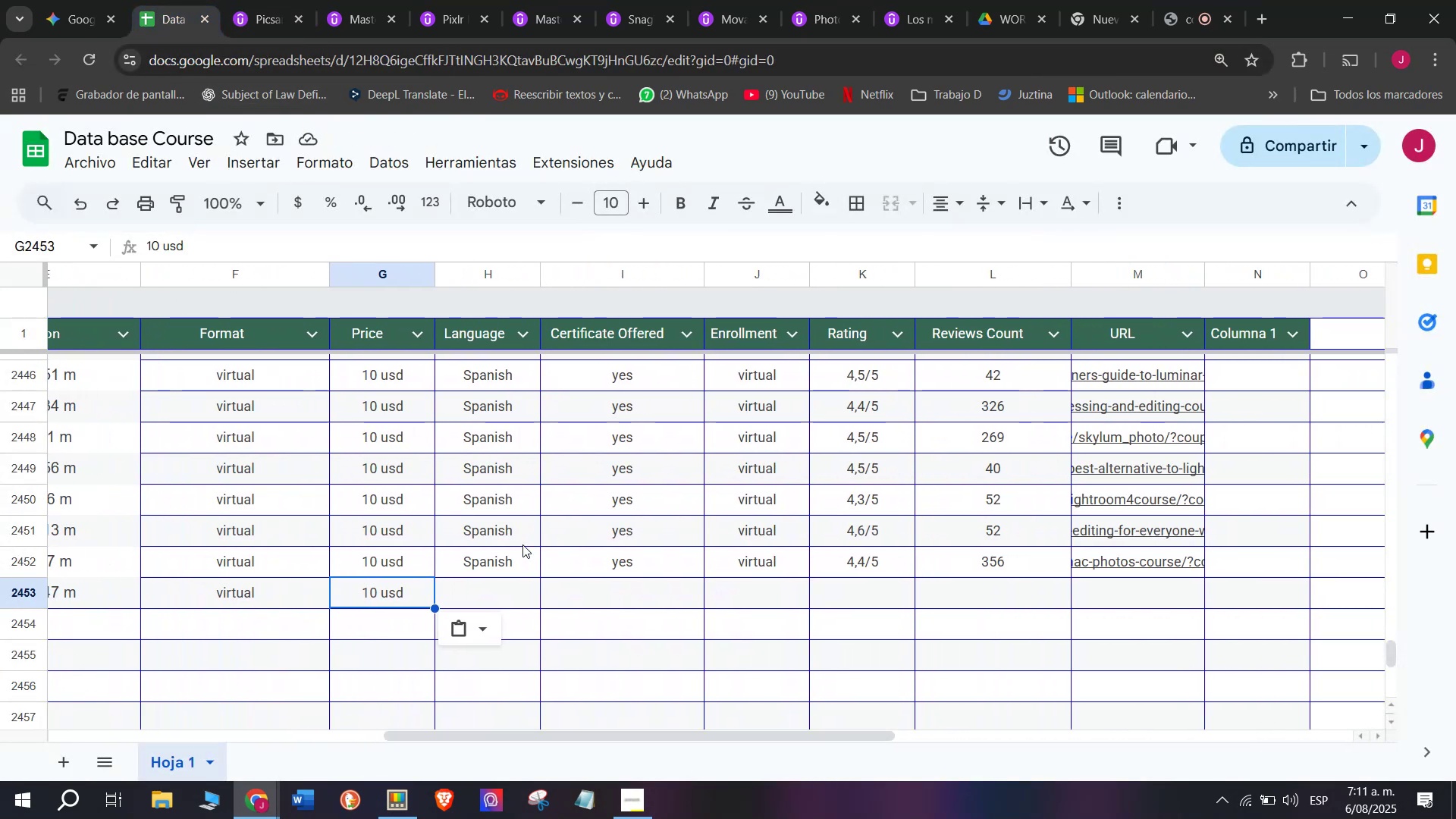 
left_click([508, 565])
 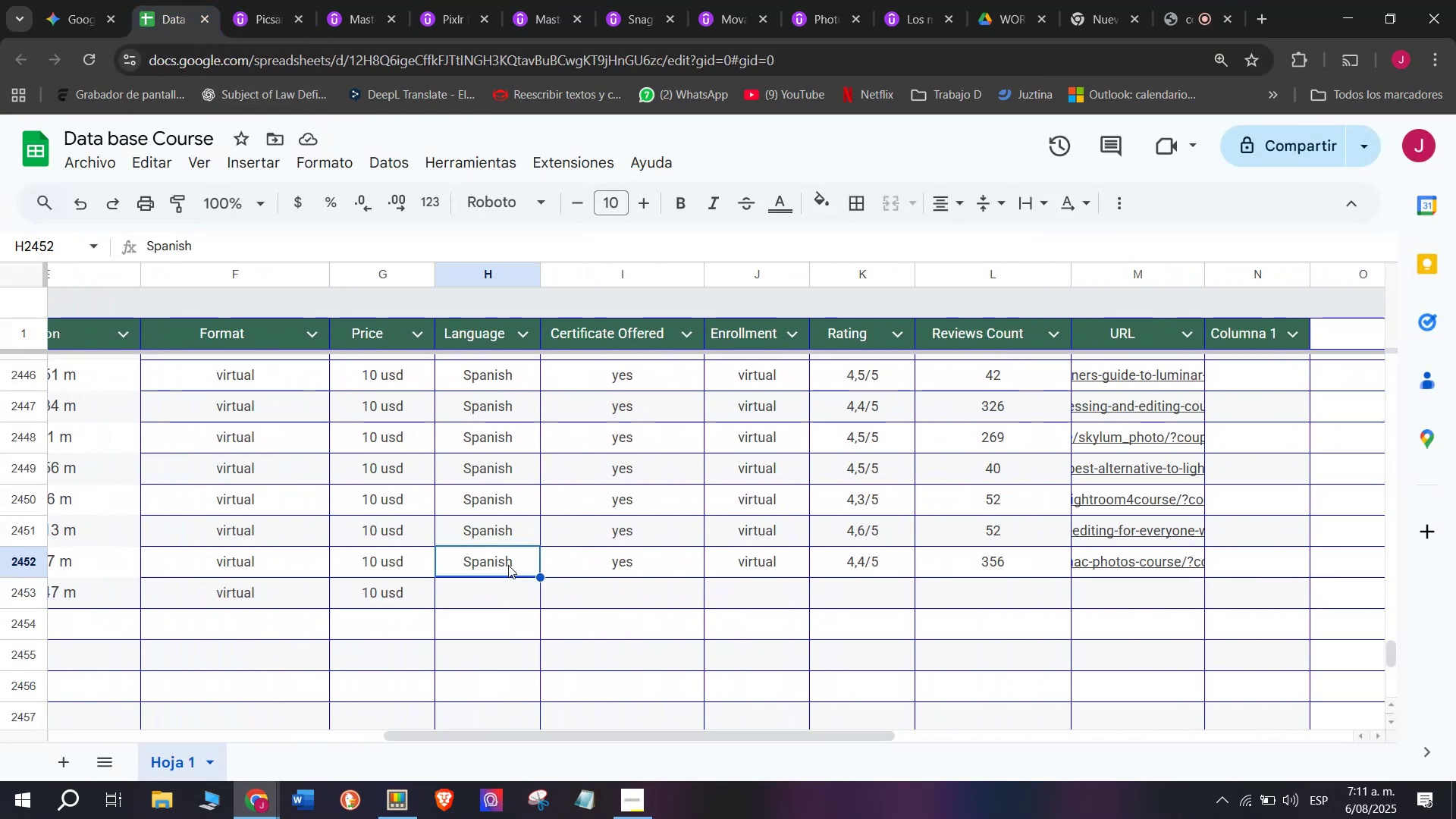 
key(Break)
 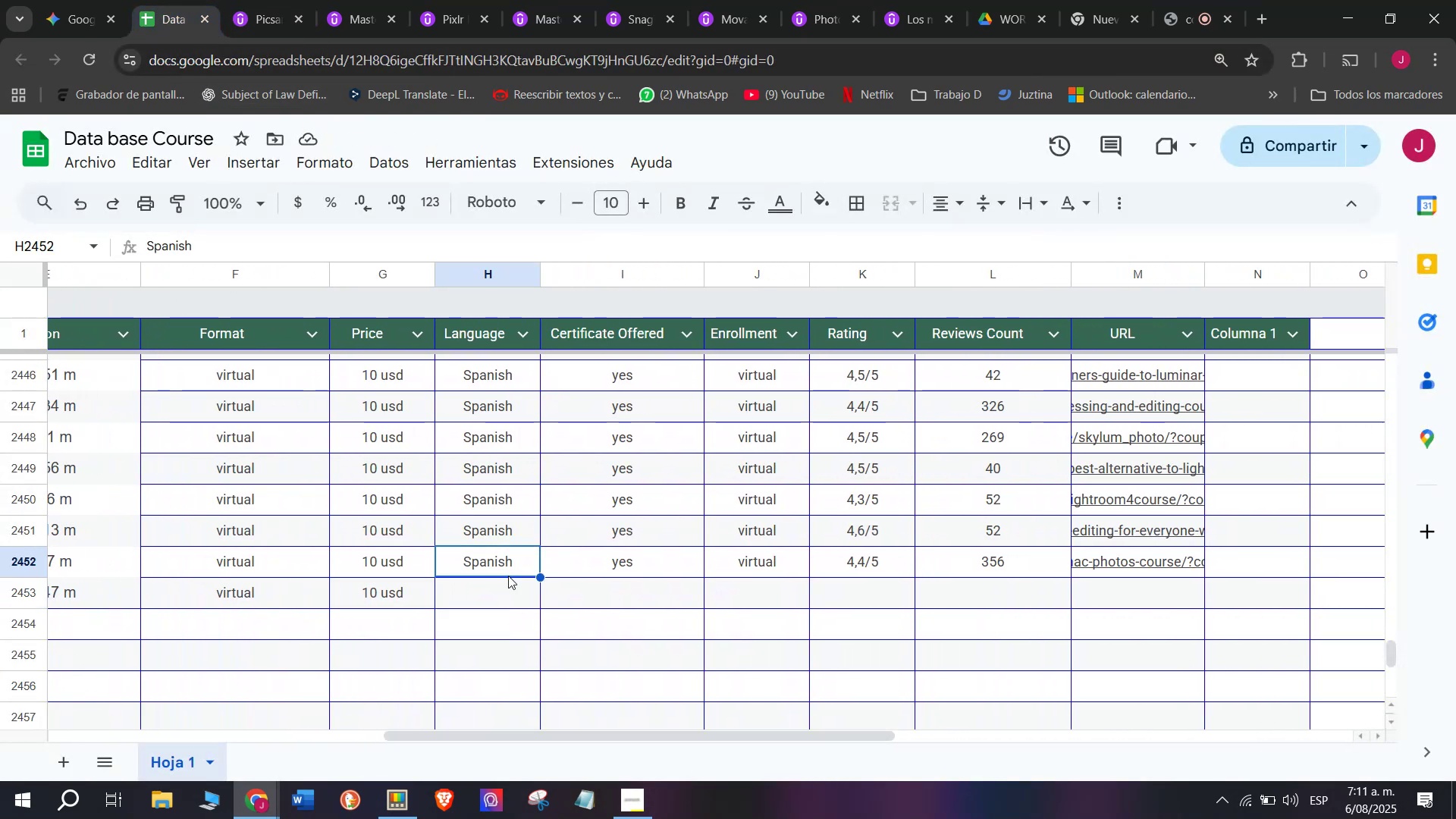 
key(Control+ControlLeft)
 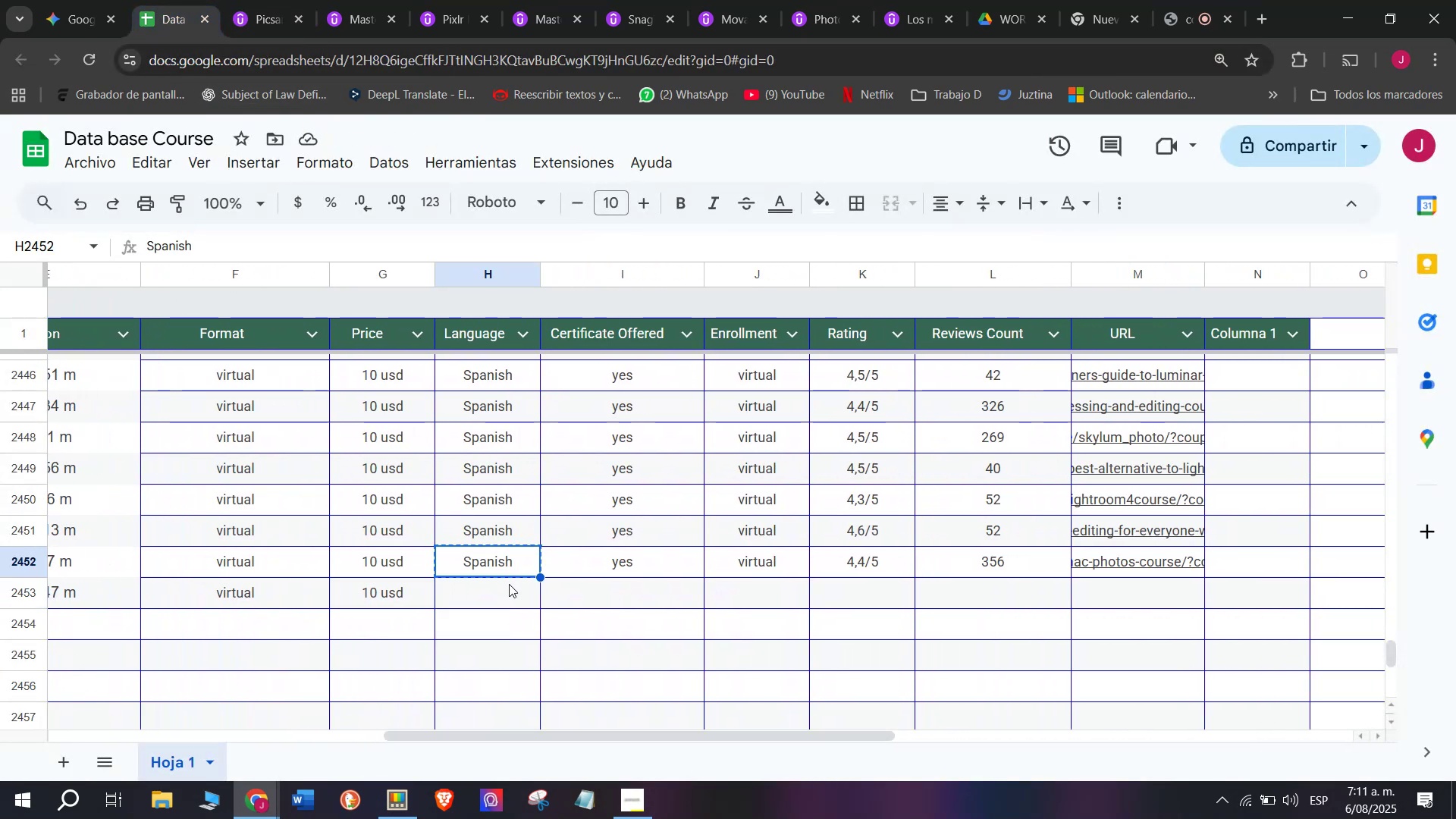 
key(Control+C)
 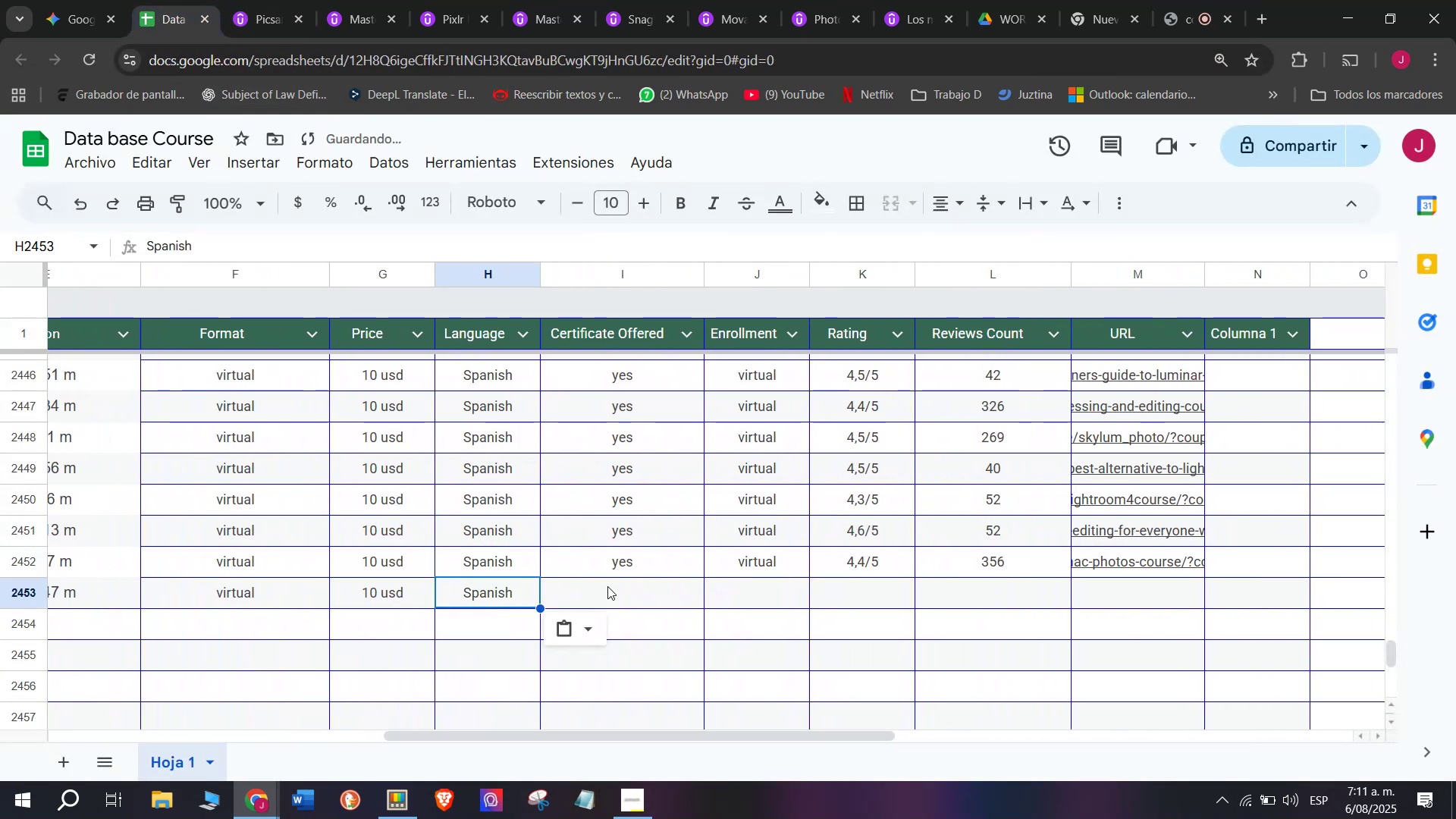 
double_click([509, 584])
 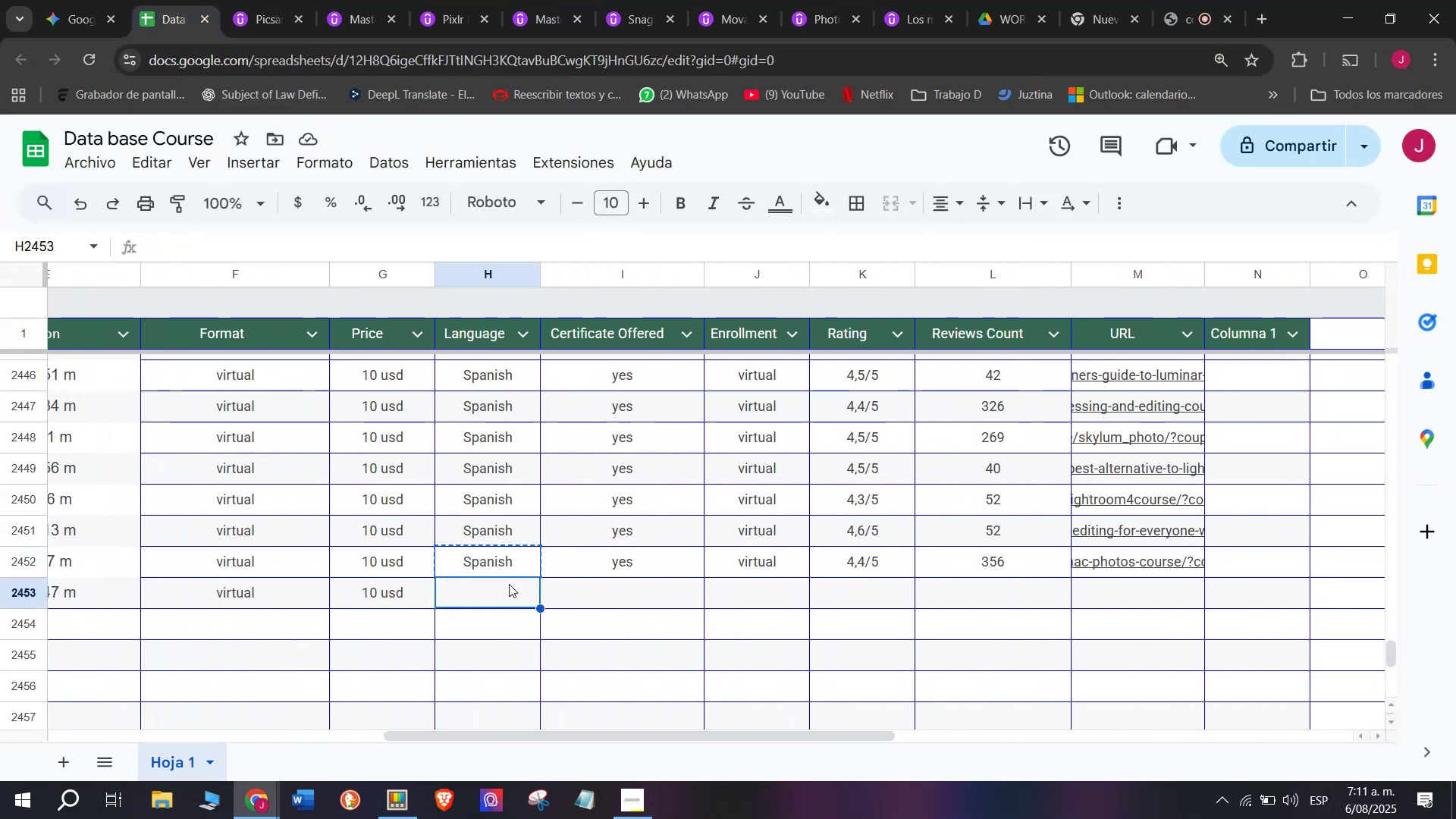 
key(Z)
 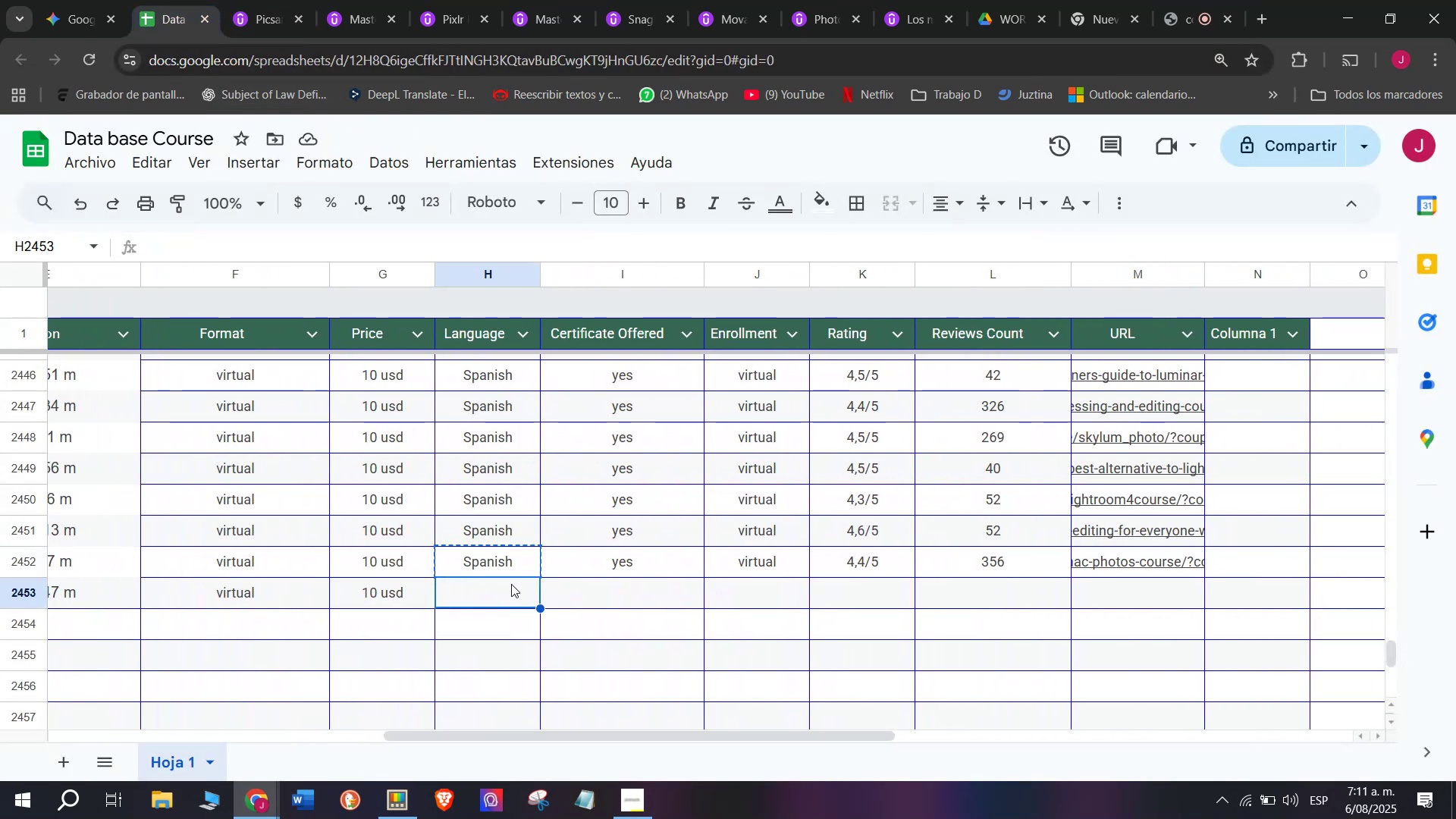 
key(Control+ControlLeft)
 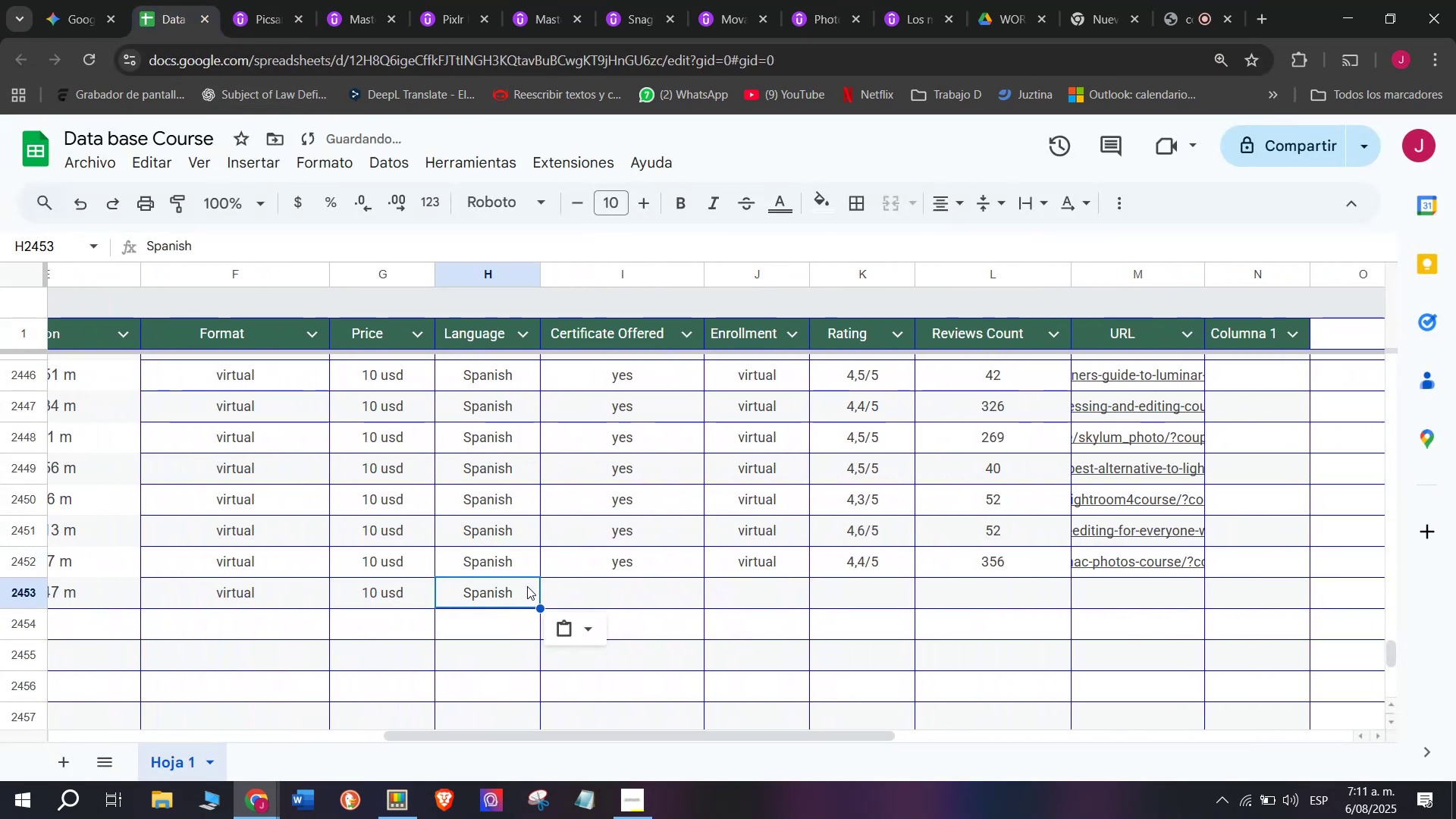 
key(Control+V)
 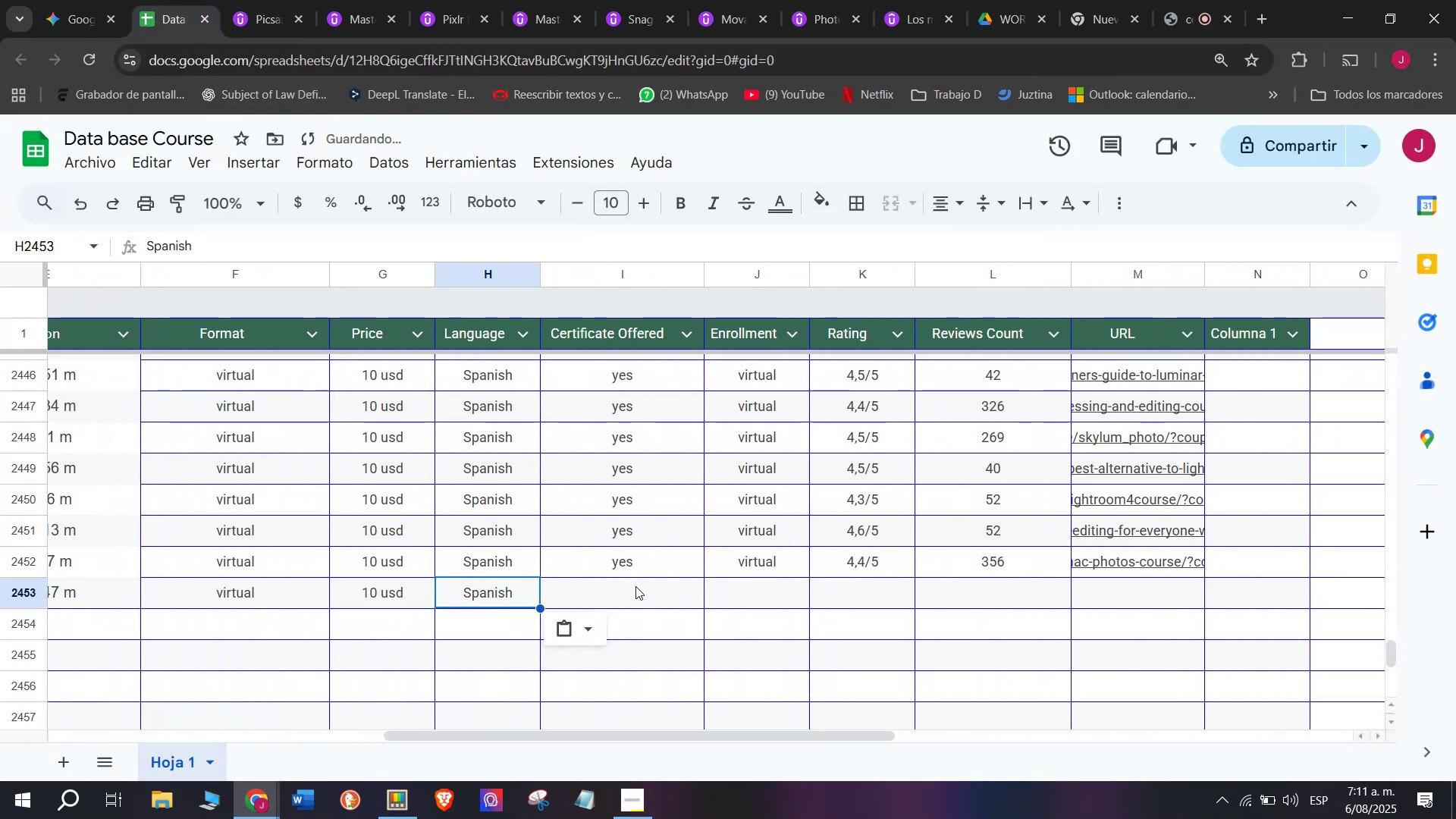 
triple_click([635, 586])
 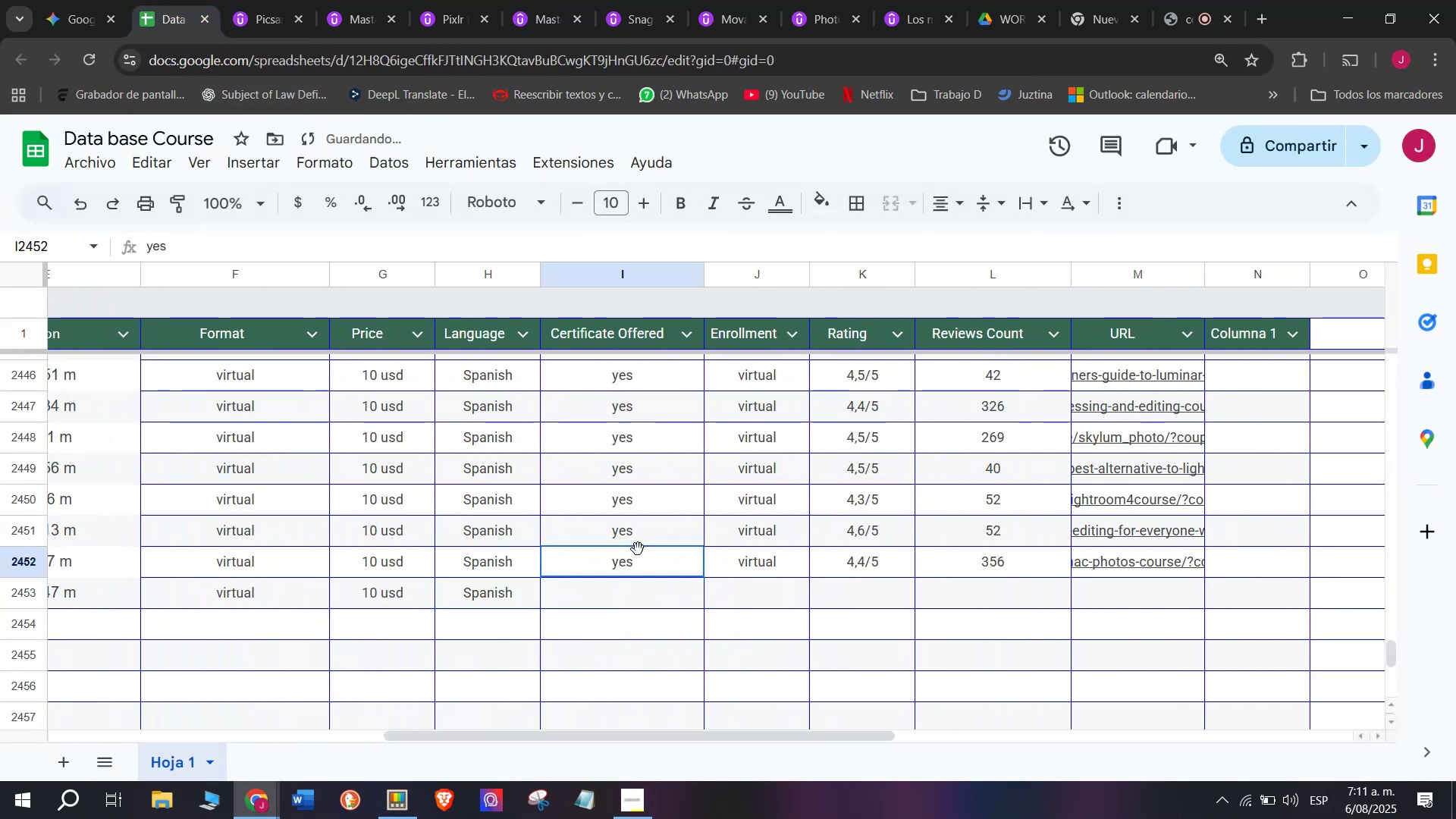 
triple_click([638, 549])
 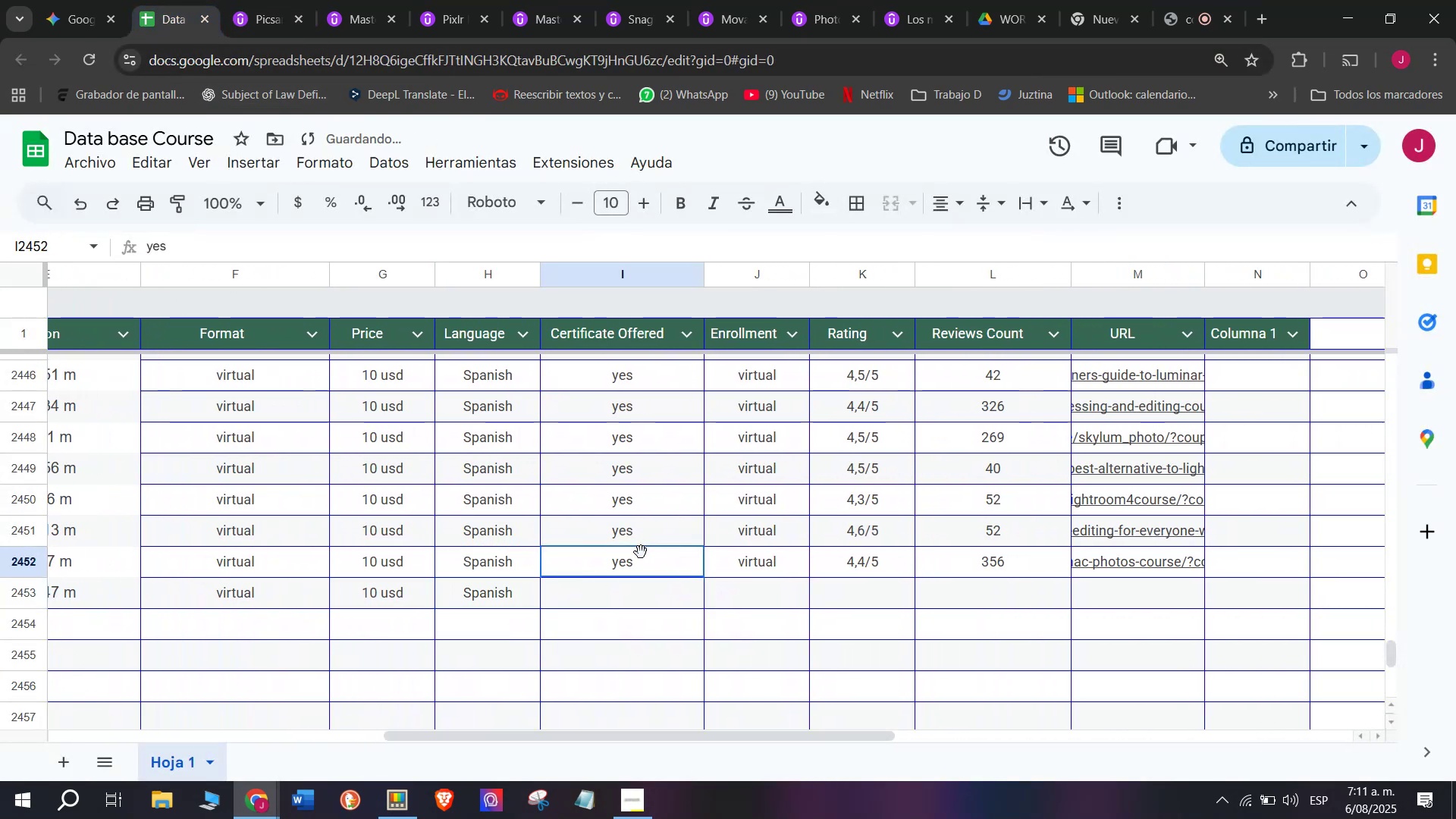 
key(Control+C)
 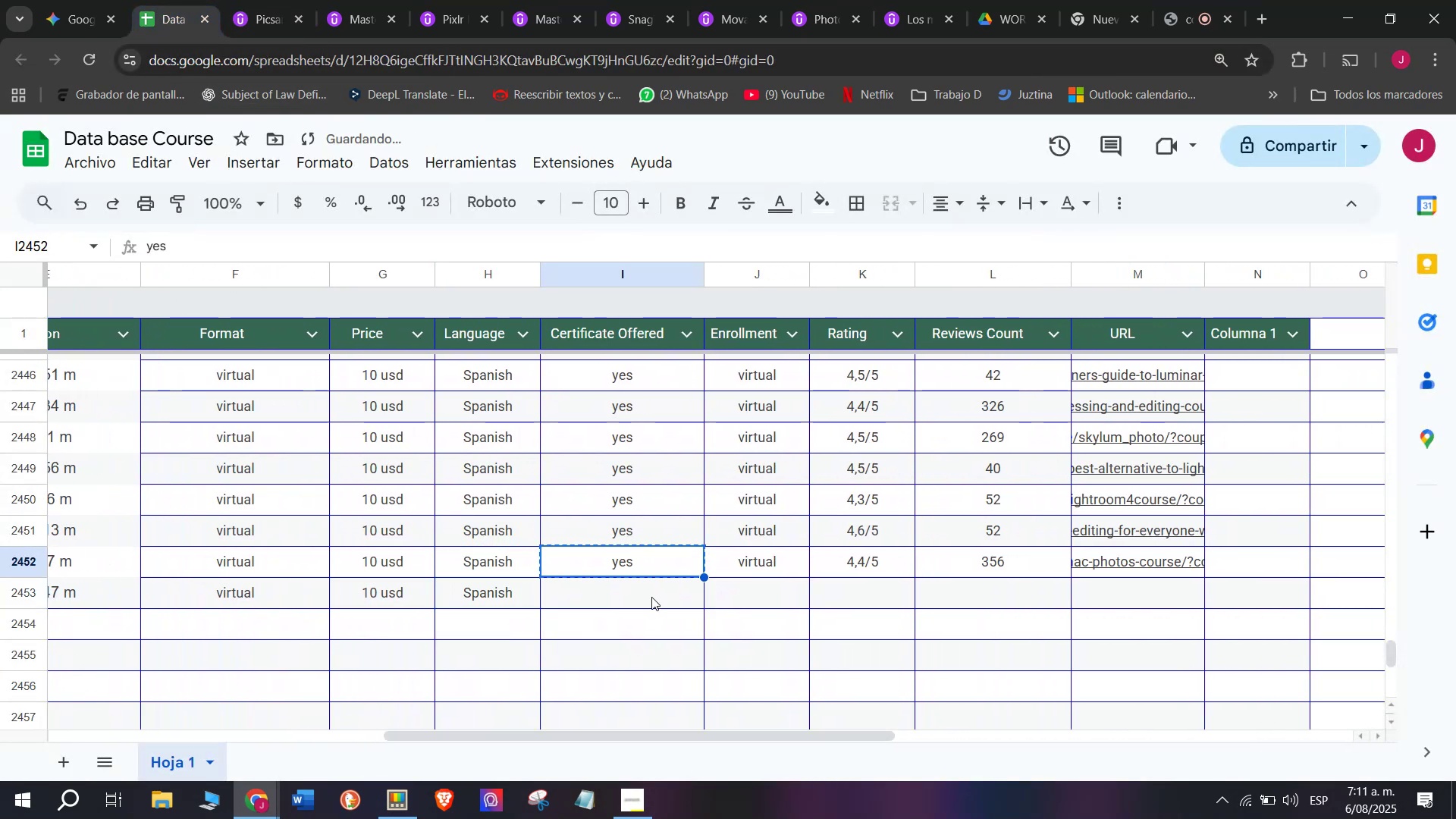 
key(Control+ControlLeft)
 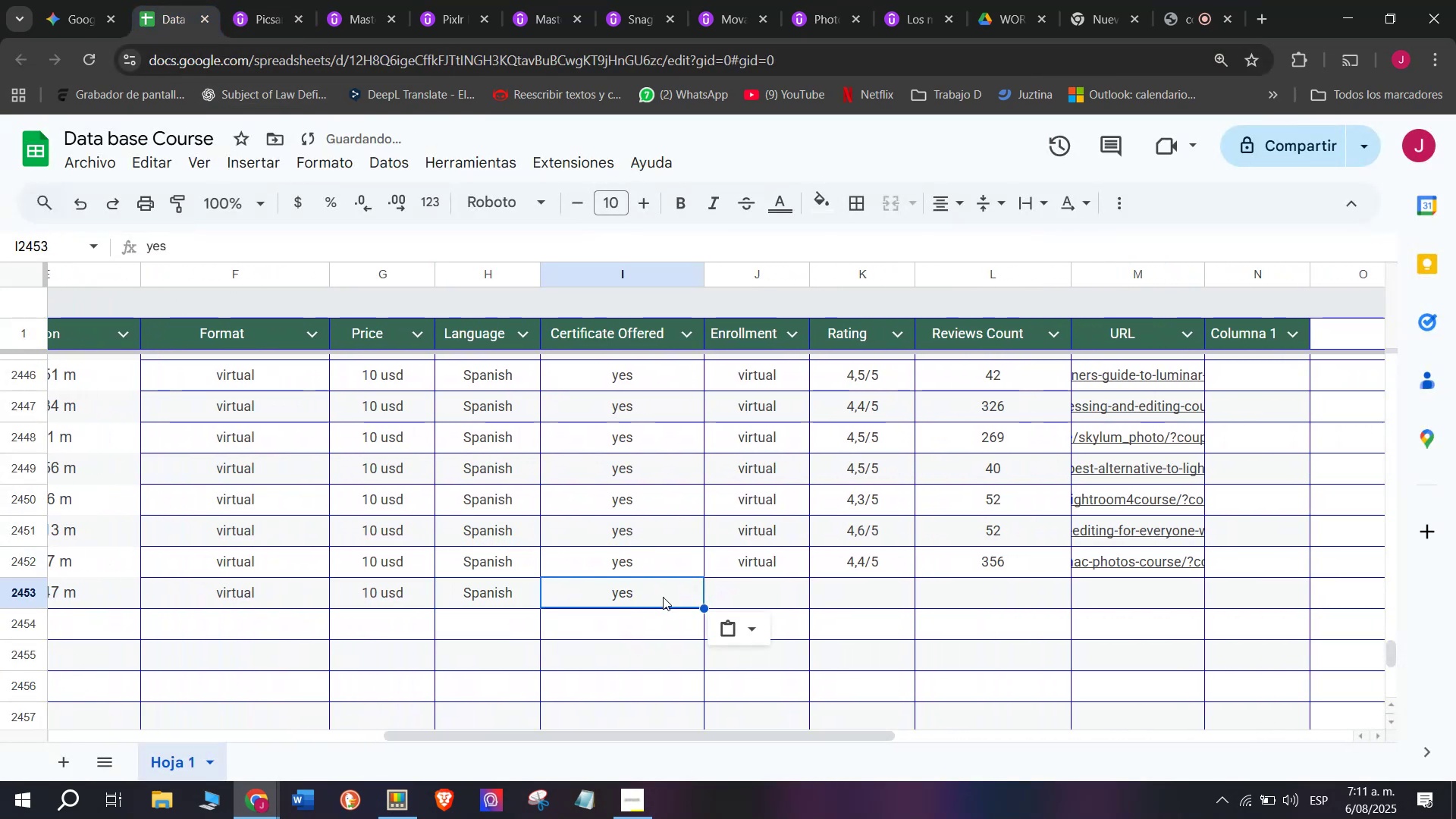 
key(Break)
 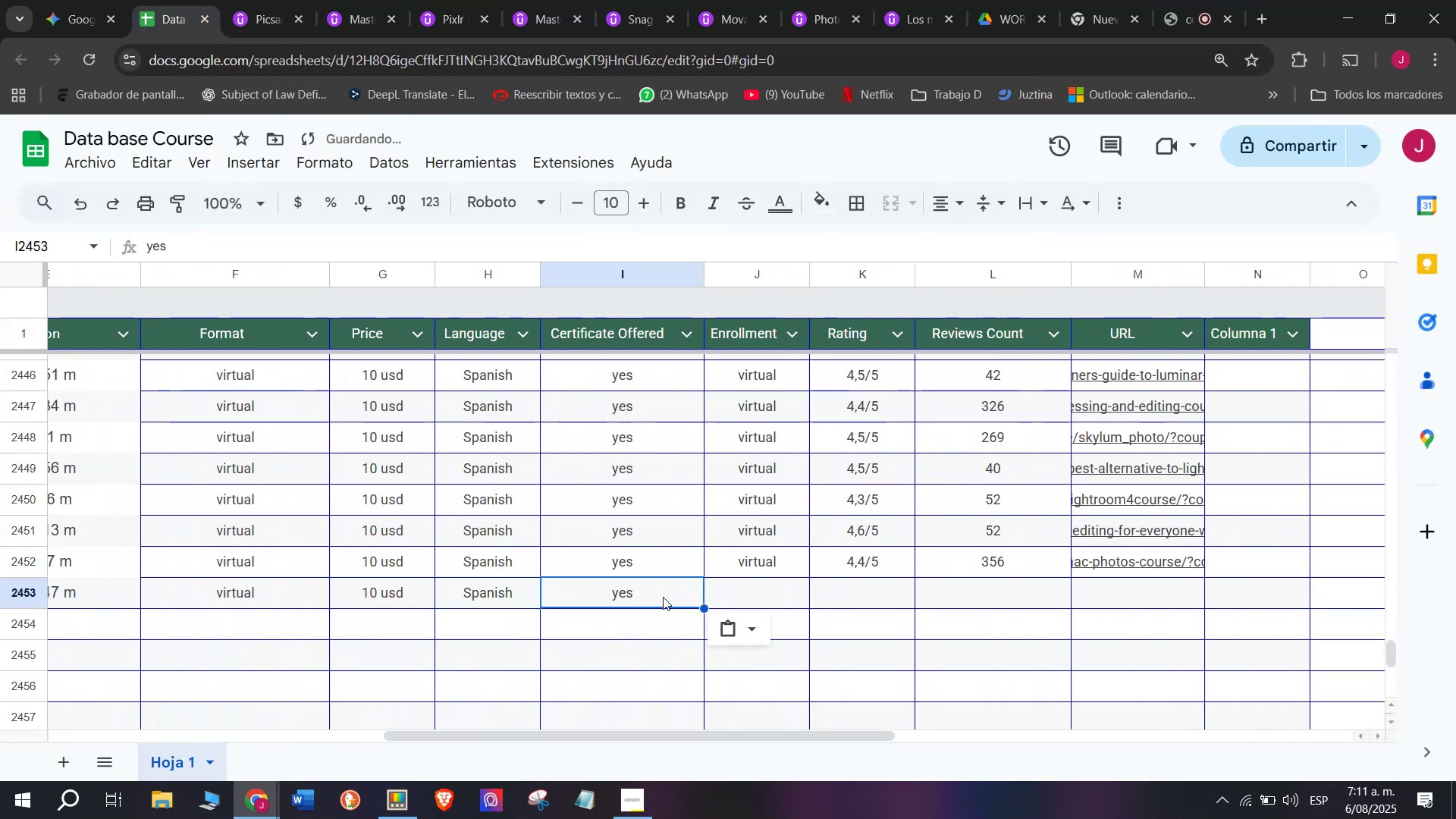 
triple_click([651, 597])
 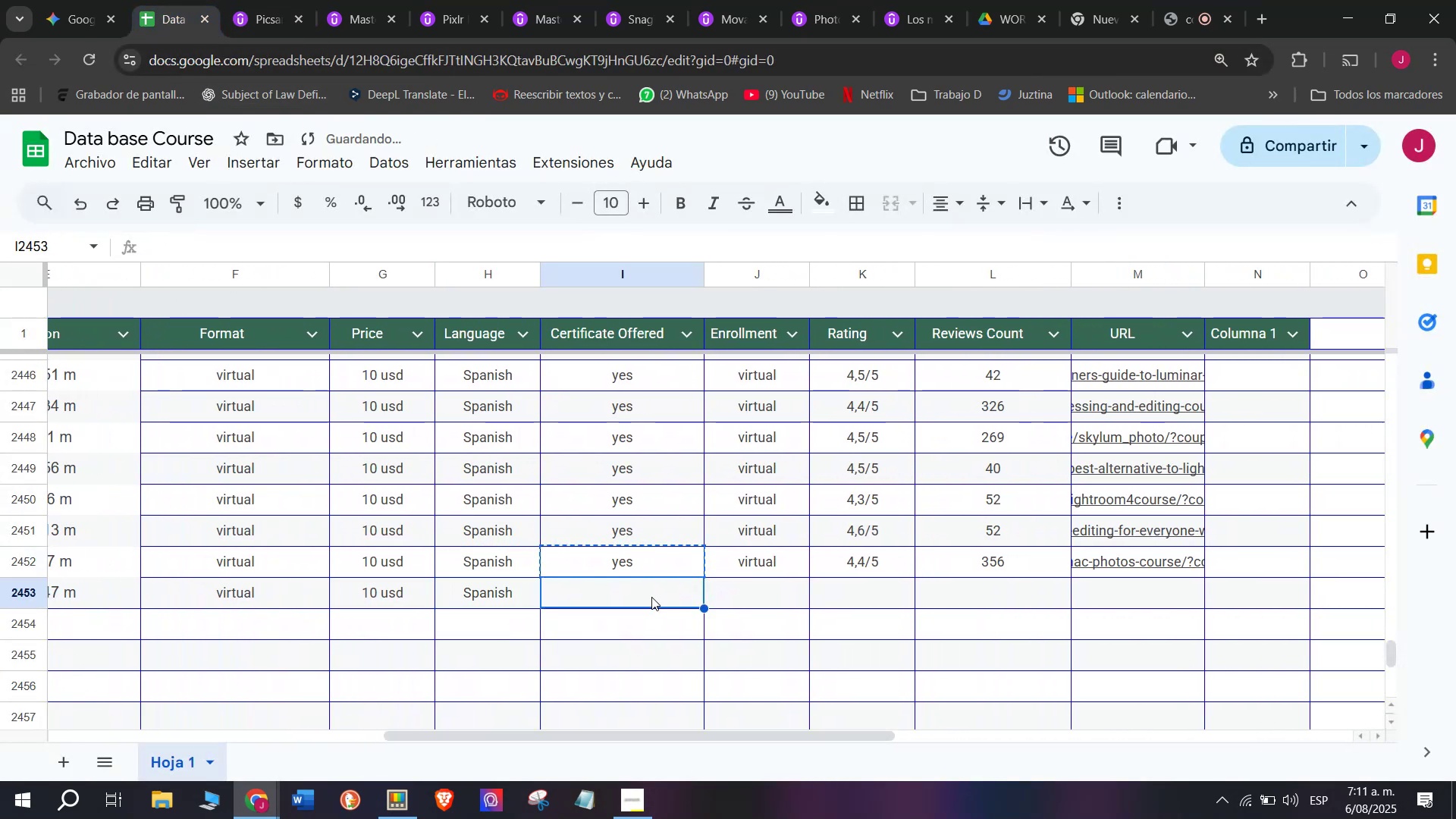 
key(Z)
 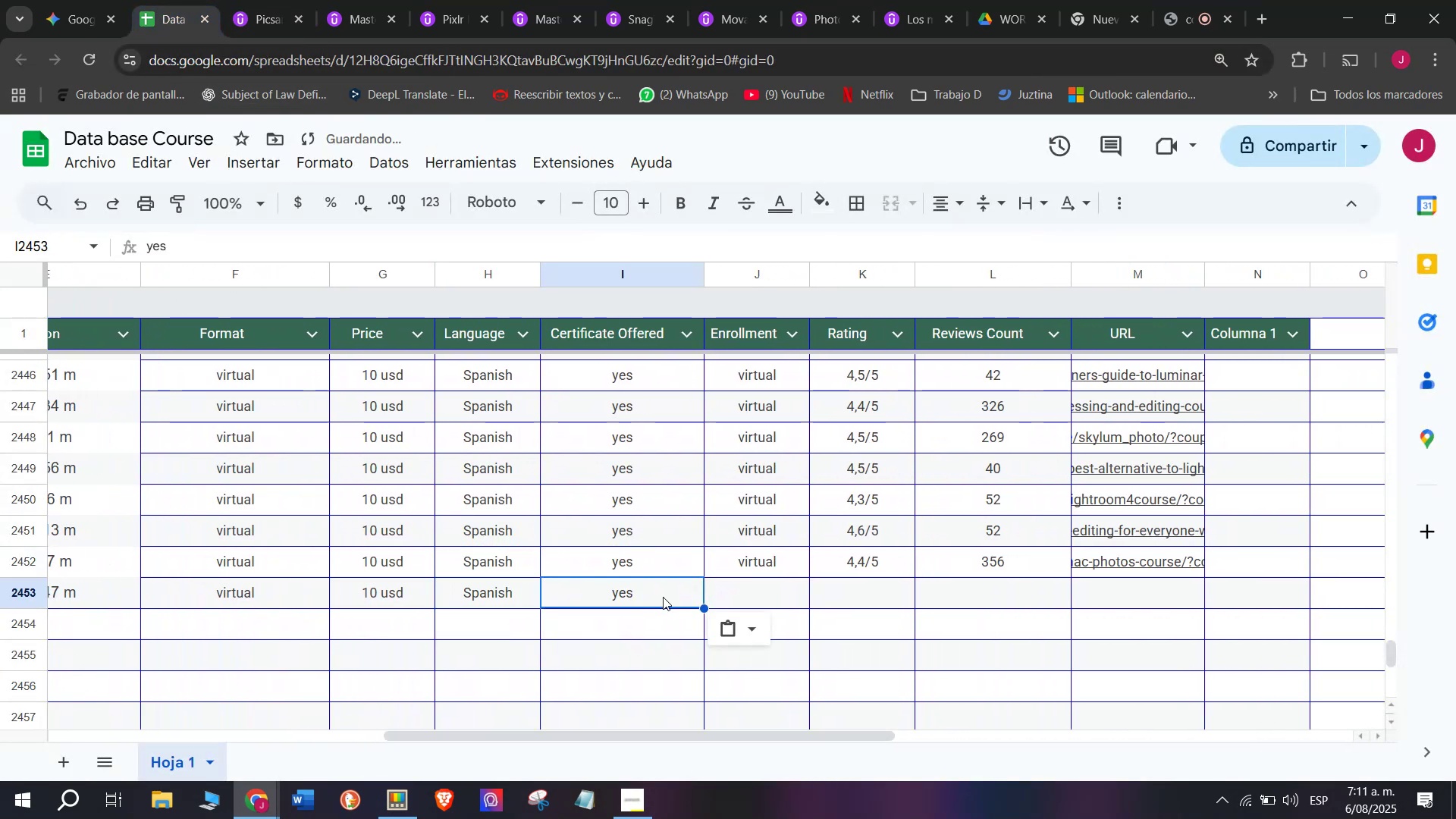 
key(Control+ControlLeft)
 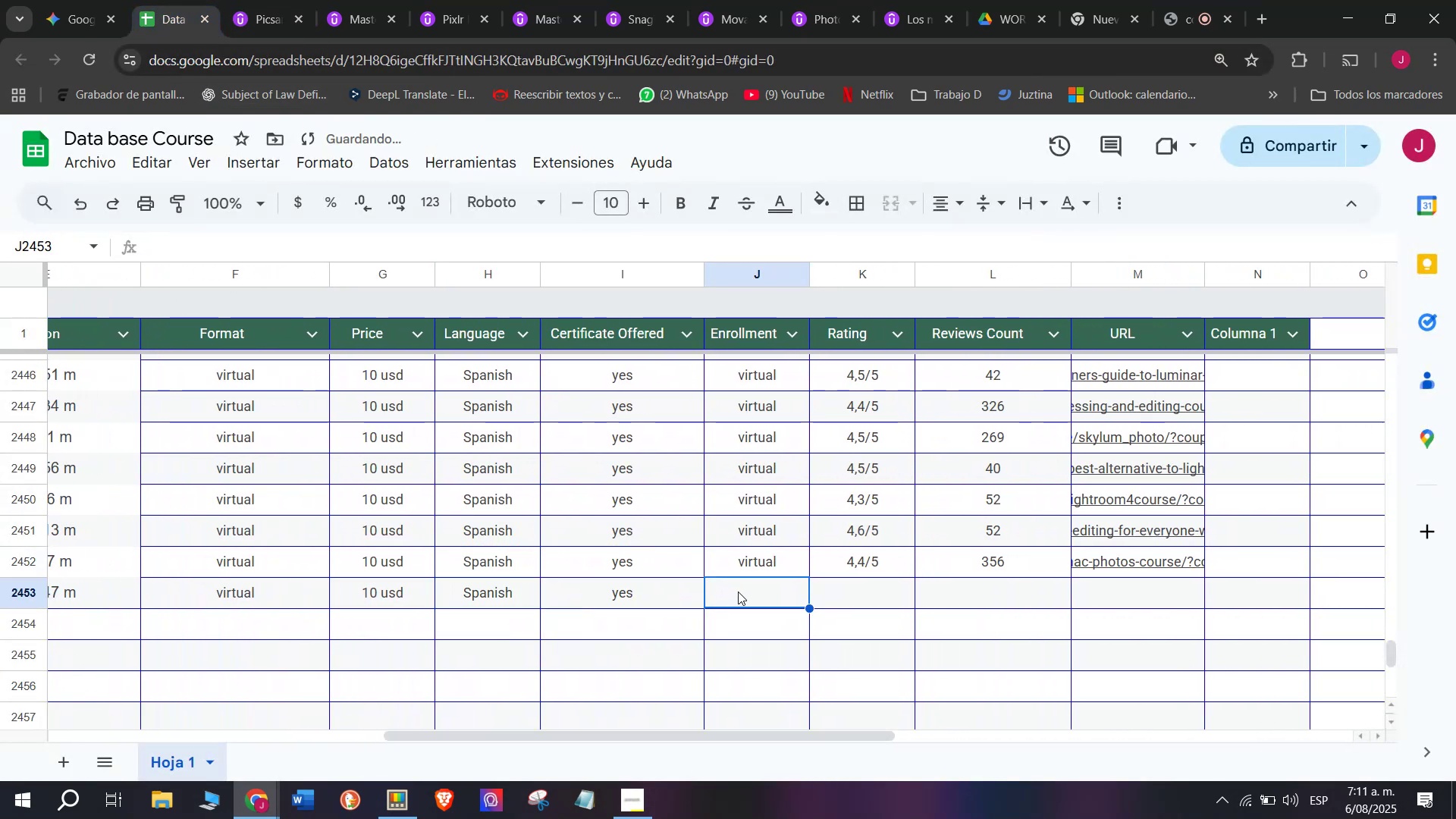 
key(Control+V)
 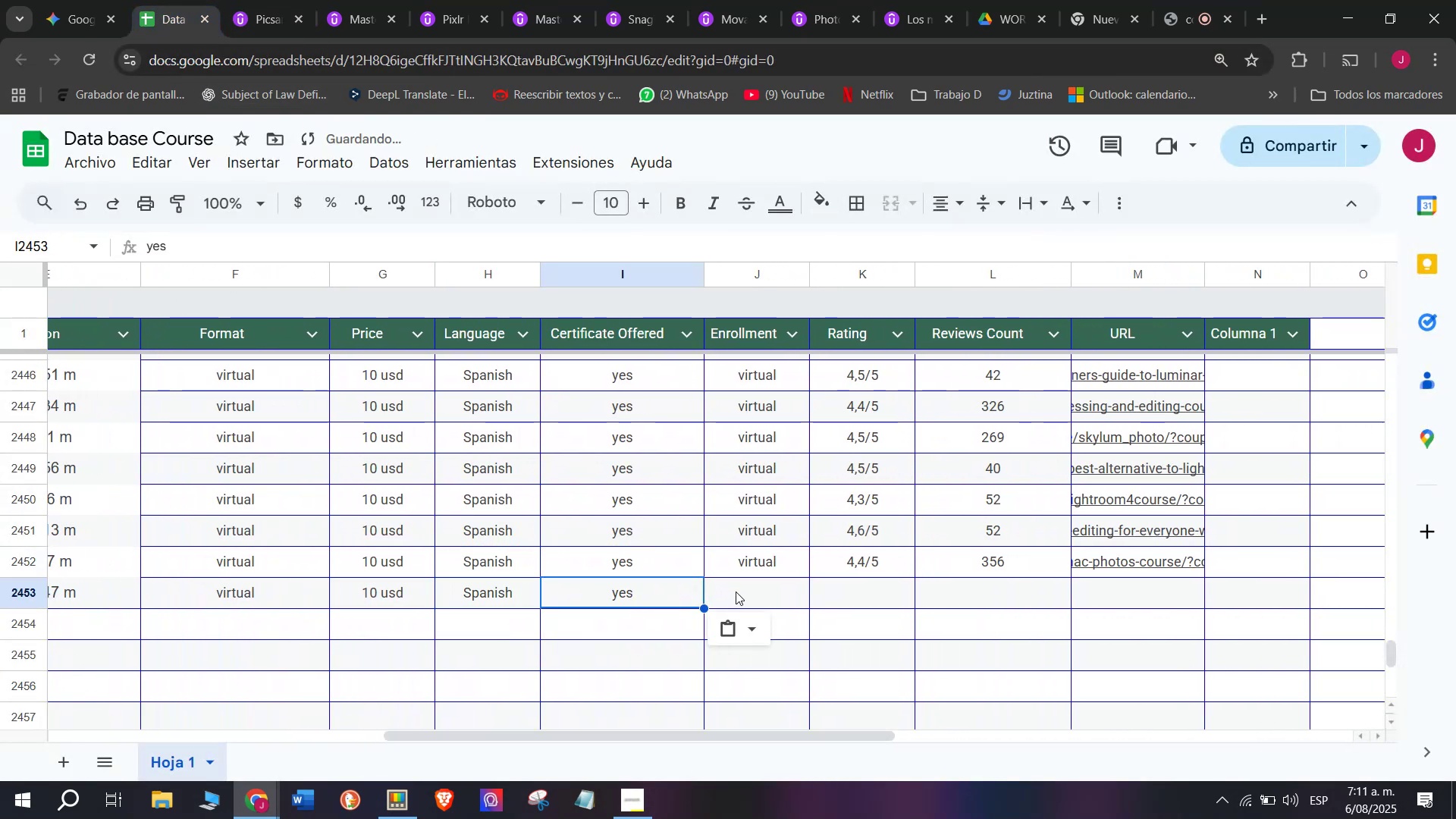 
triple_click([736, 592])
 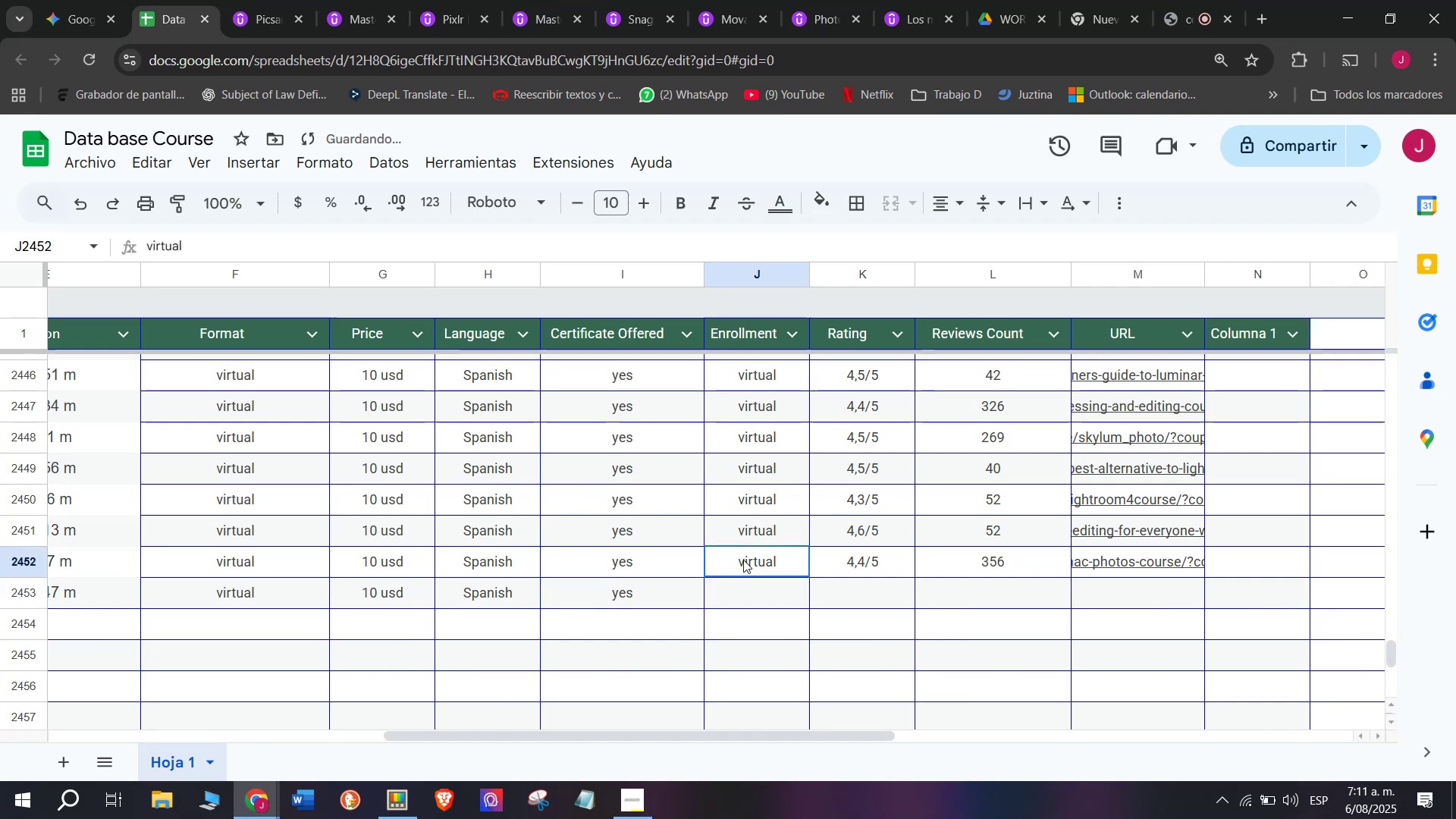 
key(Break)
 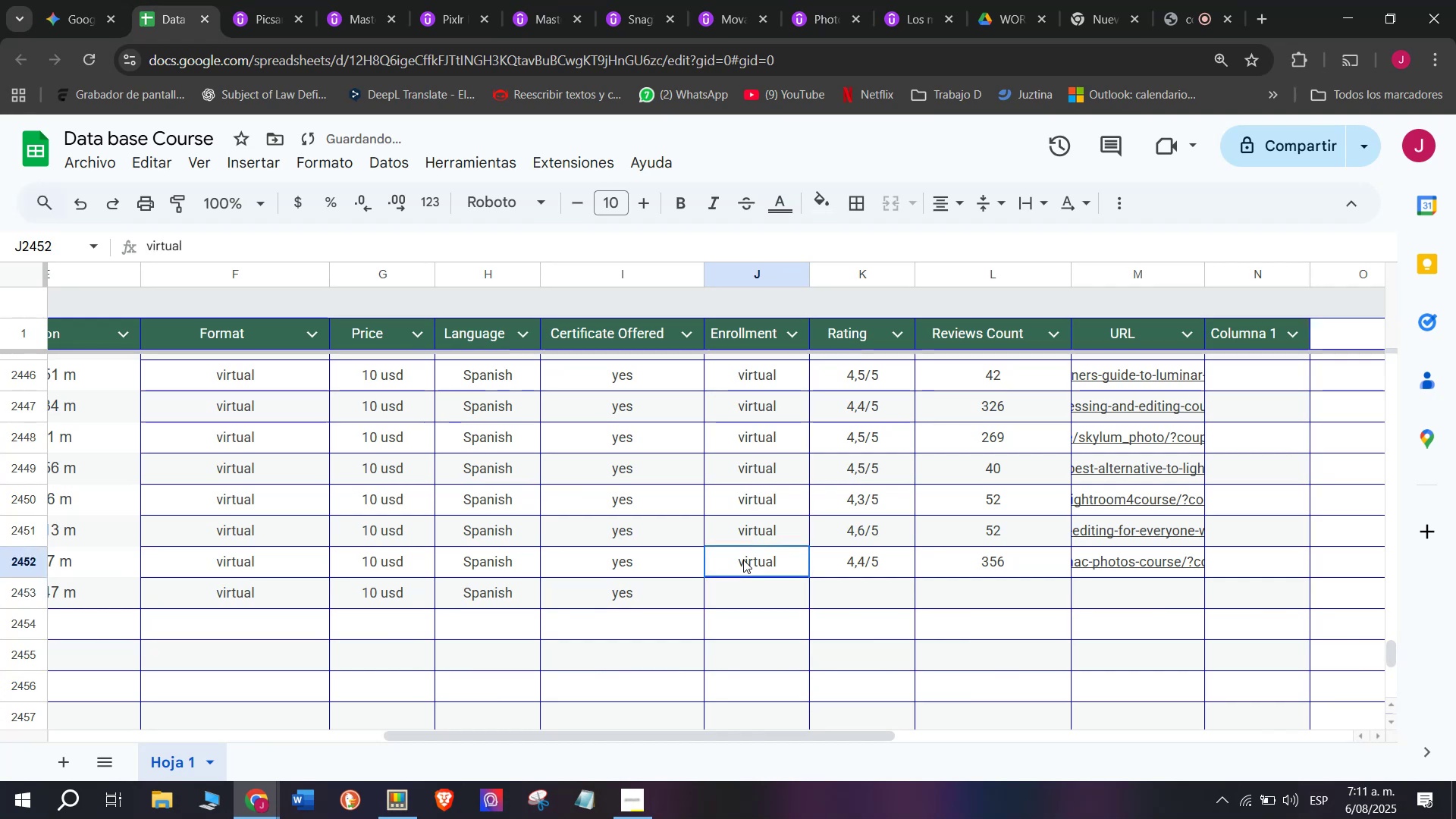 
triple_click([743, 560])
 